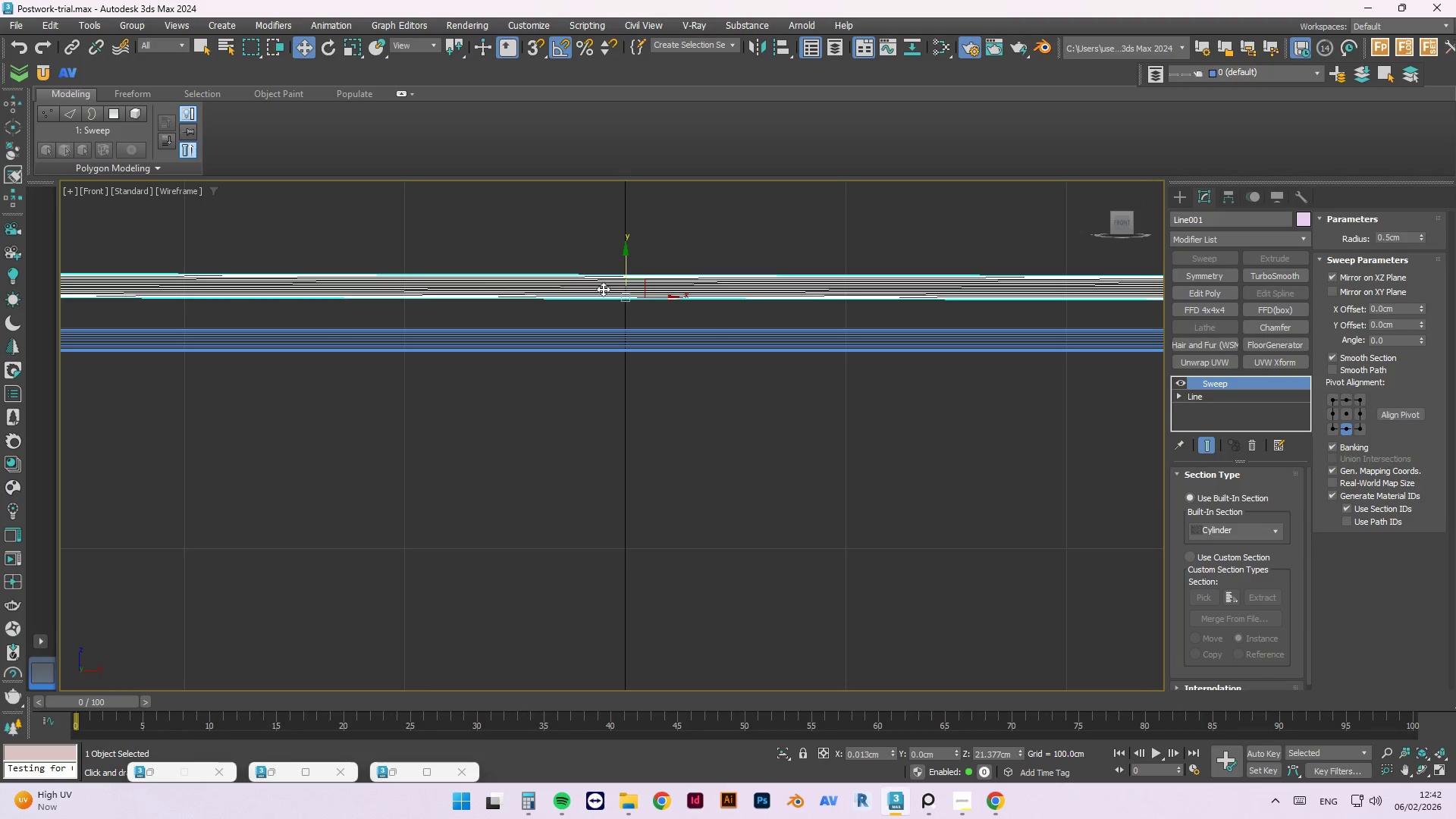 
key(Alt+Y)
 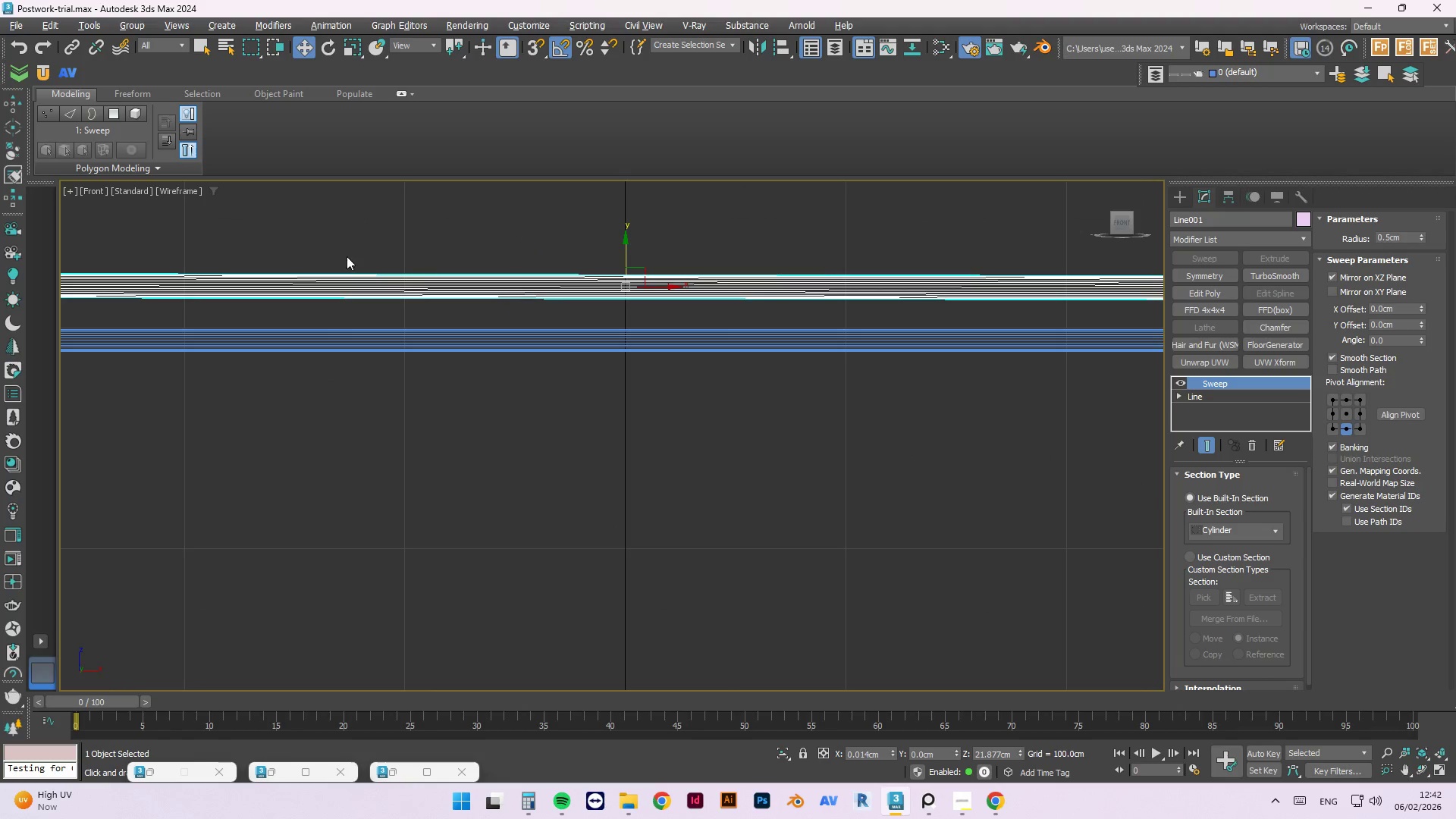 
scroll: coordinate [341, 256], scroll_direction: down, amount: 3.0
 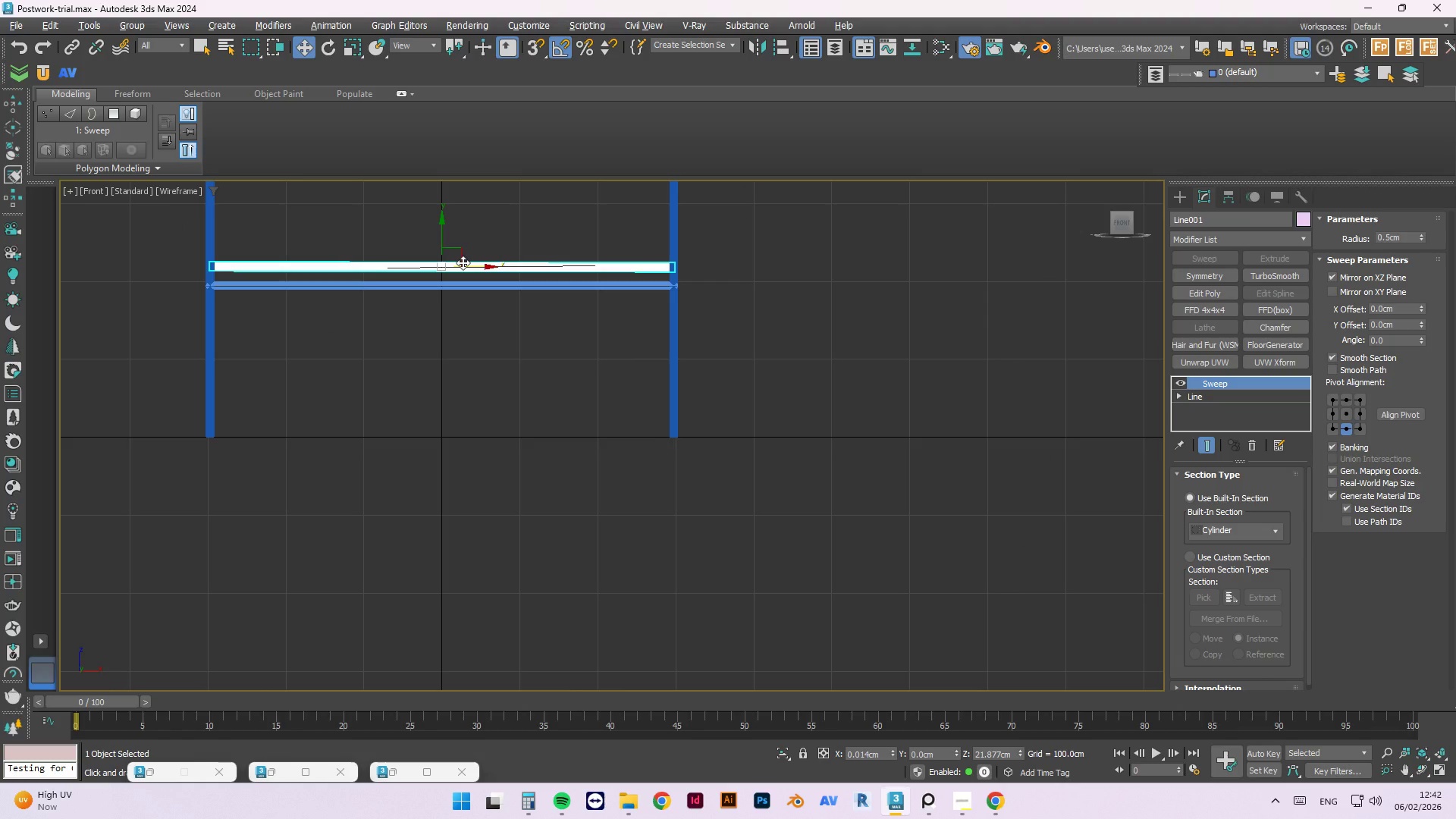 
key(S)
 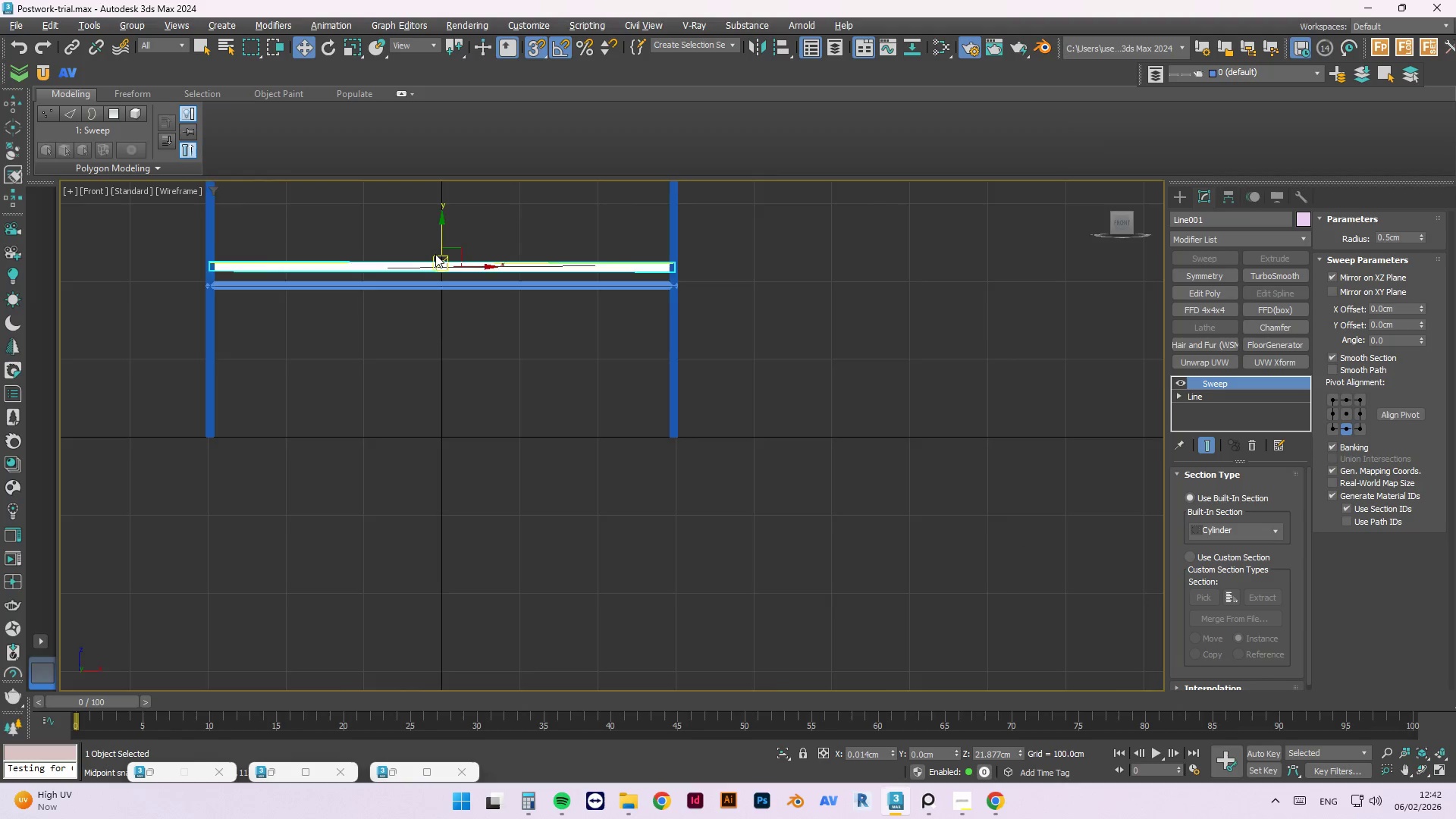 
scroll: coordinate [437, 257], scroll_direction: up, amount: 3.0
 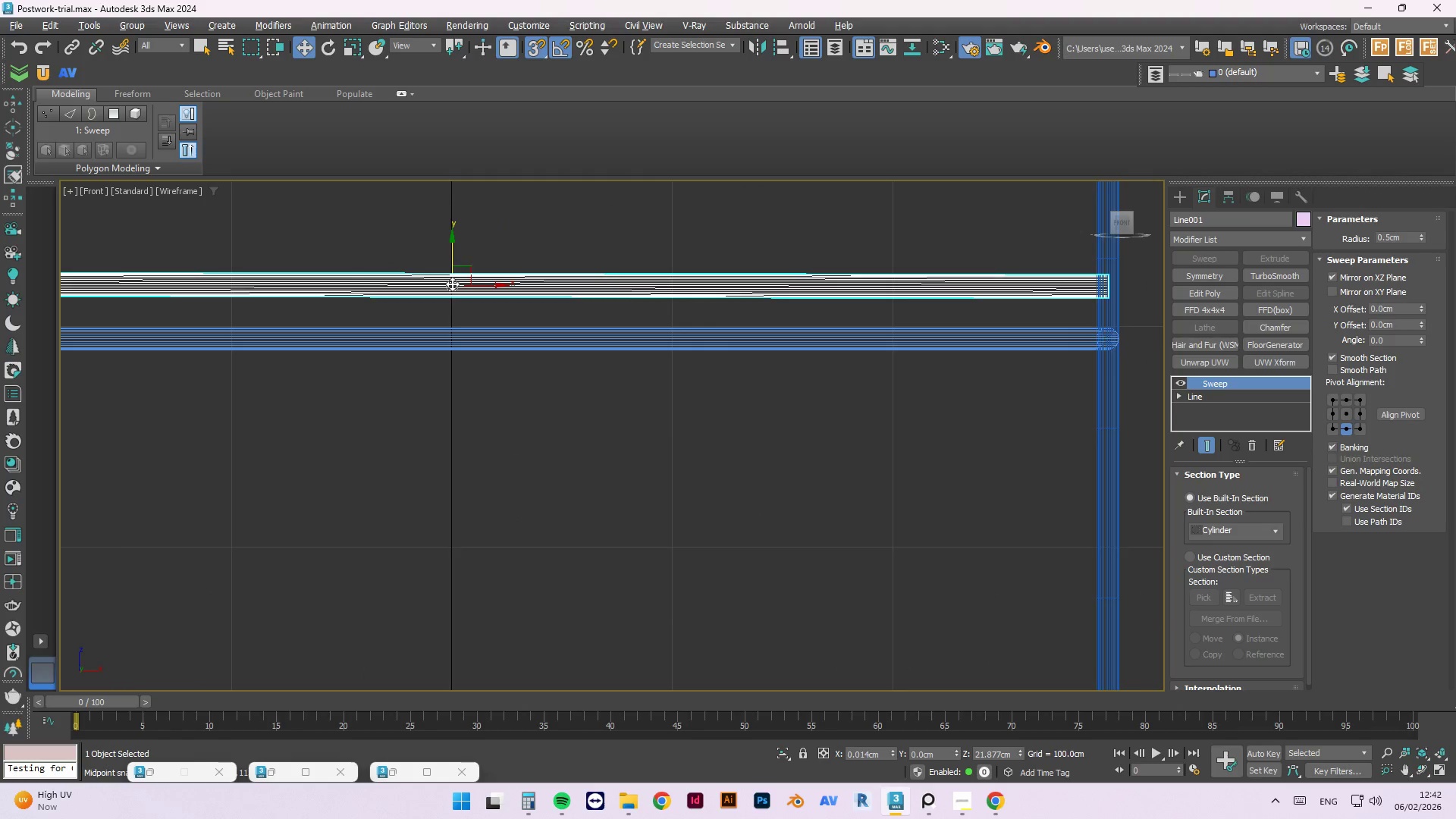 
left_click_drag(start_coordinate=[452, 284], to_coordinate=[864, 380])
 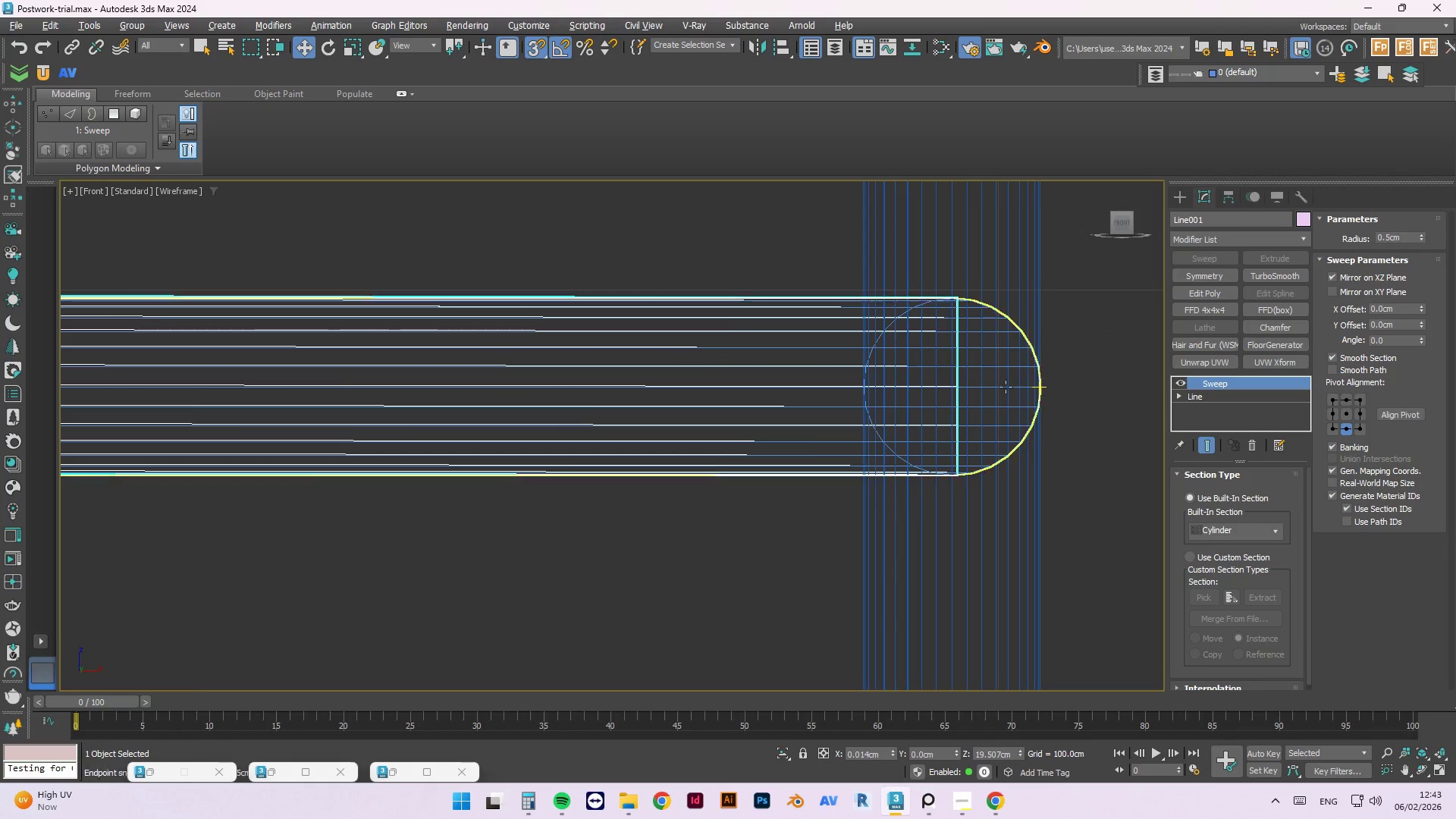 
scroll: coordinate [1081, 352], scroll_direction: up, amount: 6.0
 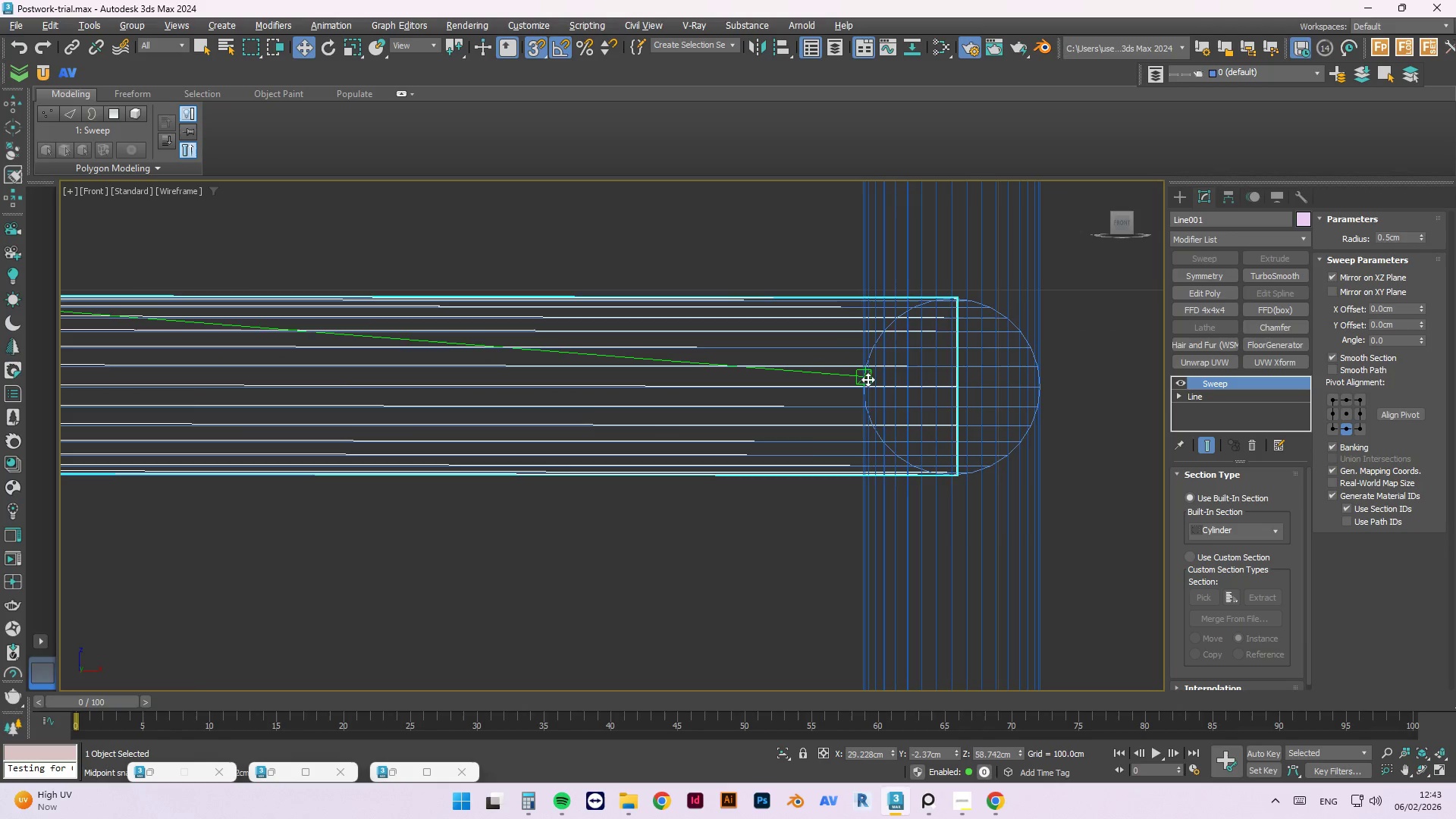 
key(Escape)
 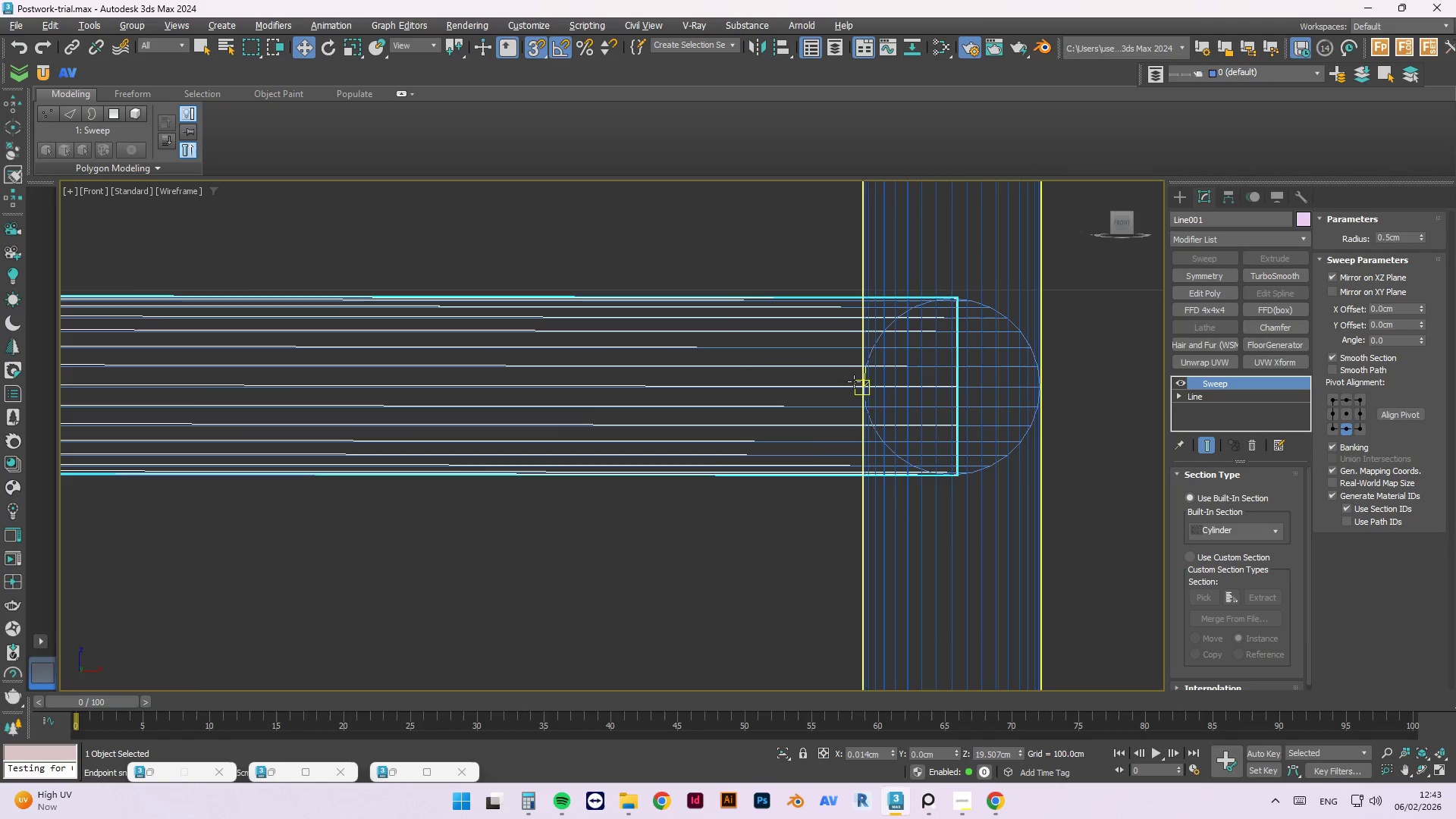 
key(Escape)
 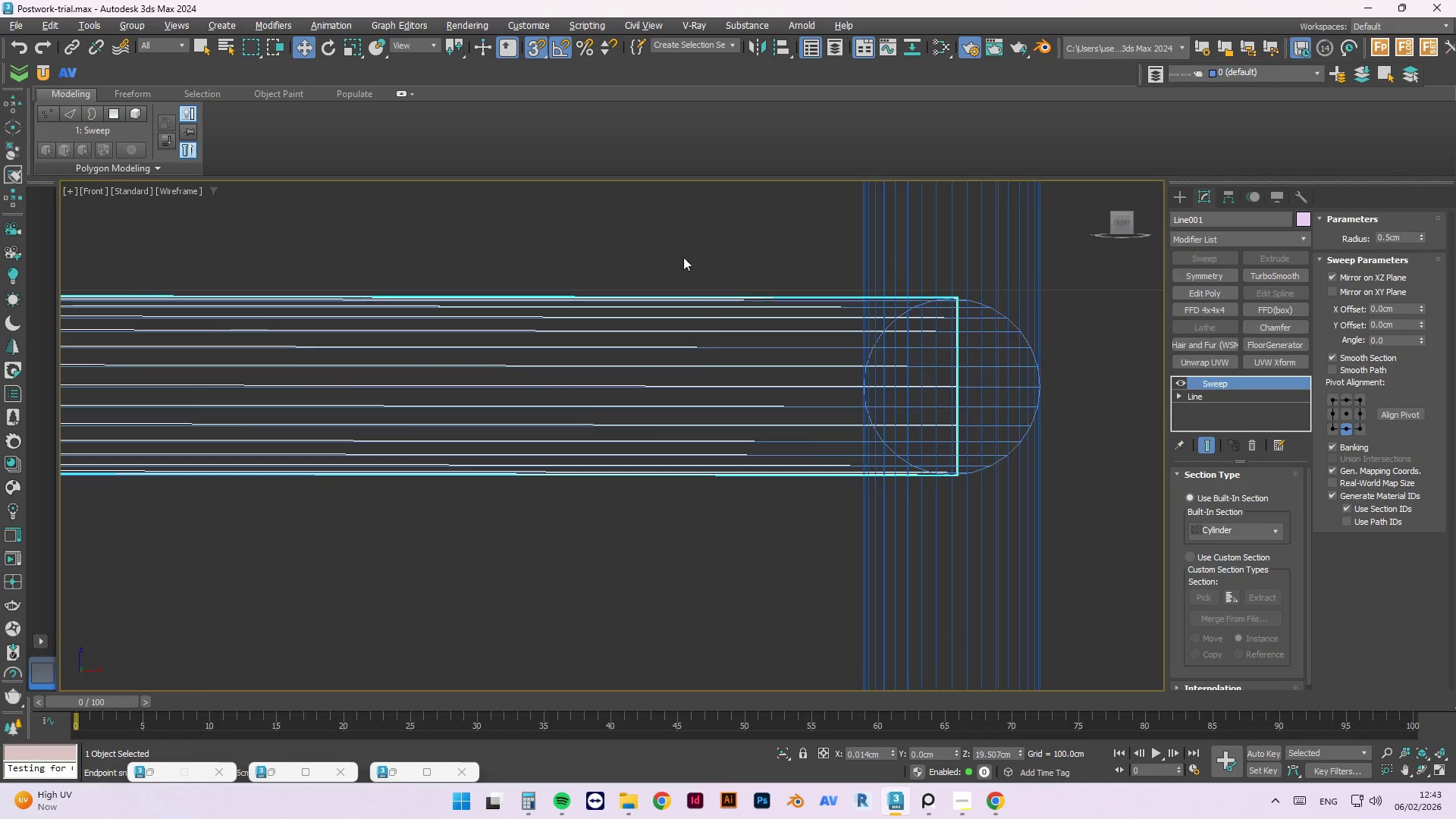 
left_click([683, 241])
 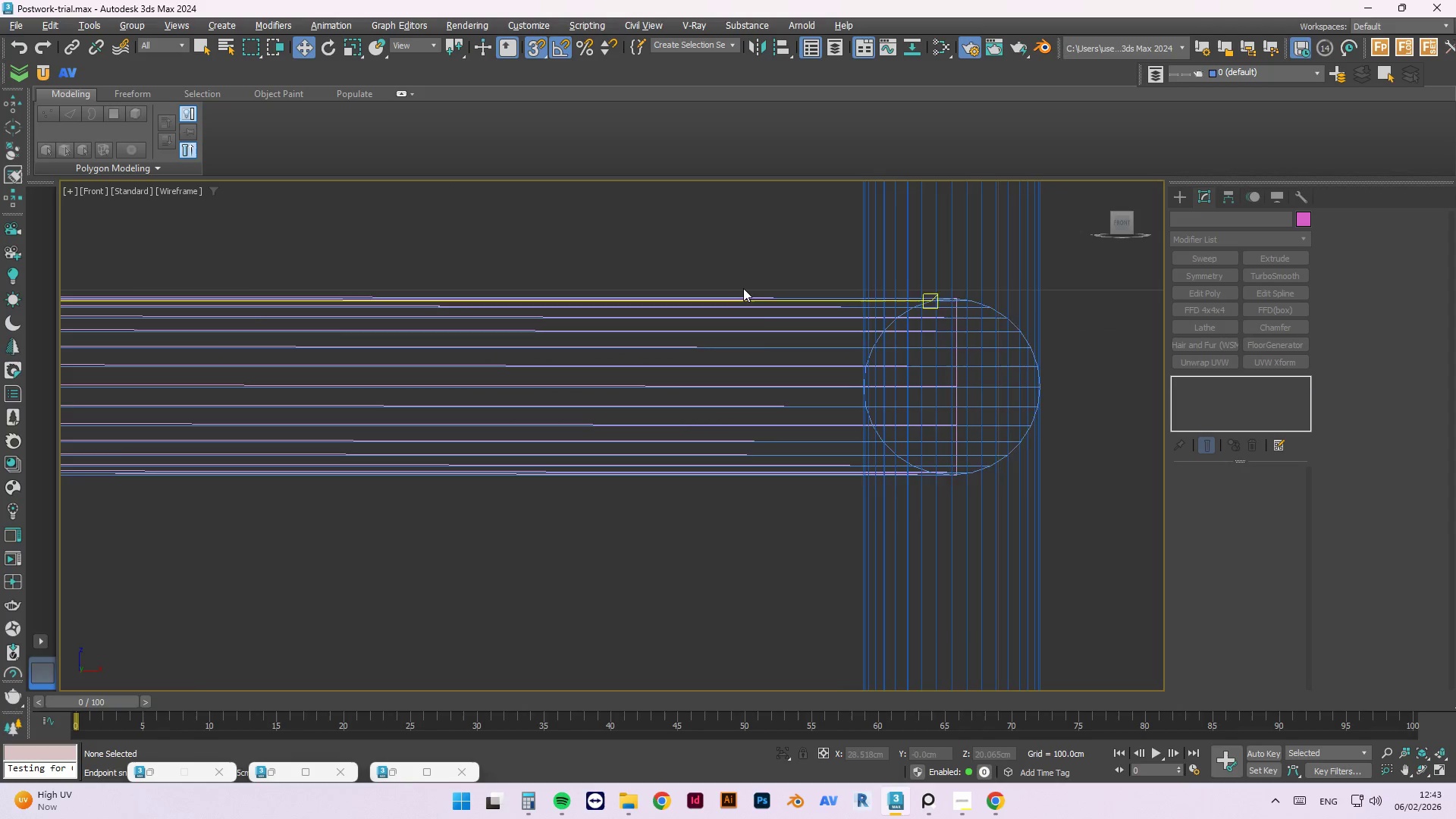 
hold_key(key=AltLeft, duration=0.75)
 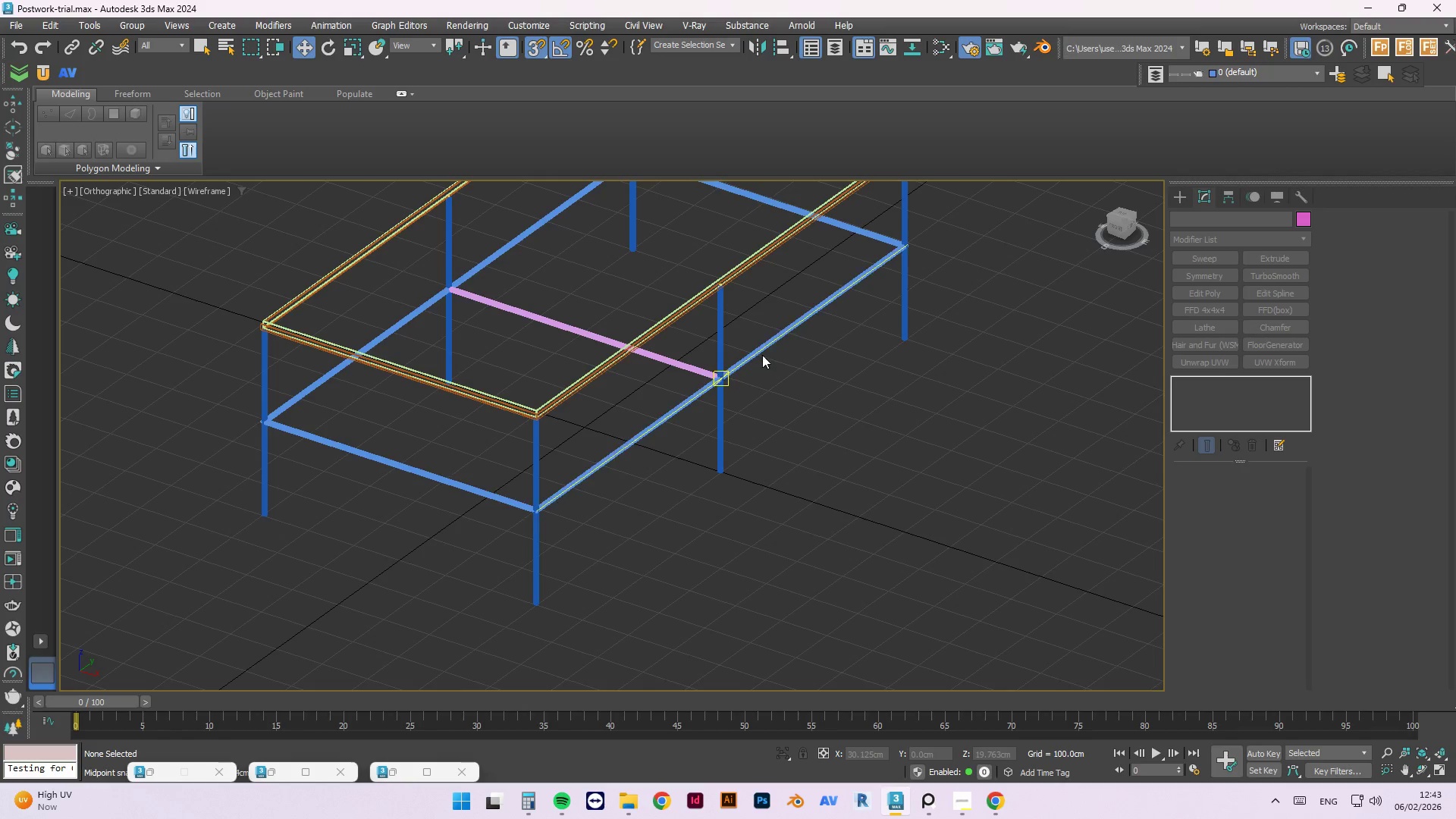 
scroll: coordinate [786, 309], scroll_direction: down, amount: 10.0
 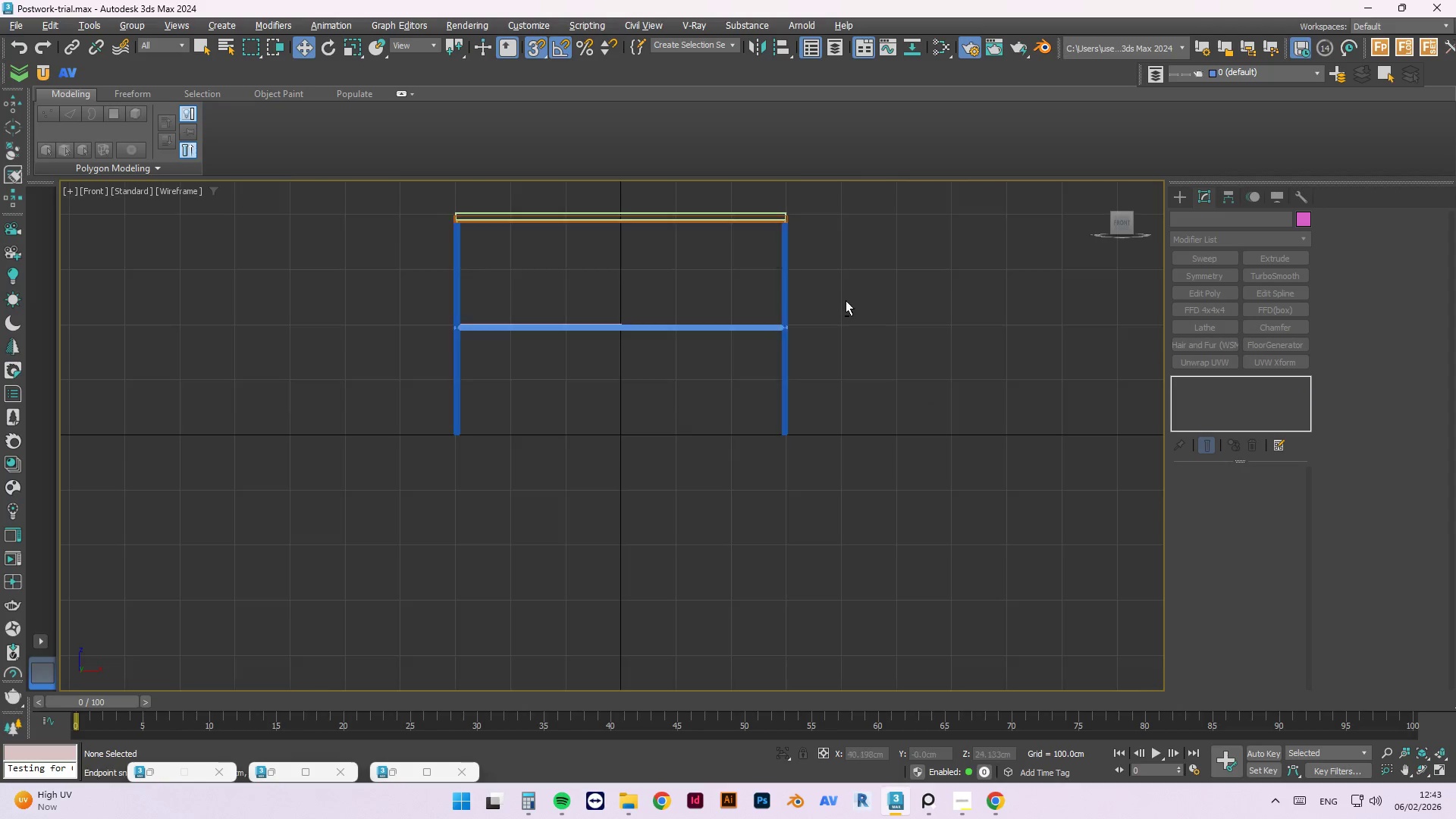 
left_click([762, 355])
 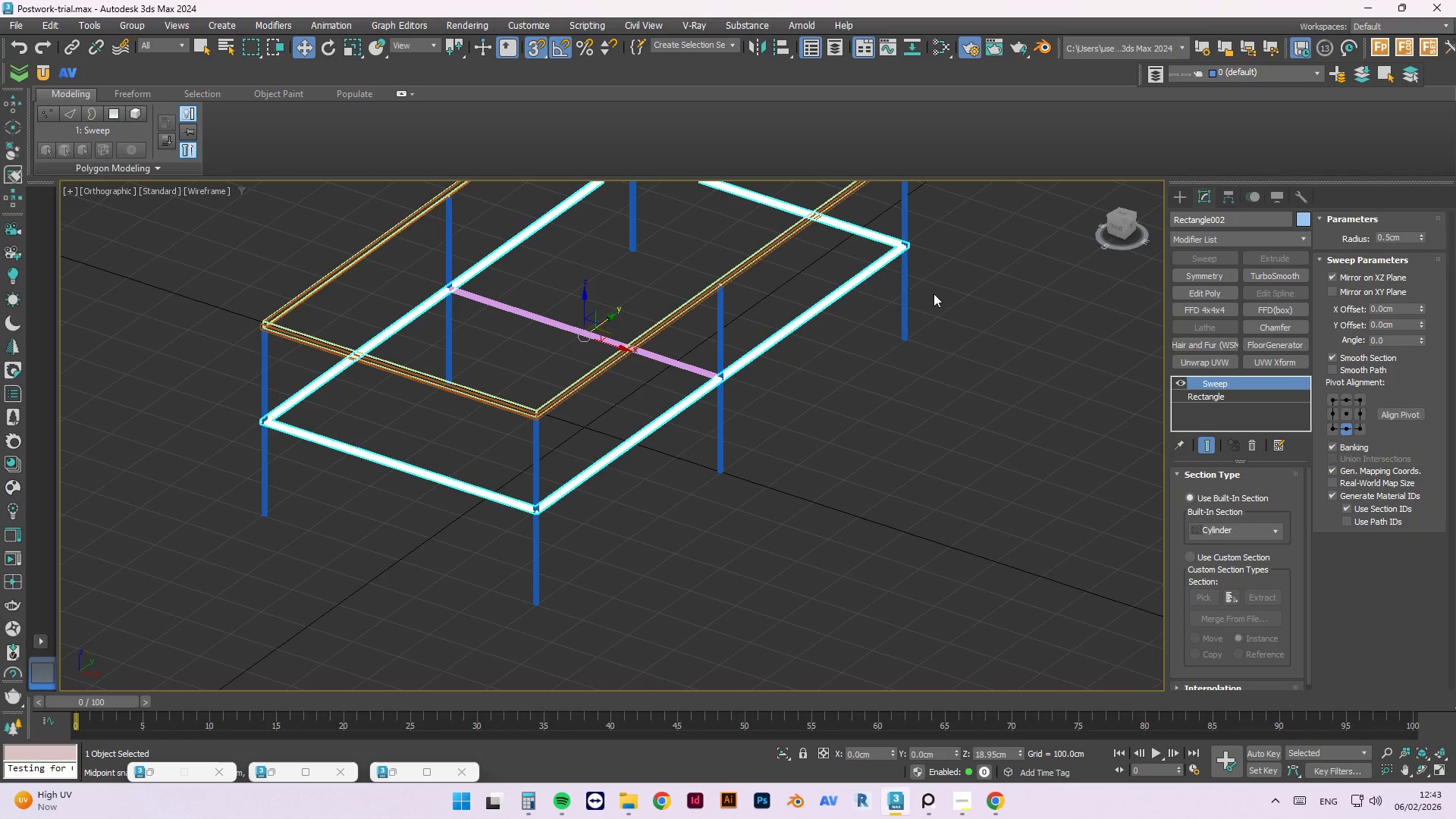 
left_click([902, 293])
 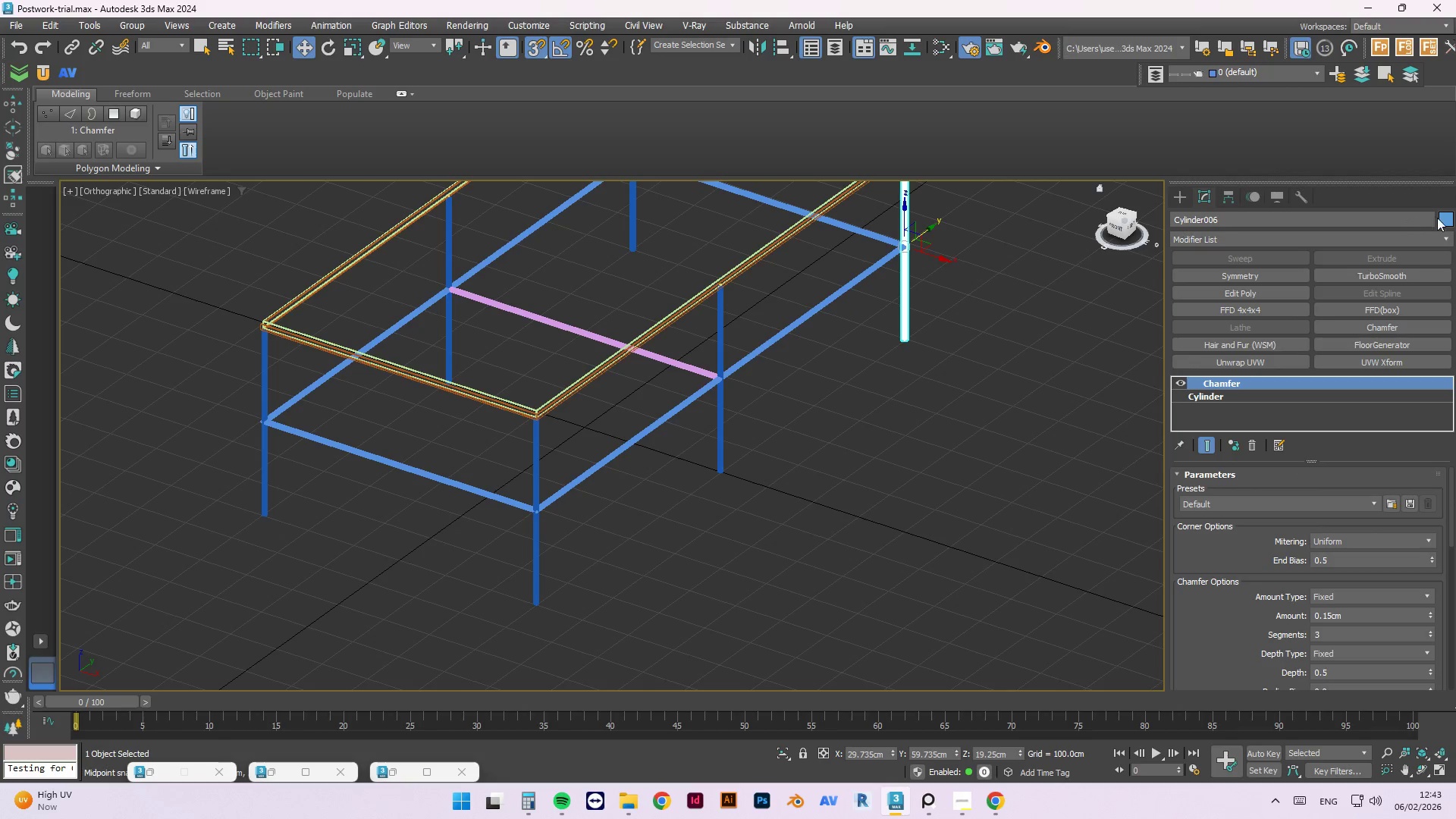 
right_click([1450, 220])
 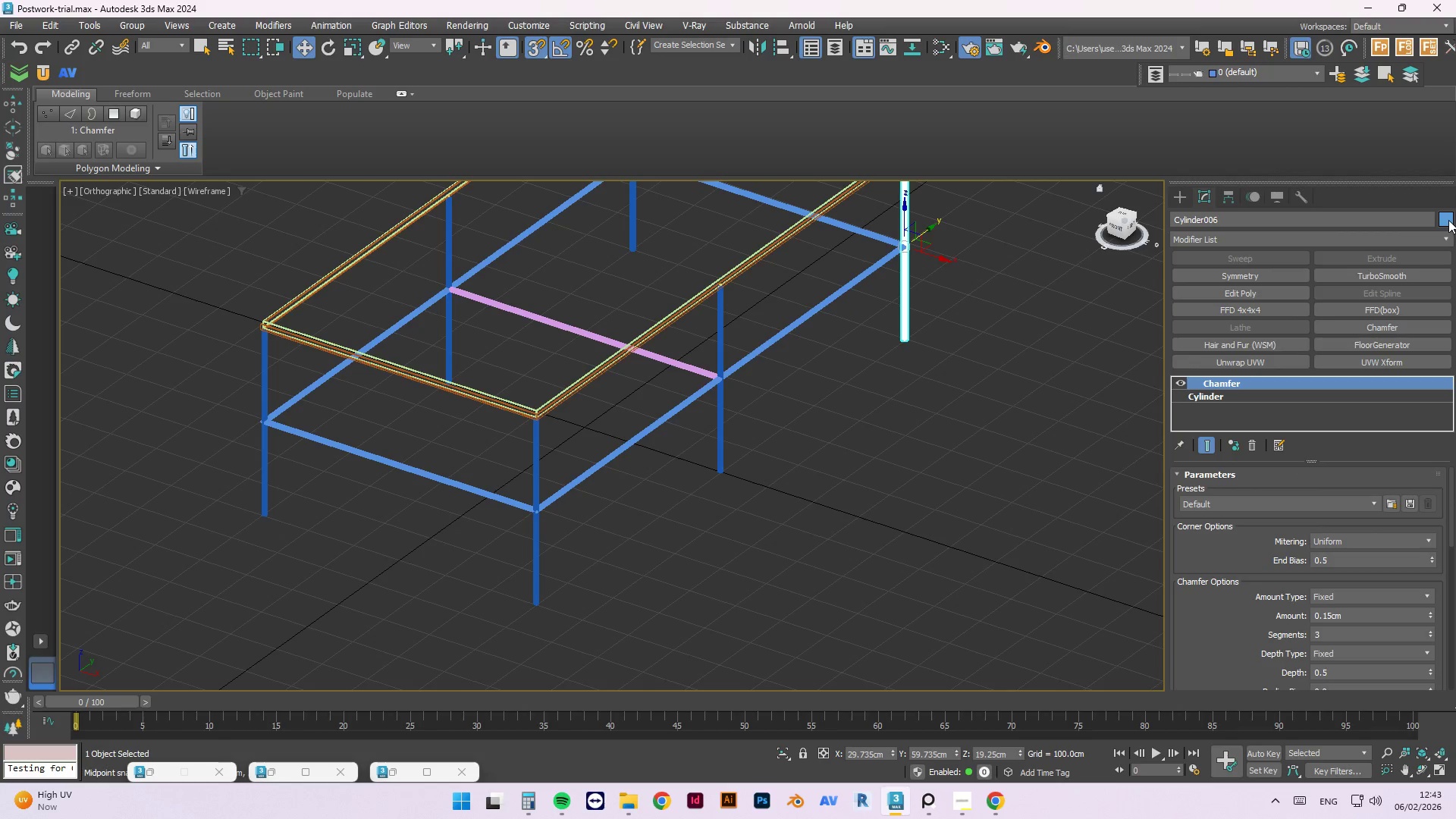 
left_click([1448, 220])
 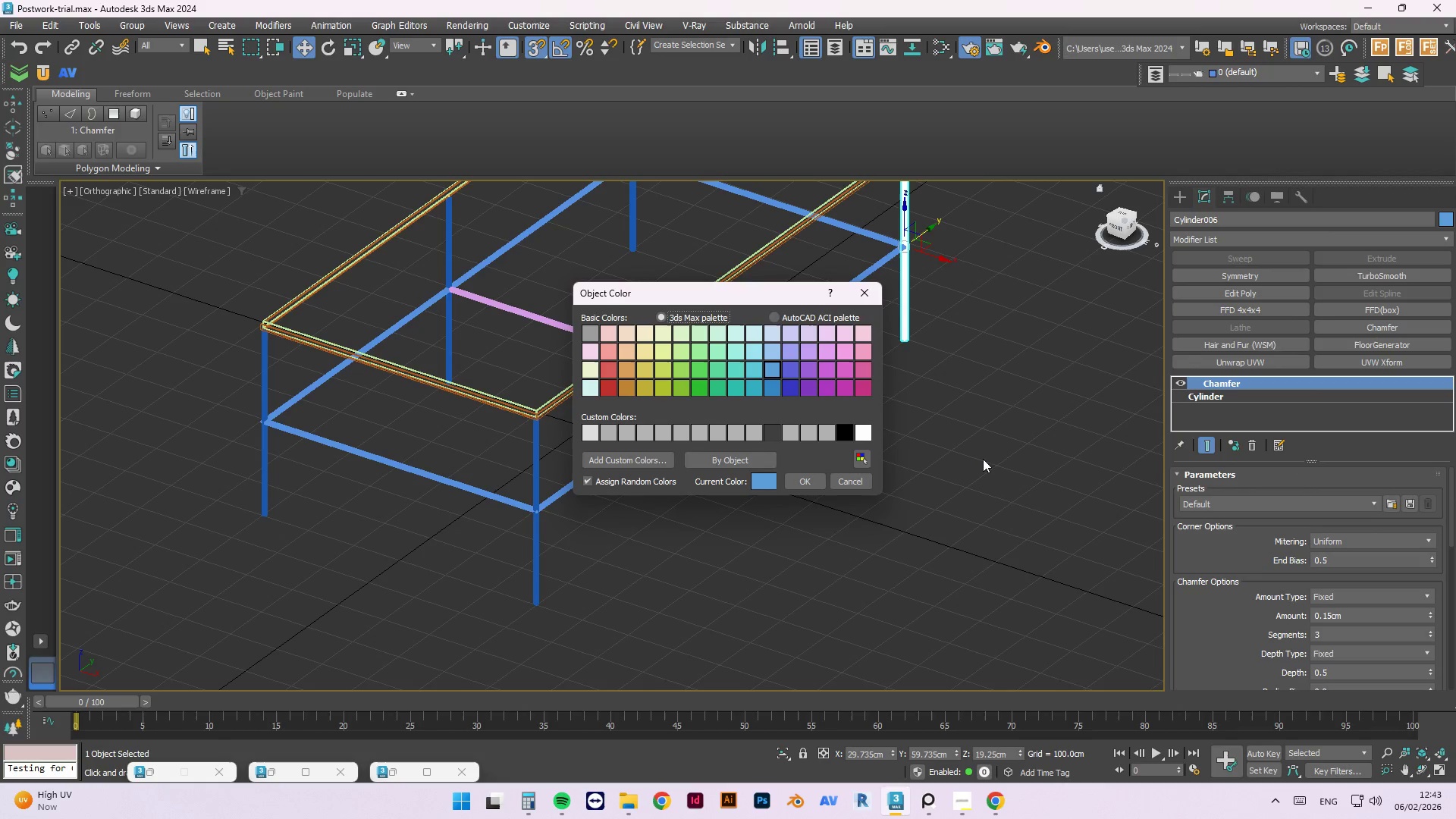 
left_click([795, 475])
 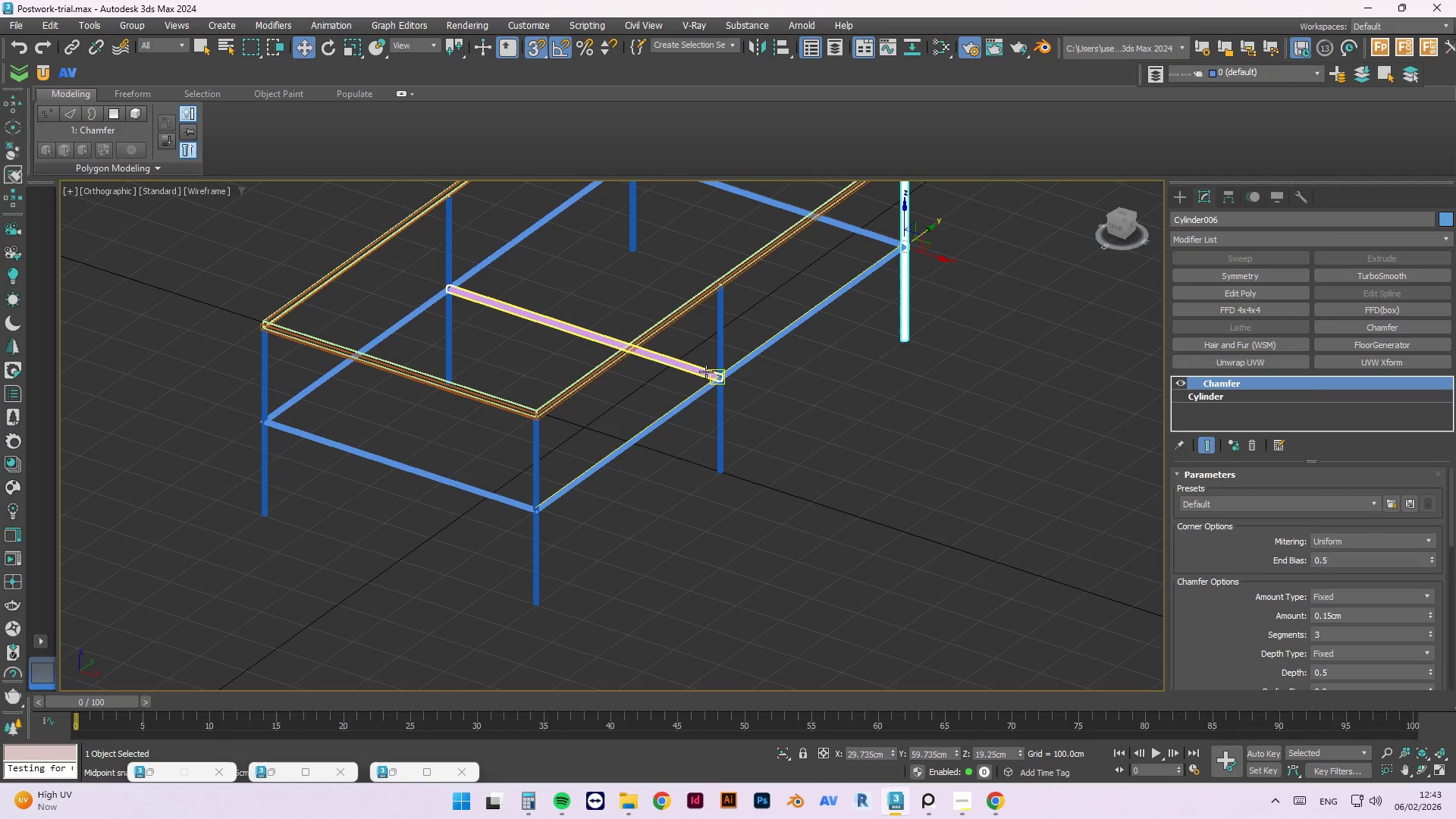 
left_click([696, 367])
 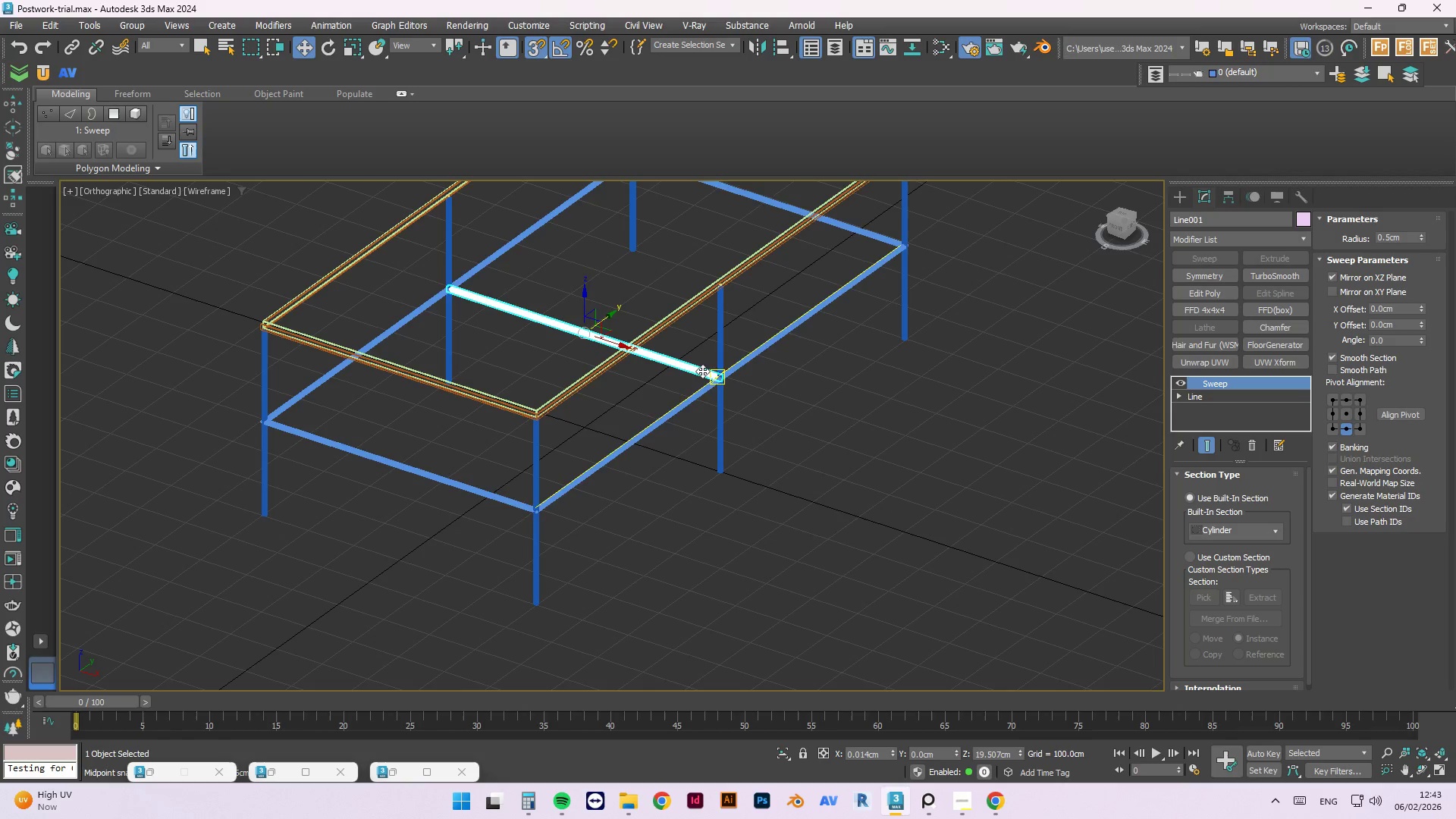 
hold_key(key=ControlLeft, duration=0.69)
left_click([689, 400])
 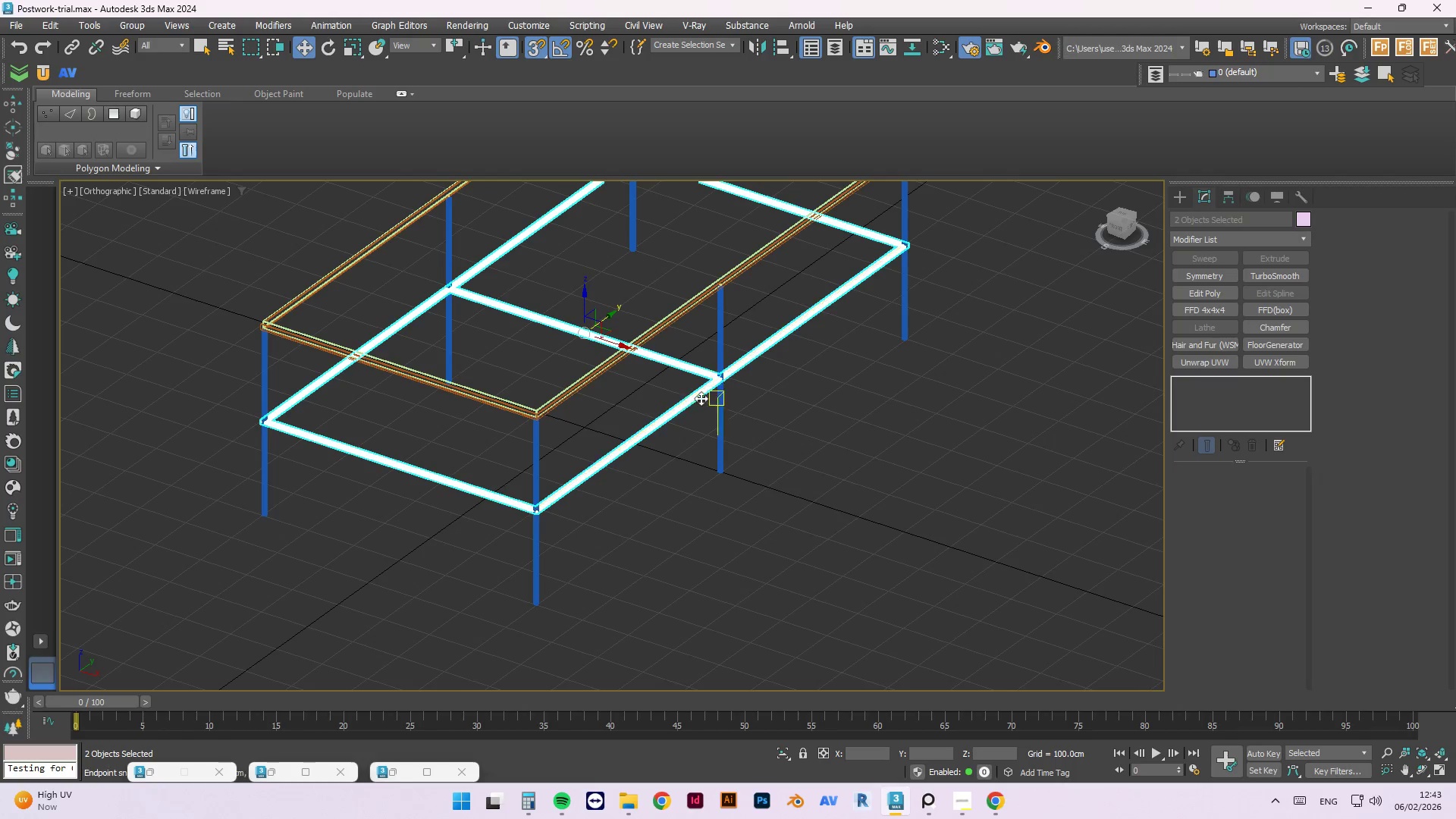 
left_click([1297, 221])
 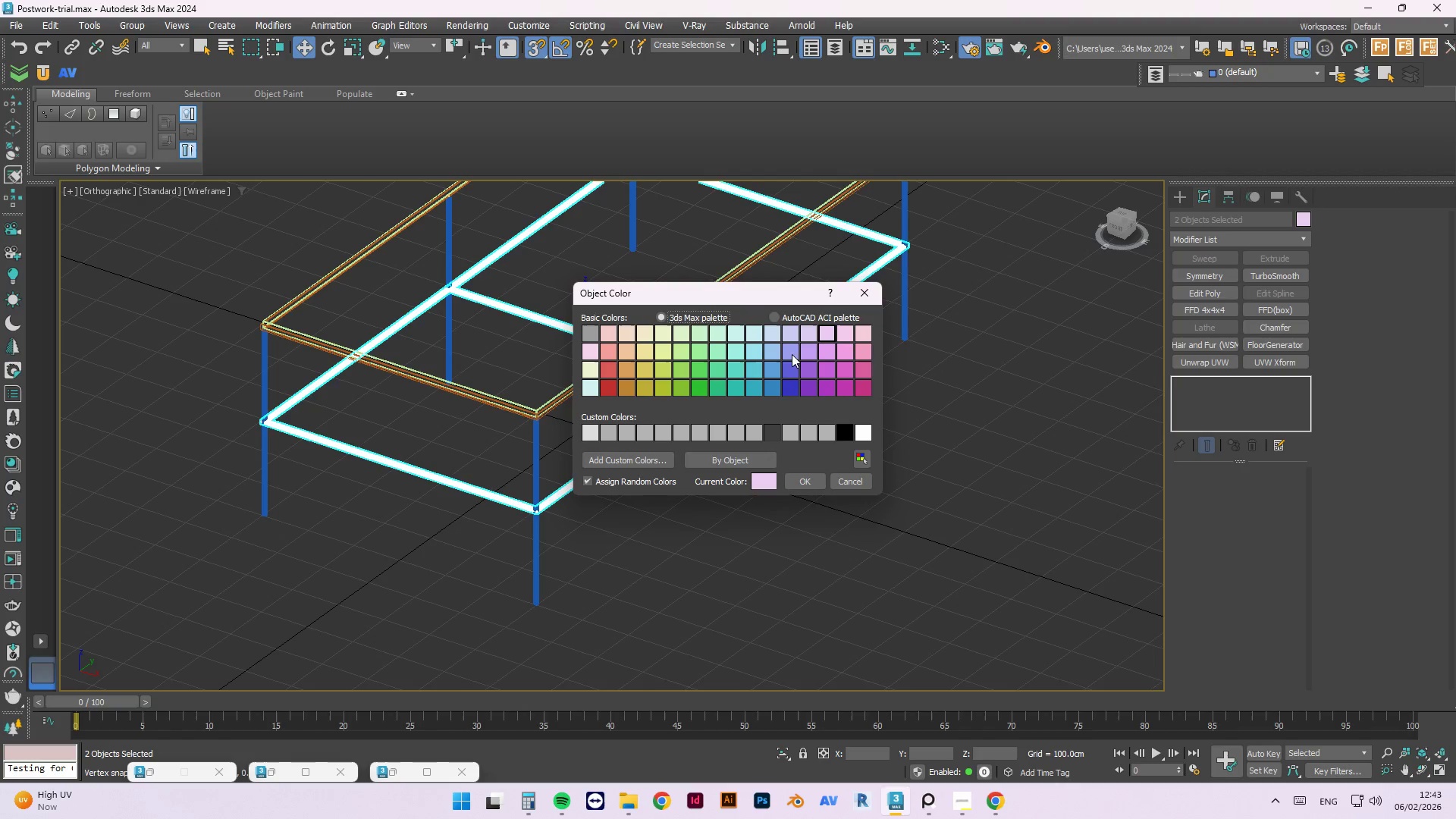 
left_click([767, 372])
 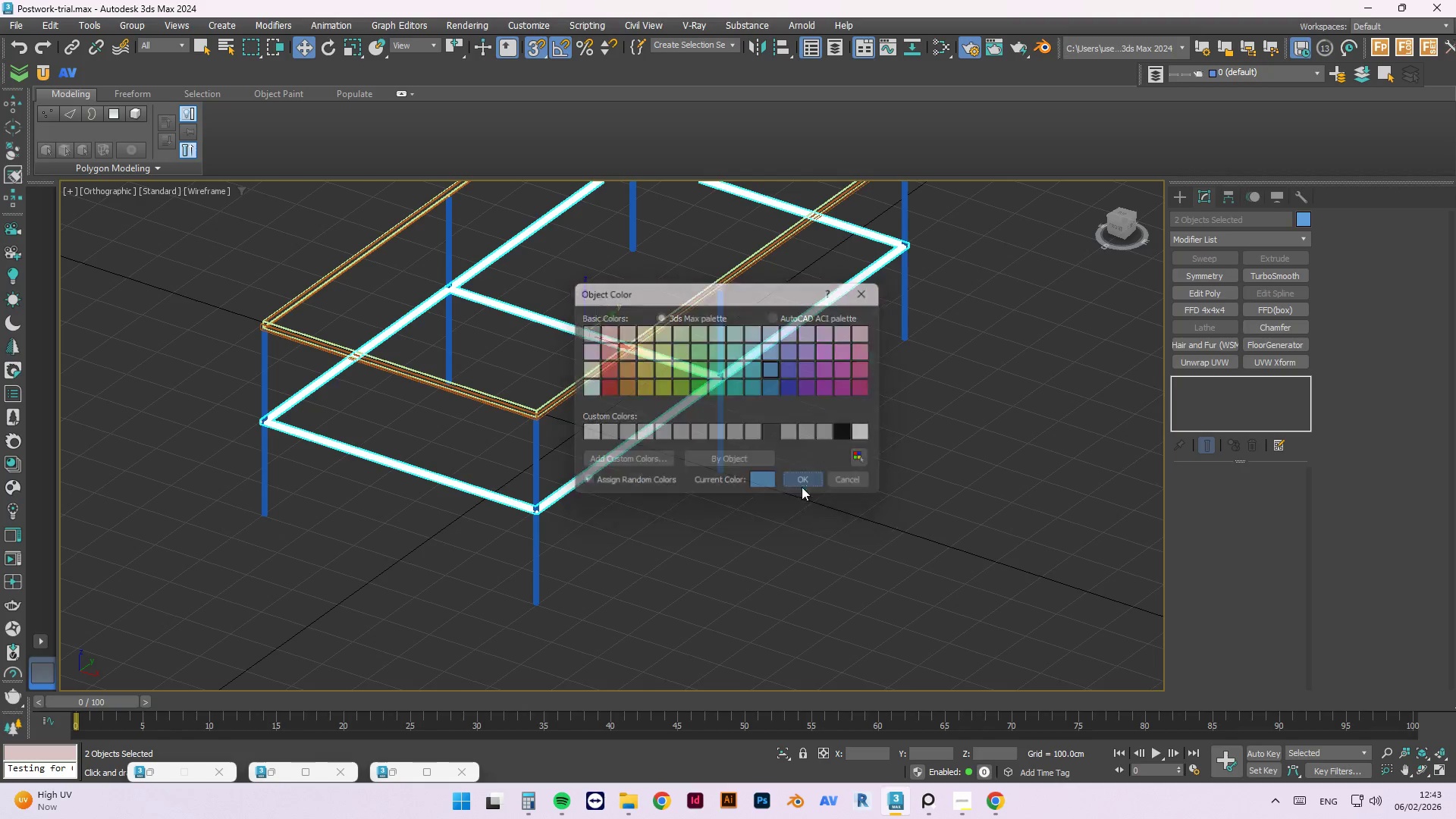 
double_click([865, 504])
 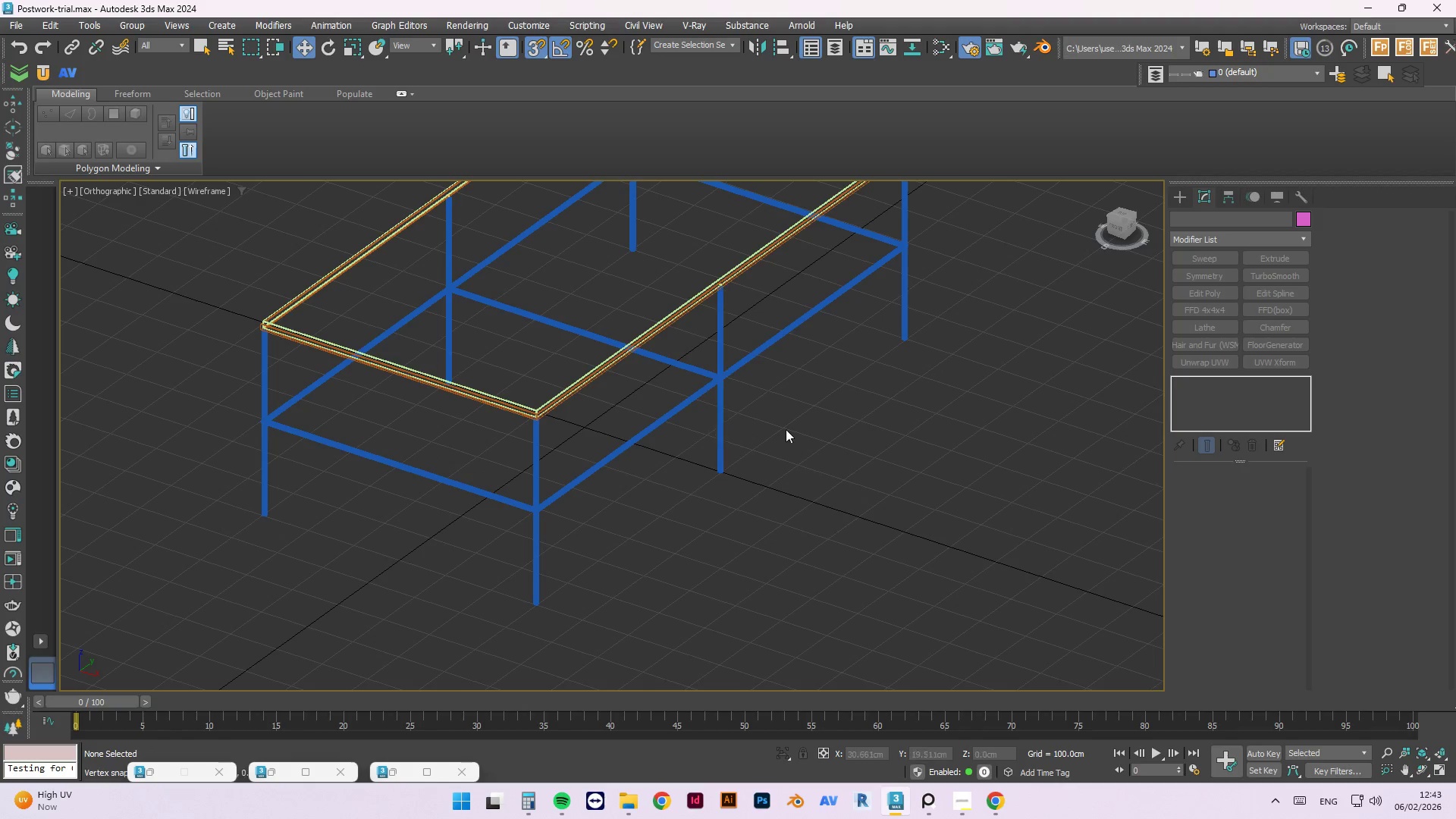 
key(Alt+AltLeft)
 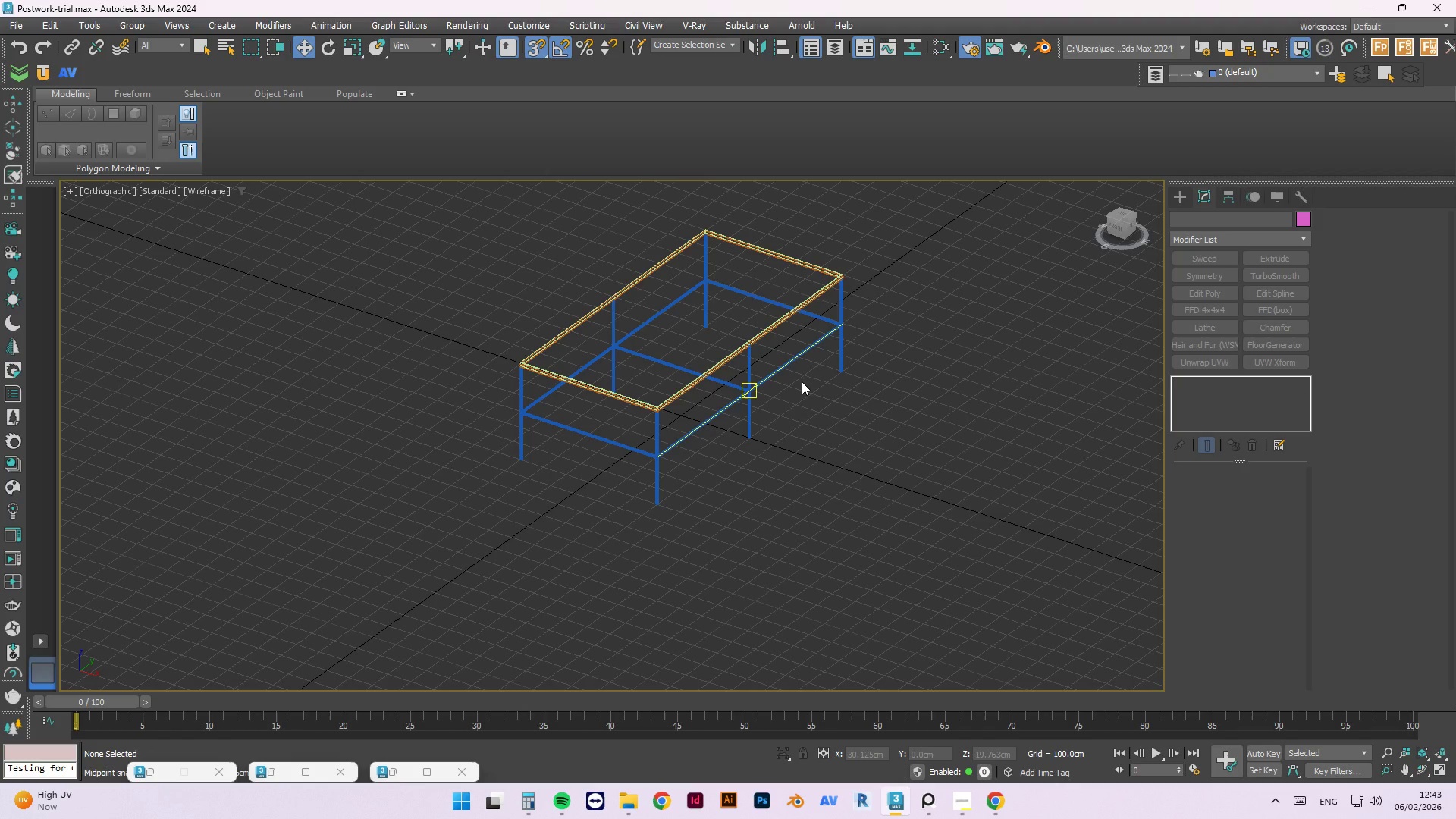 
scroll: coordinate [778, 403], scroll_direction: down, amount: 2.0
 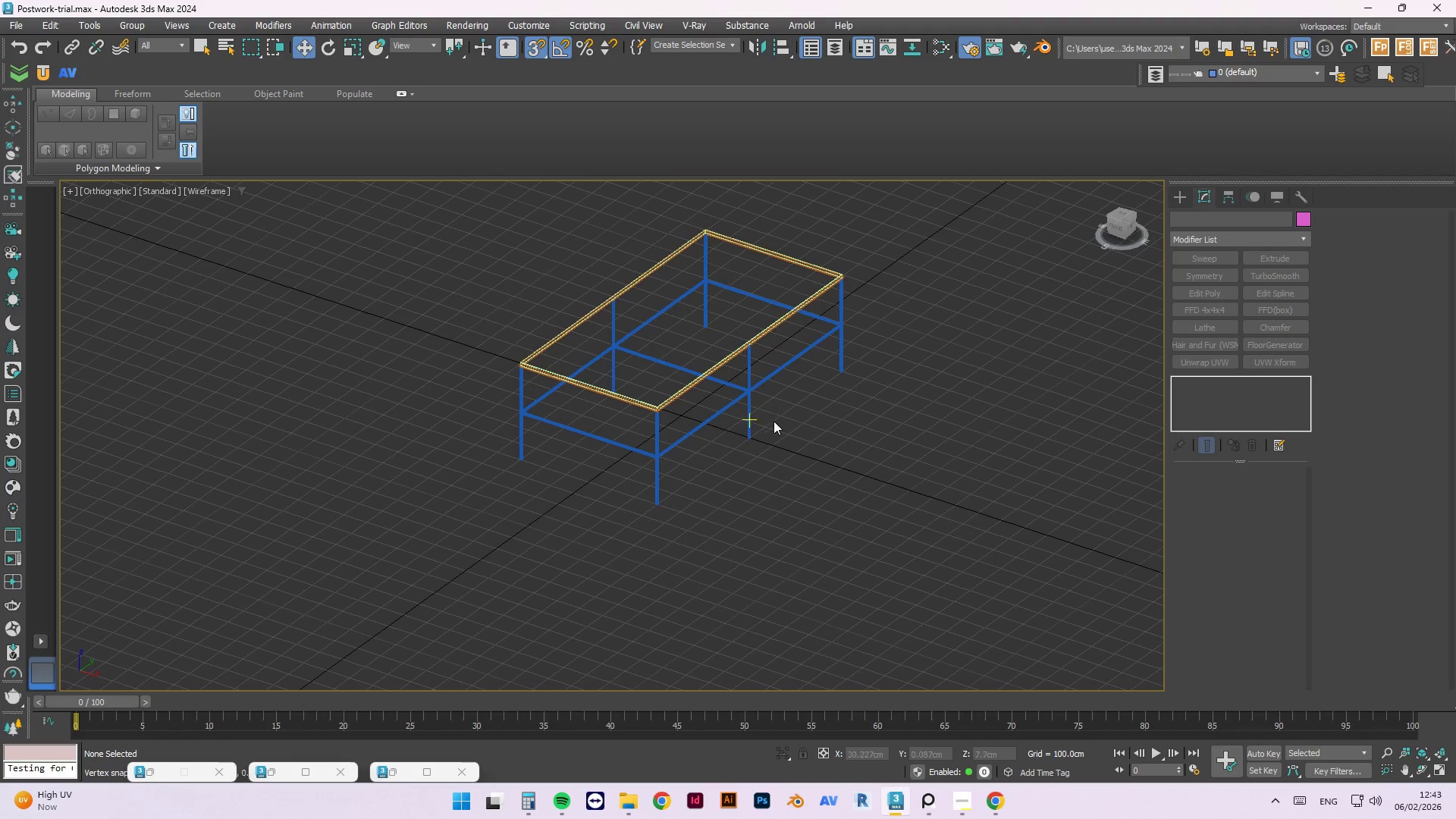 
key(M)
 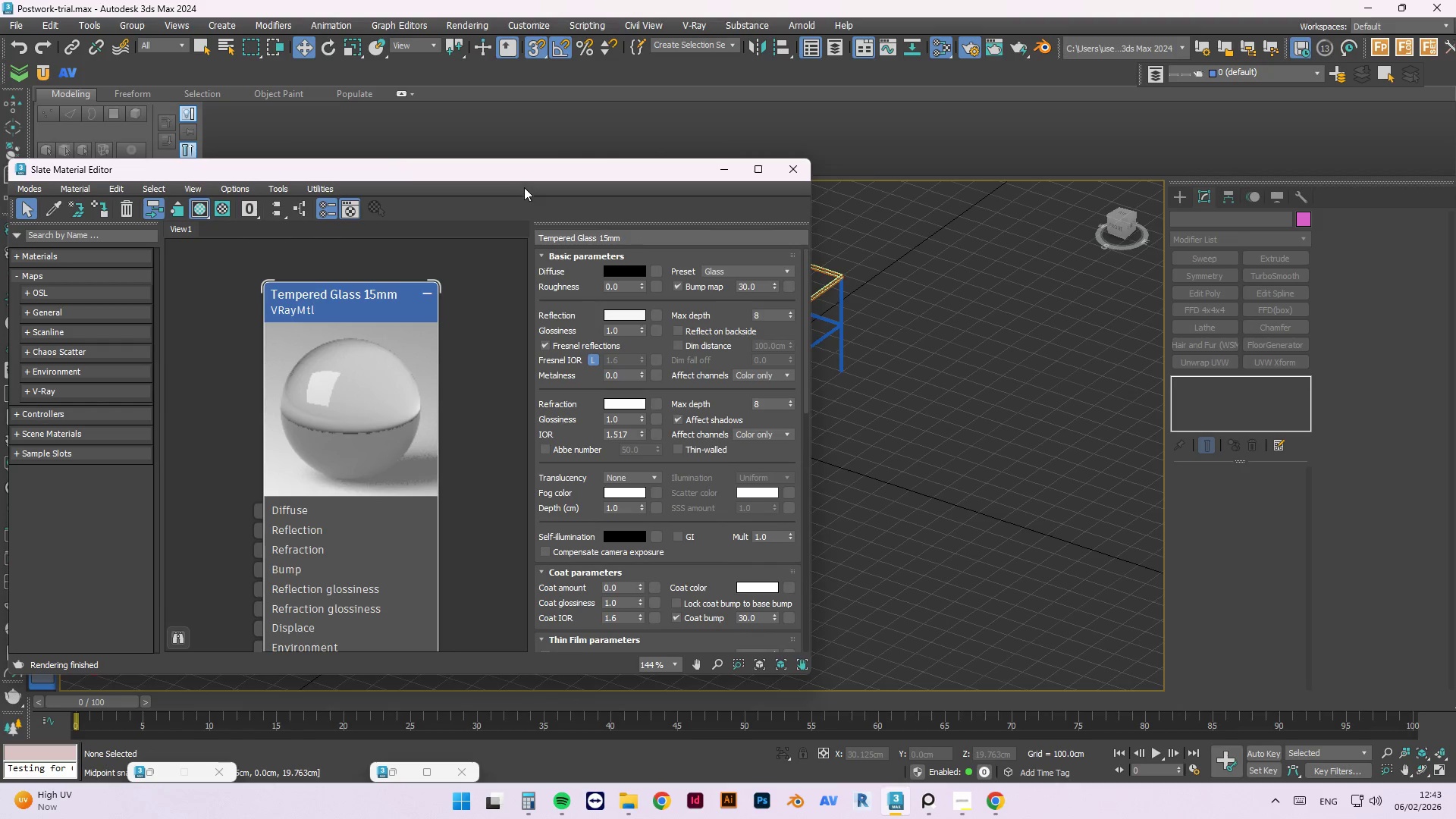 
left_click_drag(start_coordinate=[529, 177], to_coordinate=[1161, 218])
 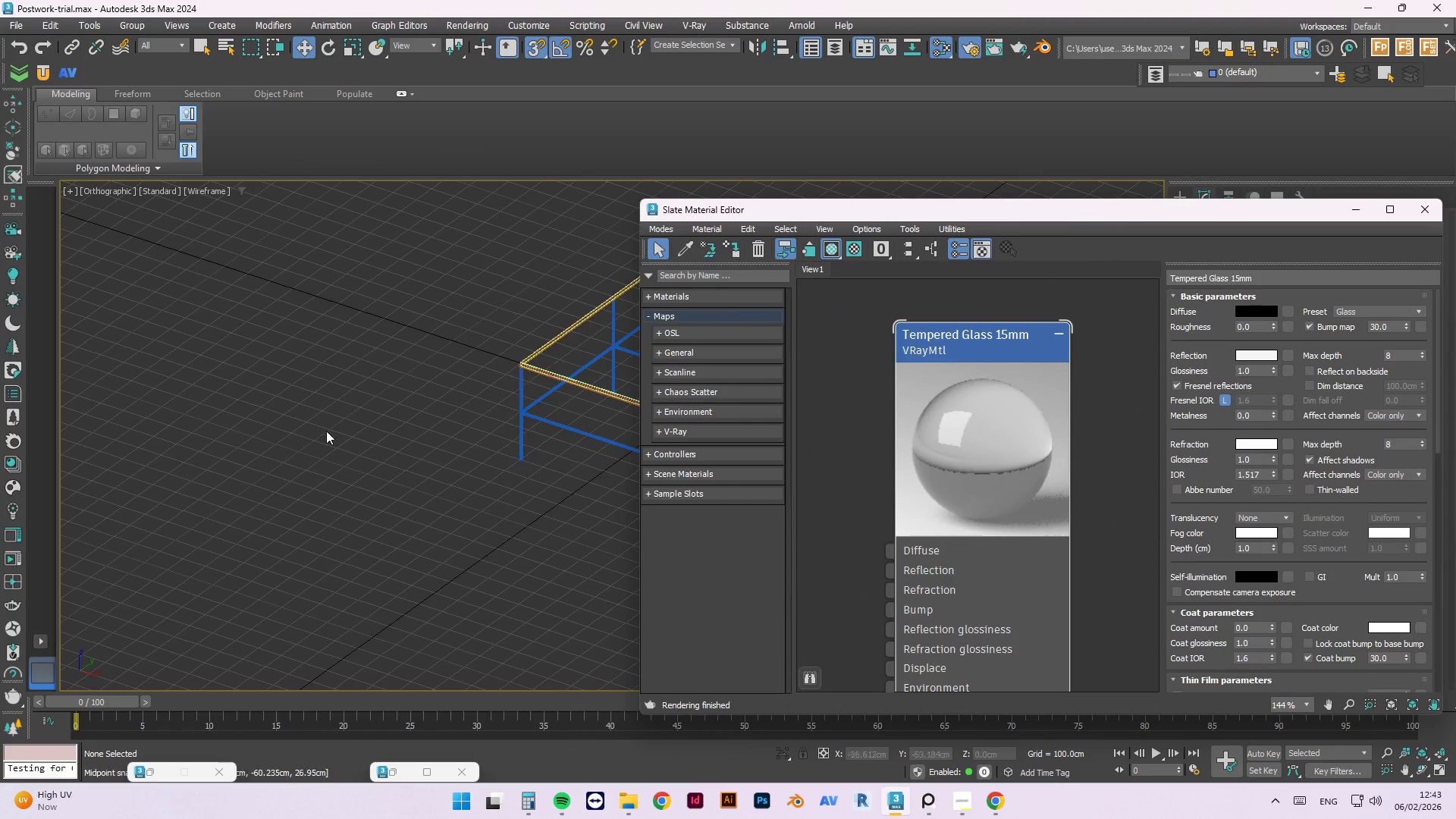 
scroll: coordinate [216, 448], scroll_direction: down, amount: 3.0
 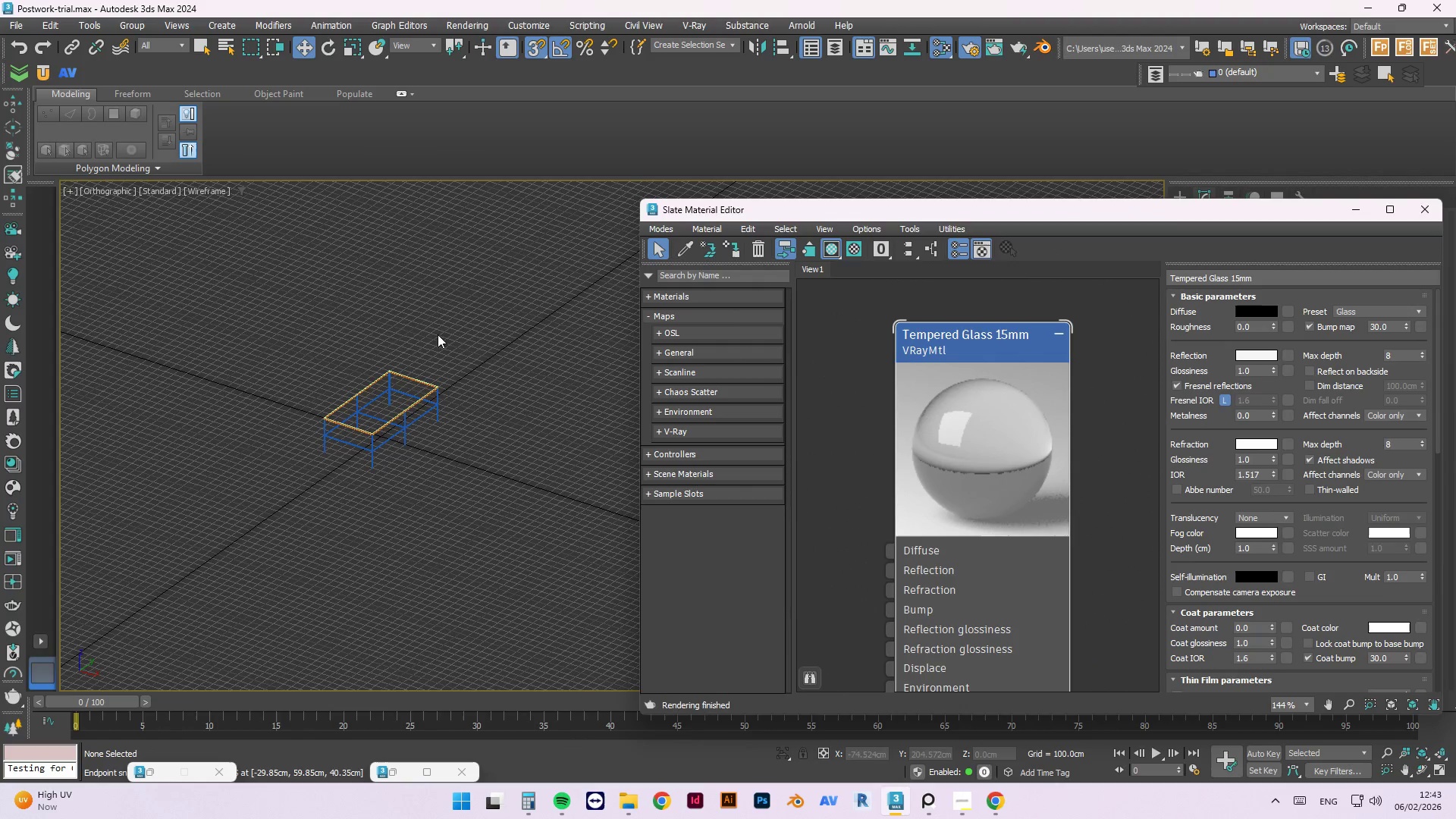 
left_click([453, 327])
 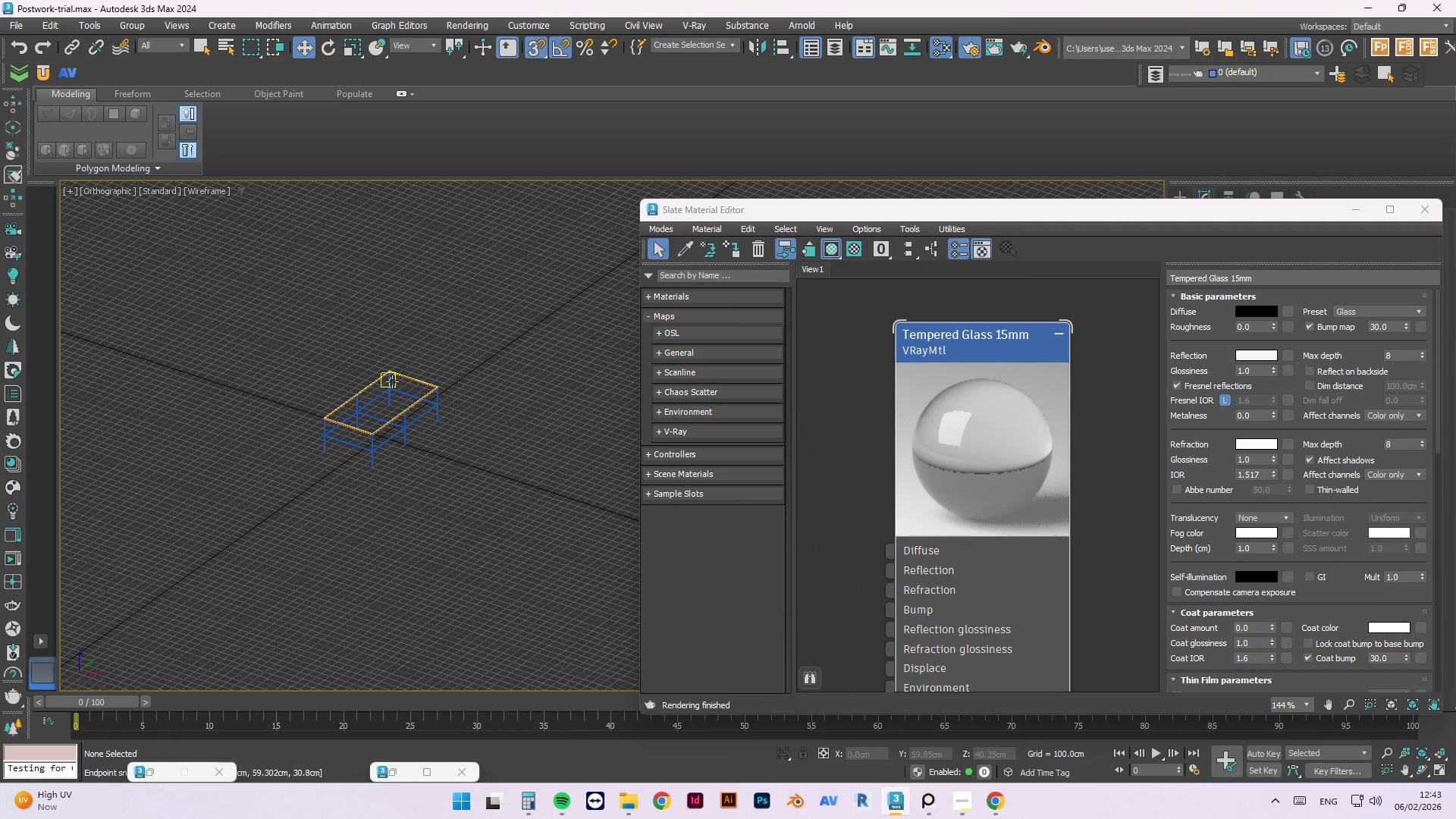 
scroll: coordinate [392, 381], scroll_direction: up, amount: 2.0
 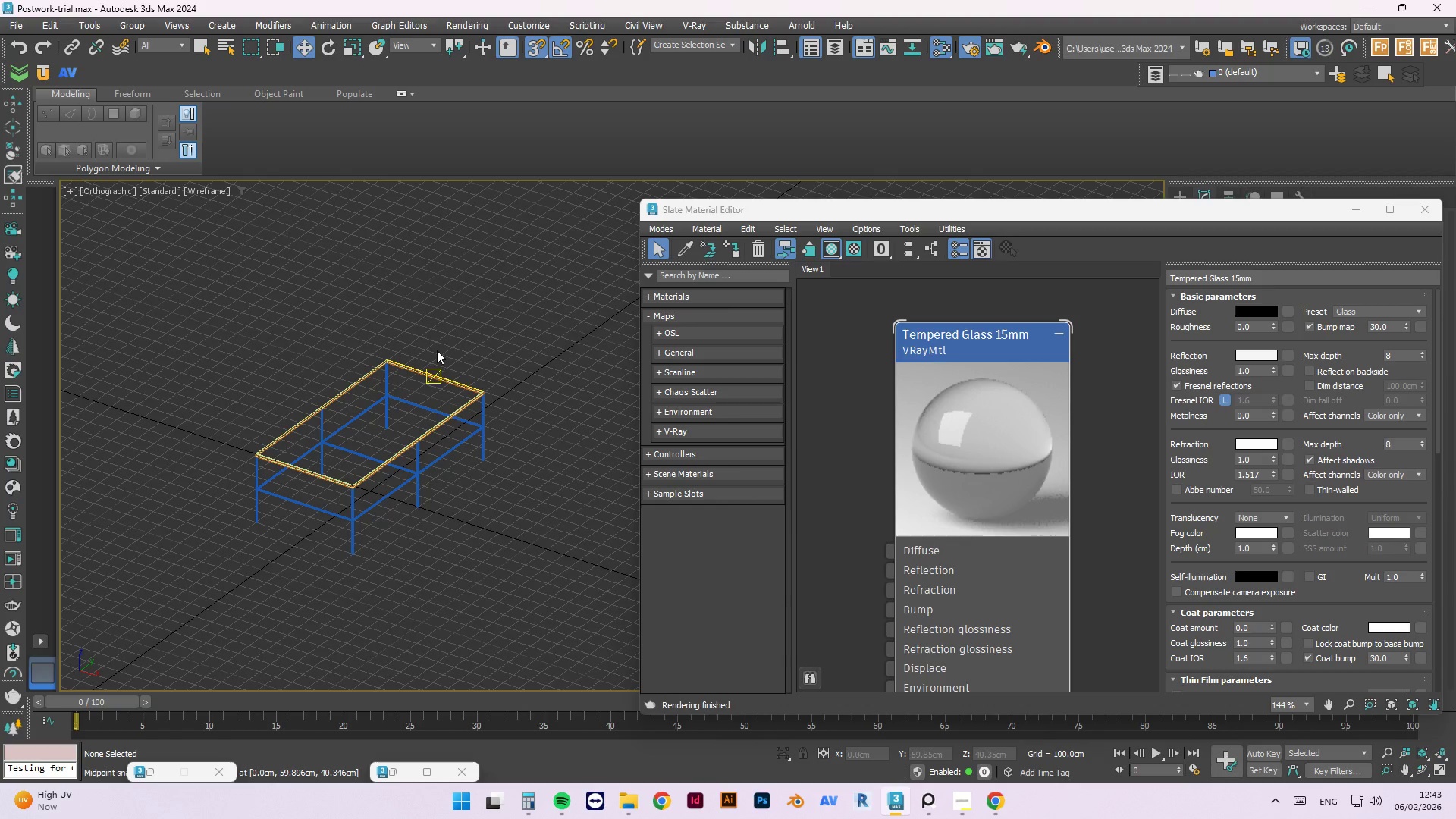 
key(F3)
 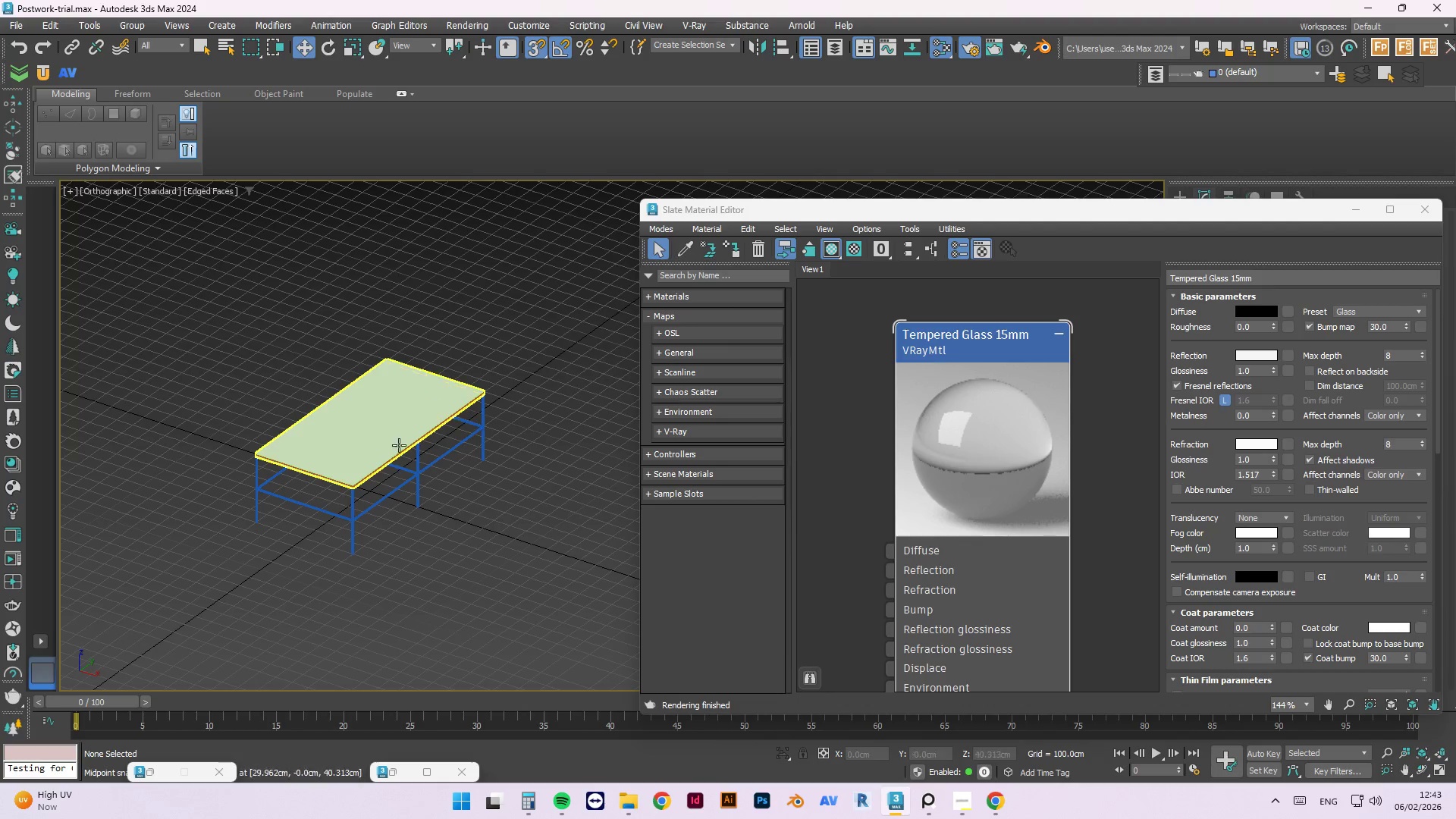 
scroll: coordinate [394, 440], scroll_direction: none, amount: 0.0
 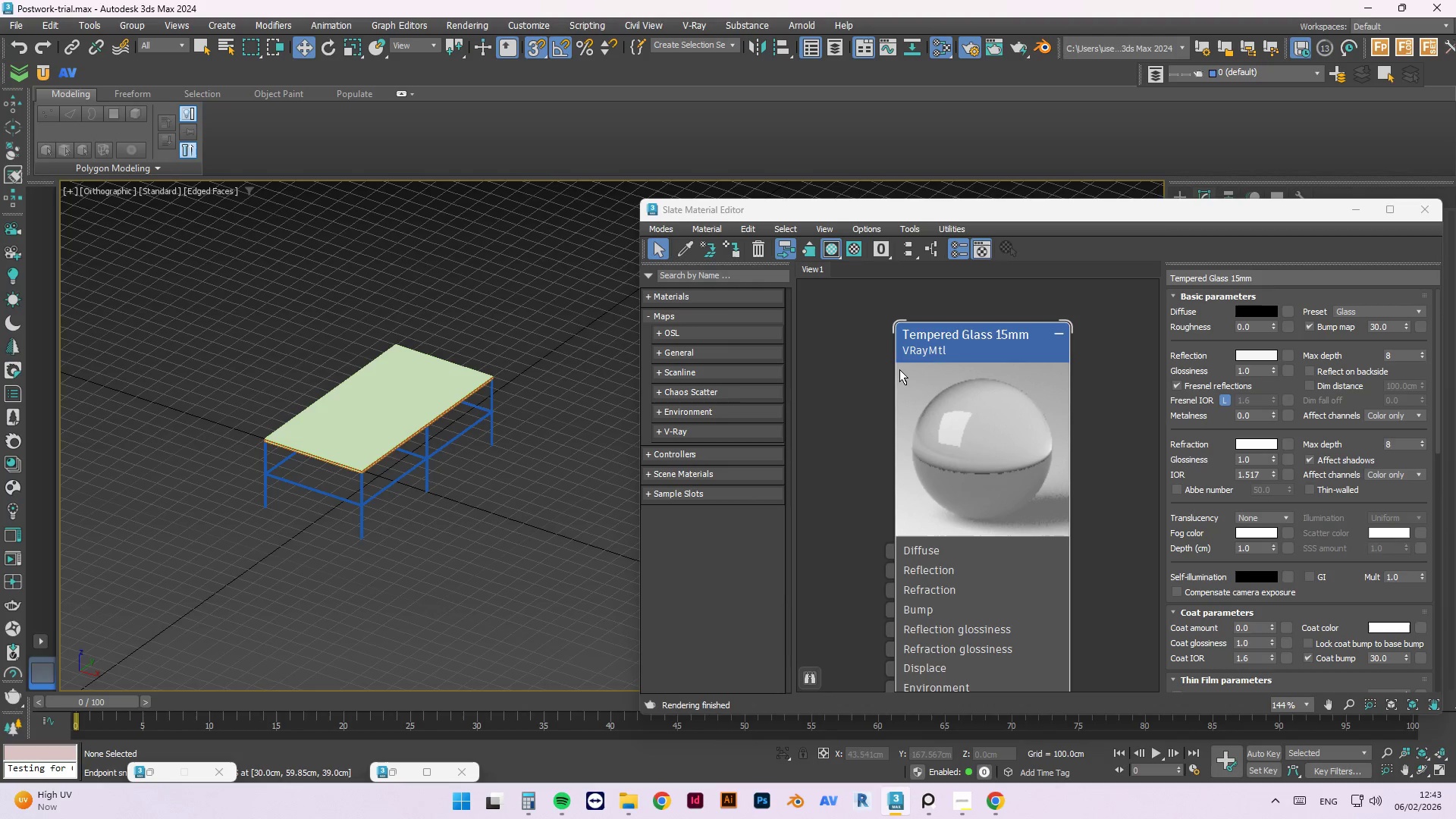 
left_click([390, 390])
 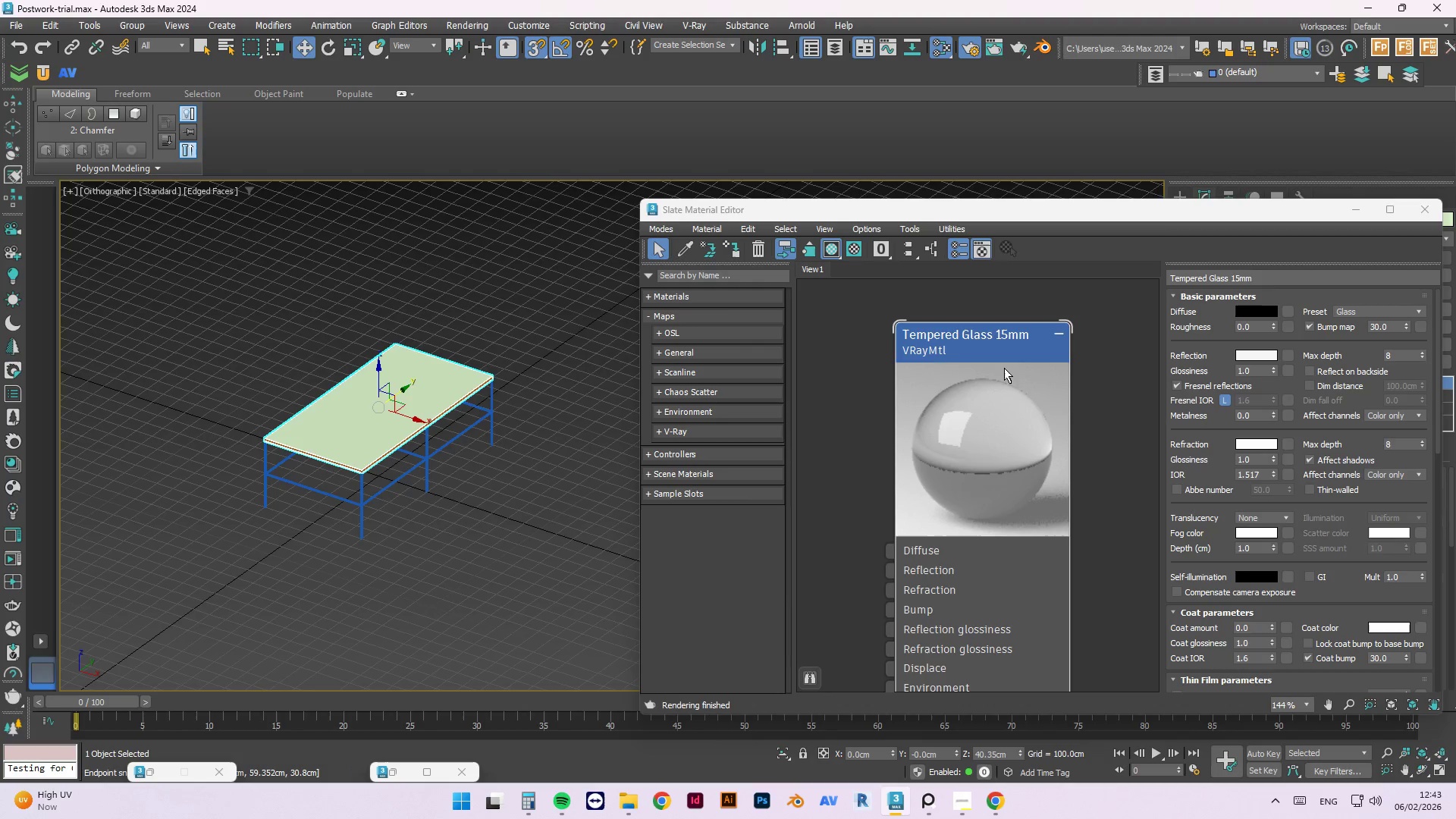 
left_click([1000, 365])
 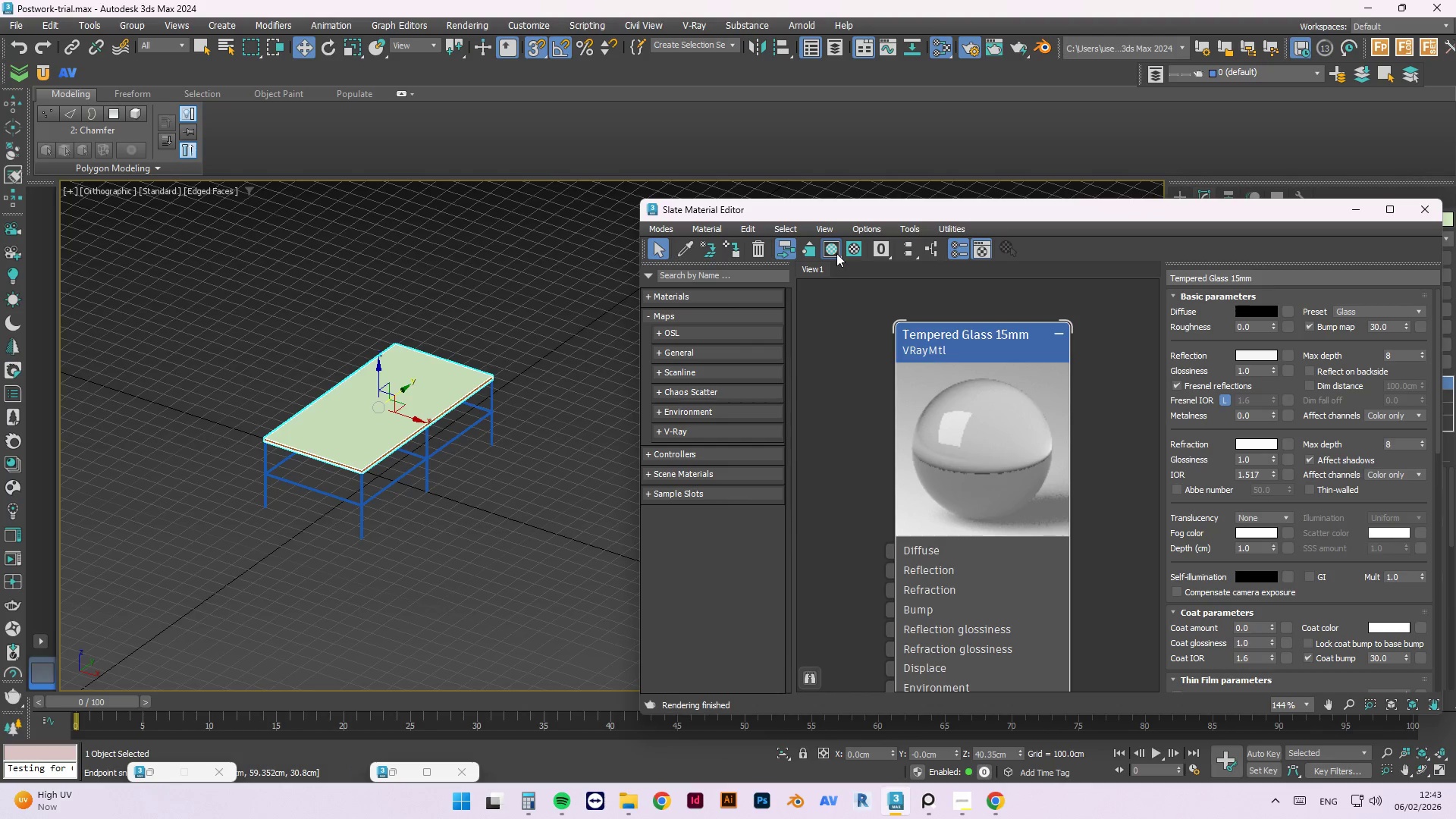 
left_click([836, 253])
 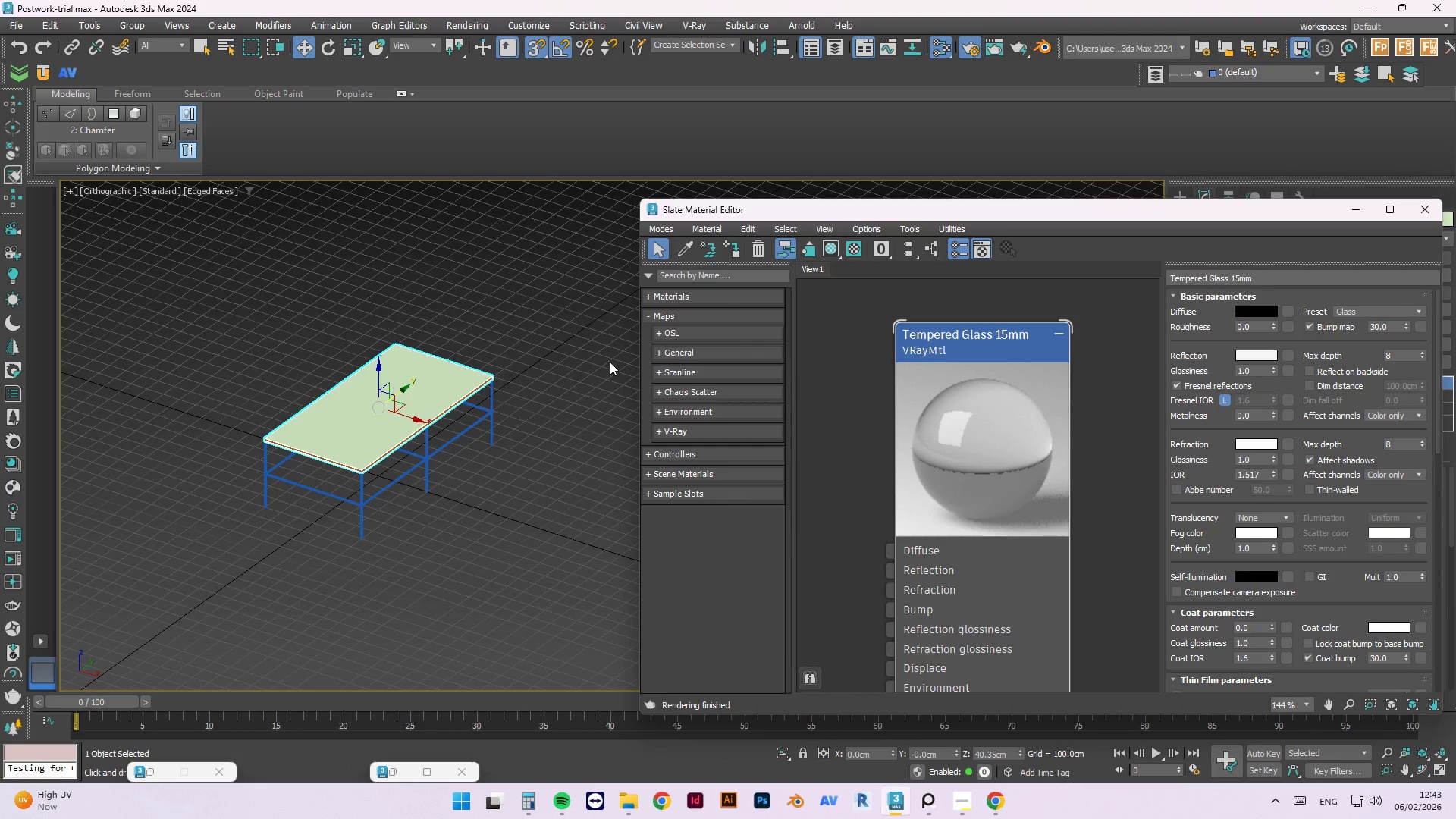 
key(Alt+X)
 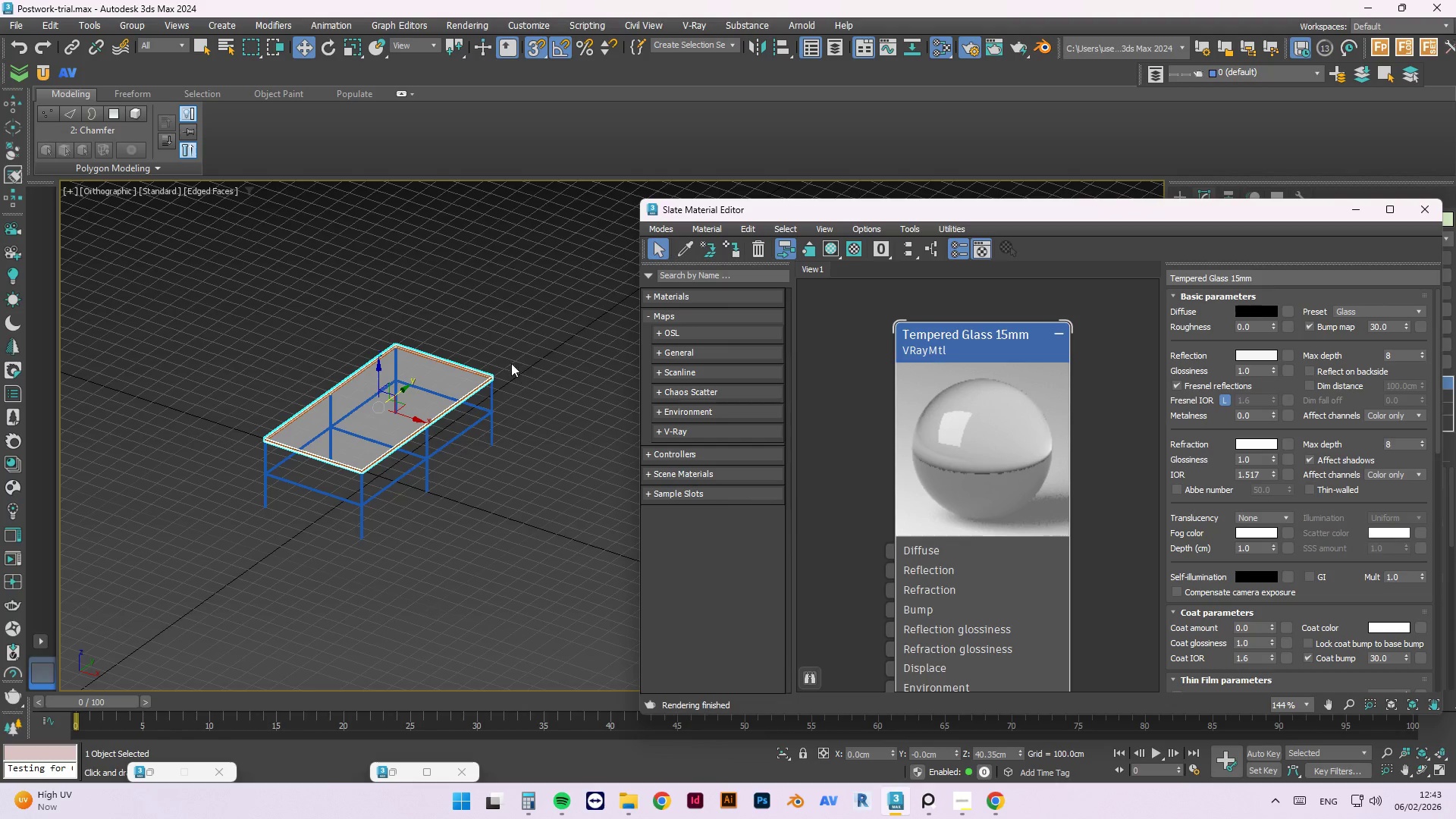 
left_click([538, 318])
 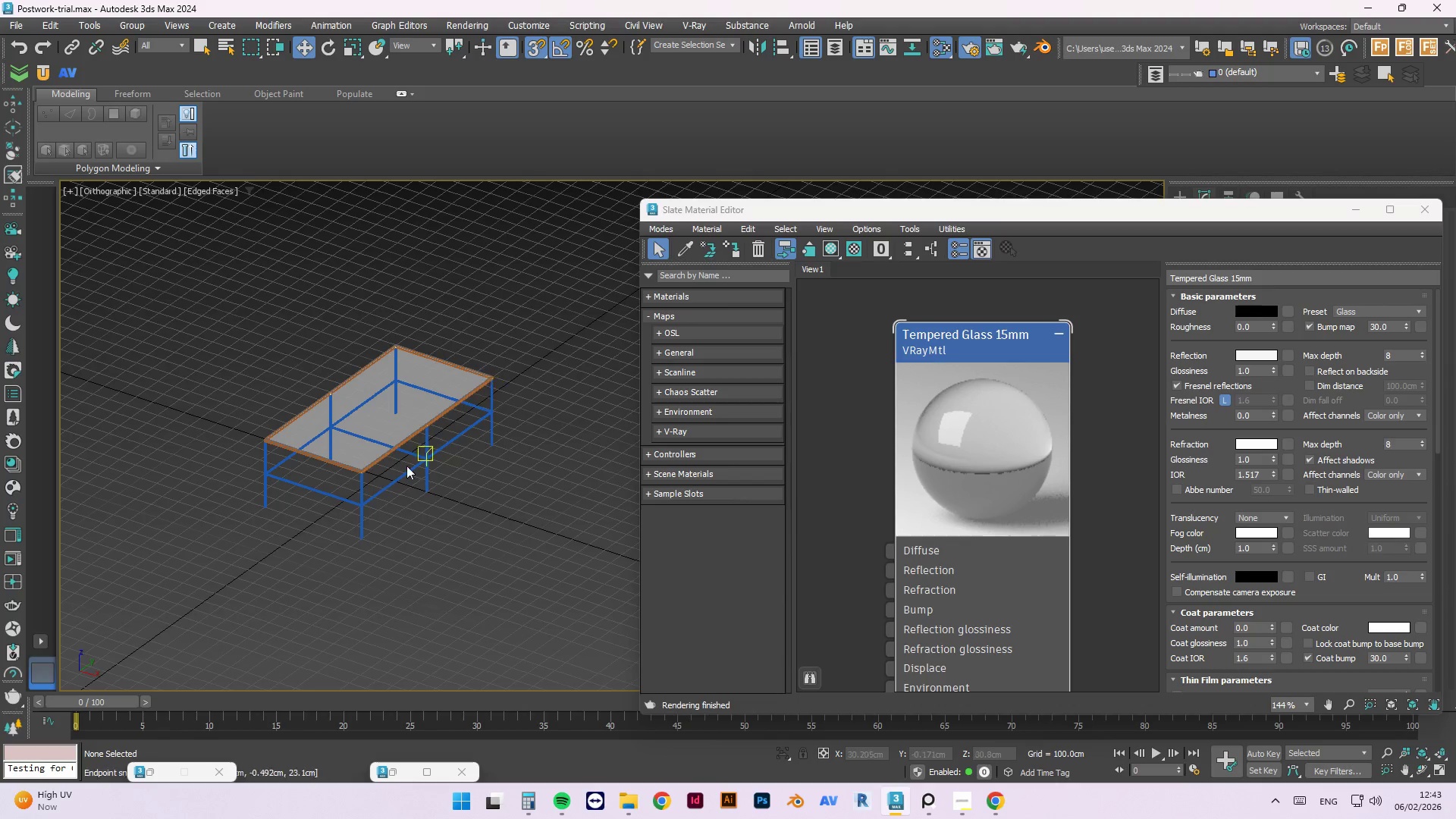 
scroll: coordinate [921, 386], scroll_direction: down, amount: 8.0
 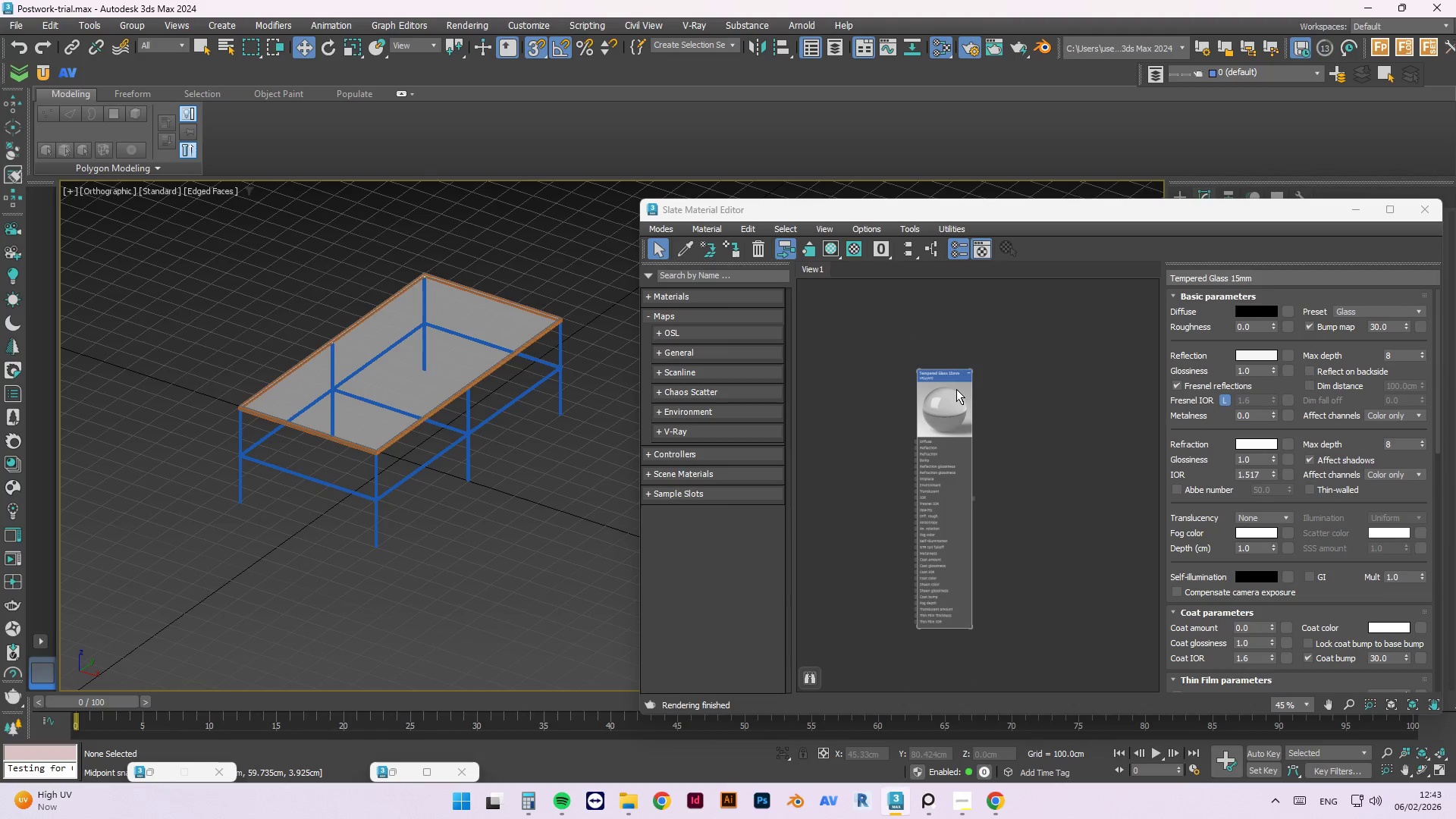 
left_click([1022, 374])
 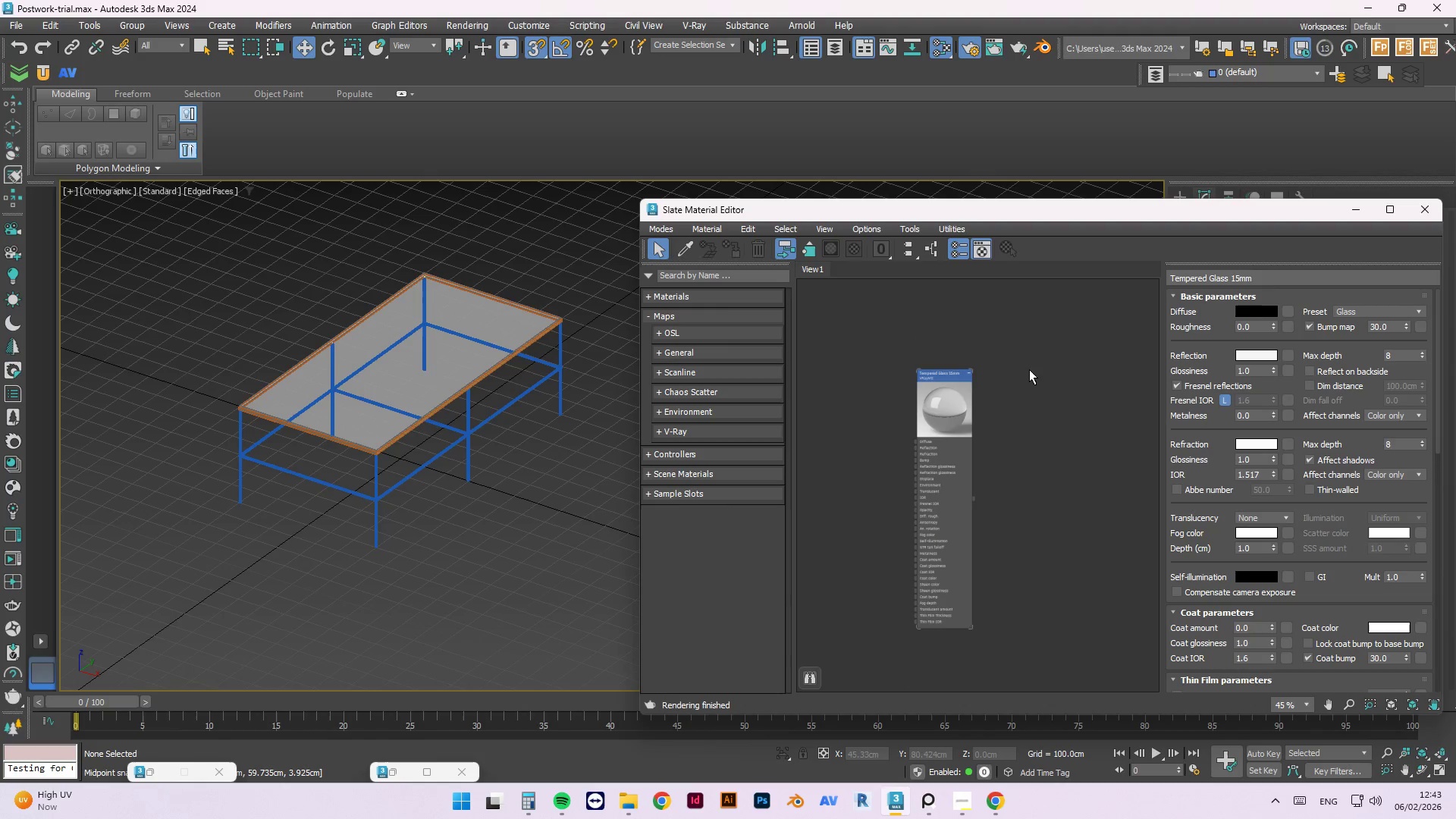 
right_click([1029, 369])
 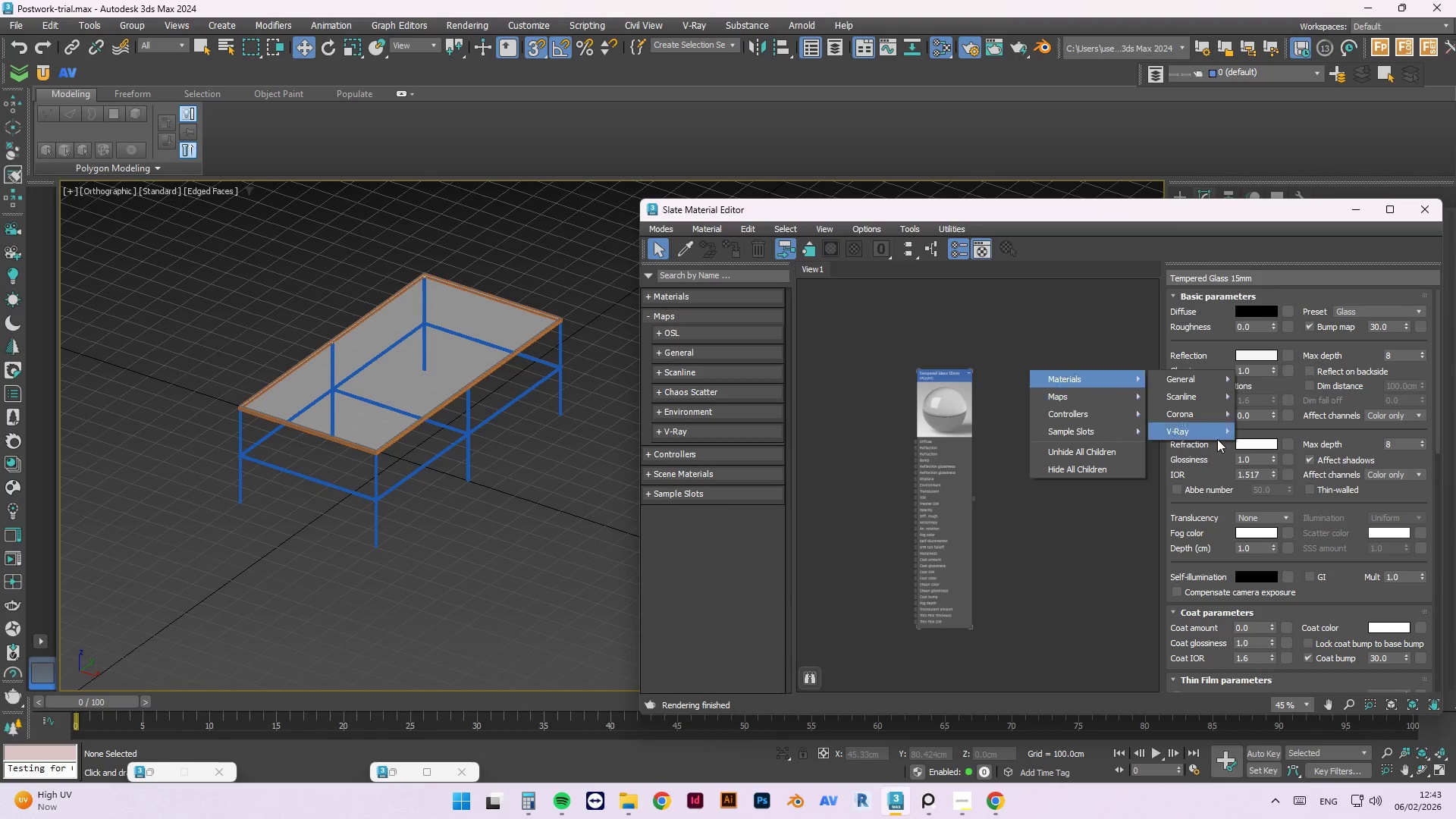 
left_click([1211, 431])
 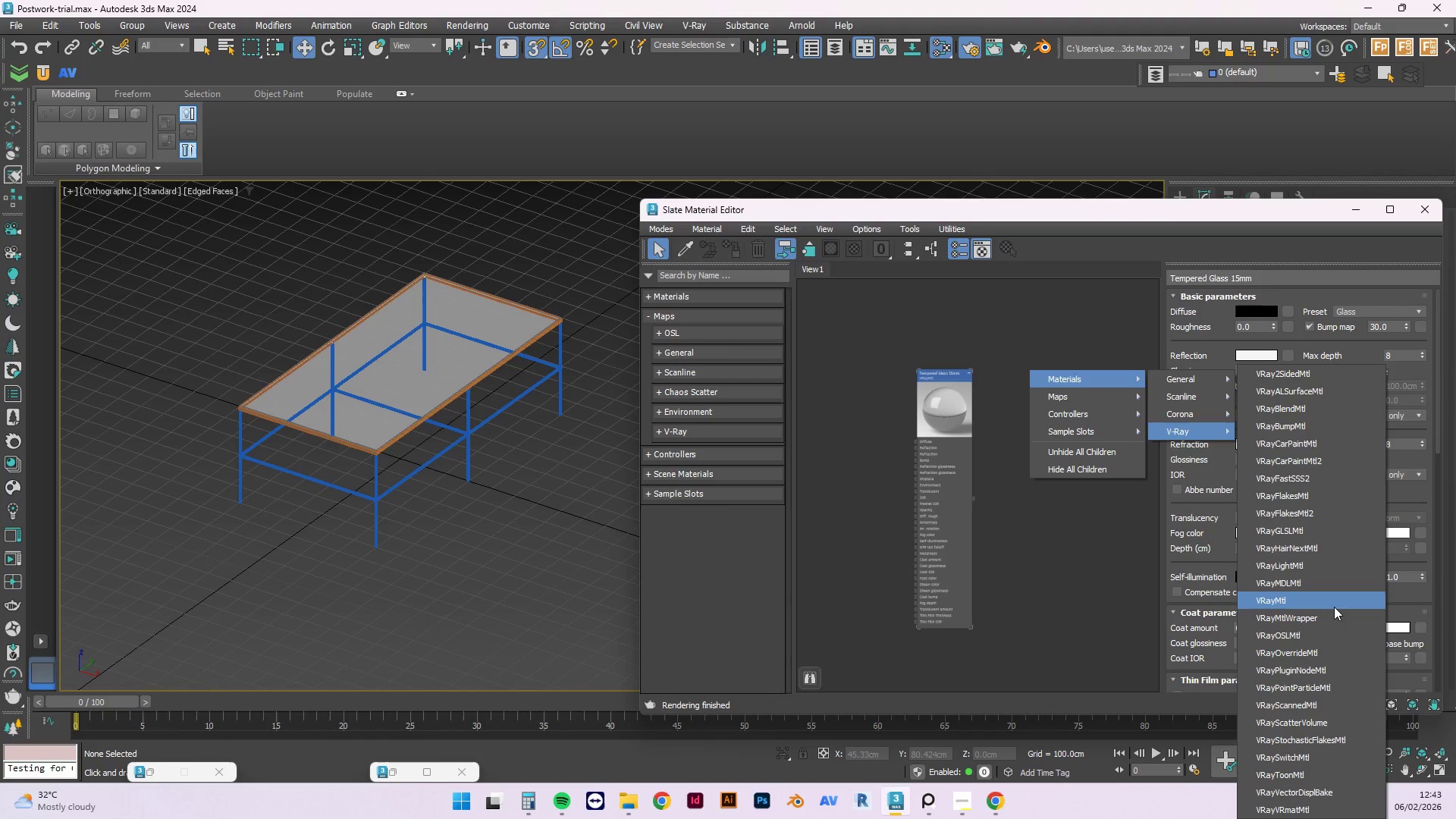 
left_click([1333, 601])
 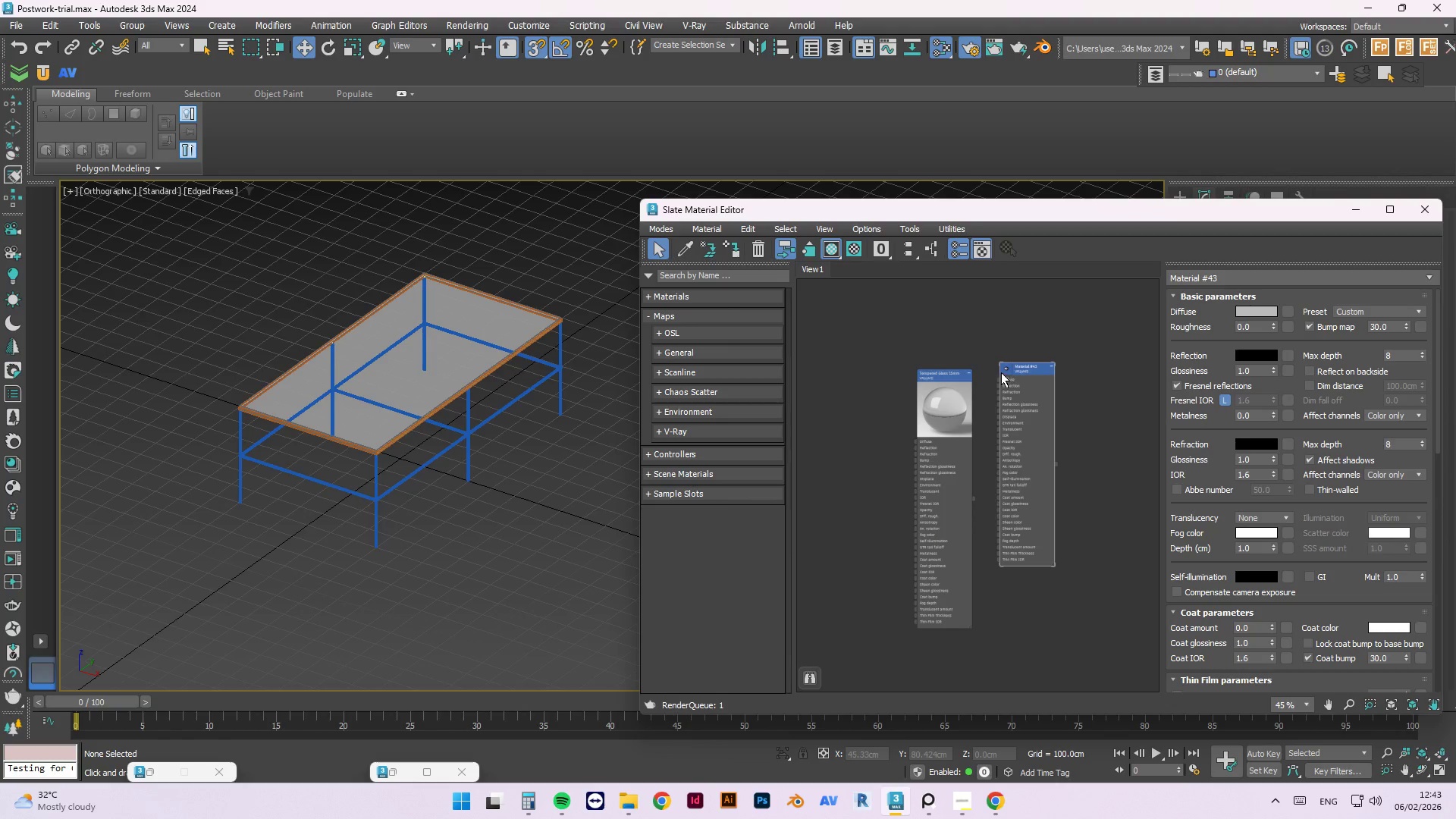 
double_click([1009, 369])
 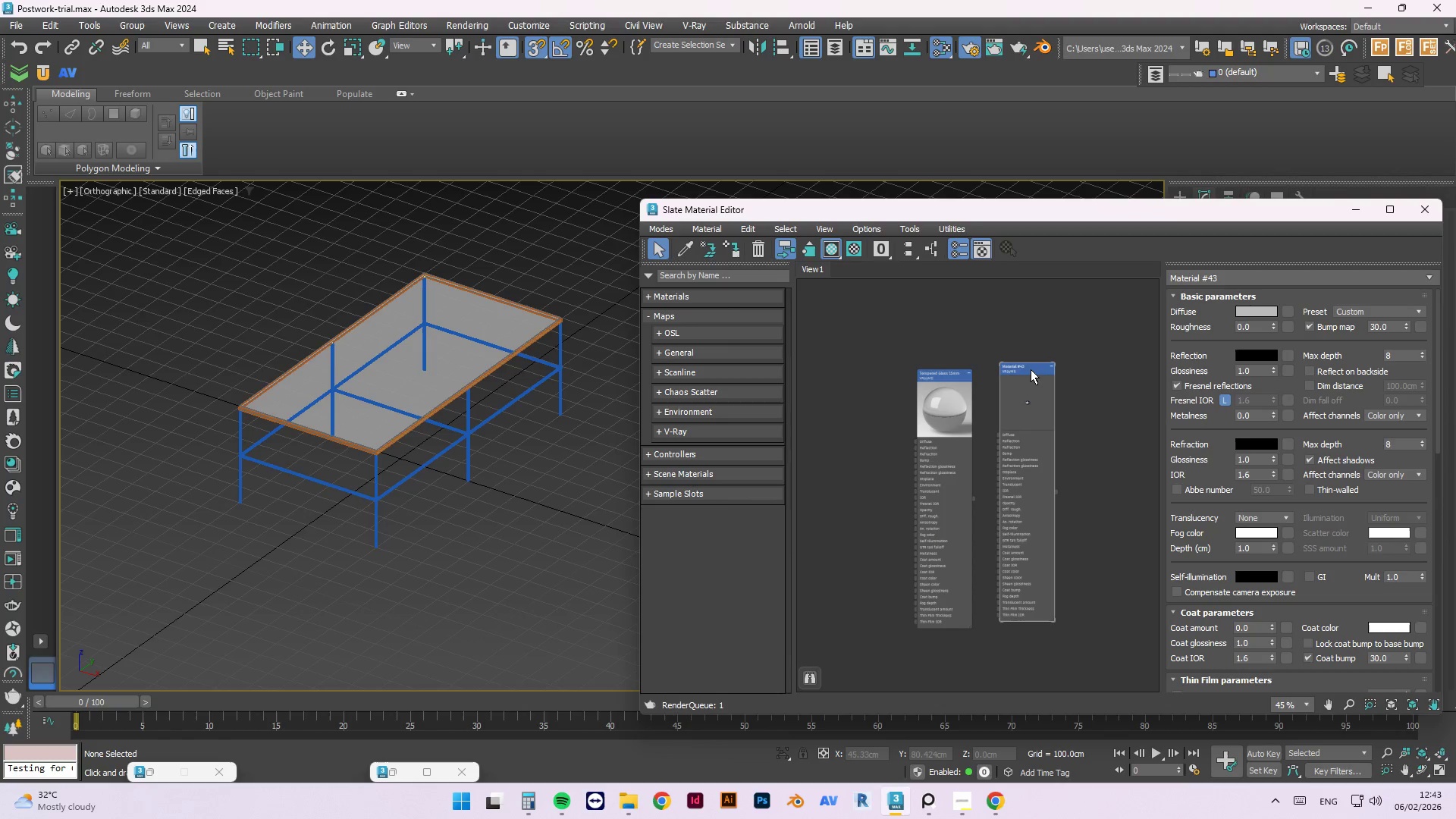 
left_click_drag(start_coordinate=[1026, 369], to_coordinate=[1043, 377])
 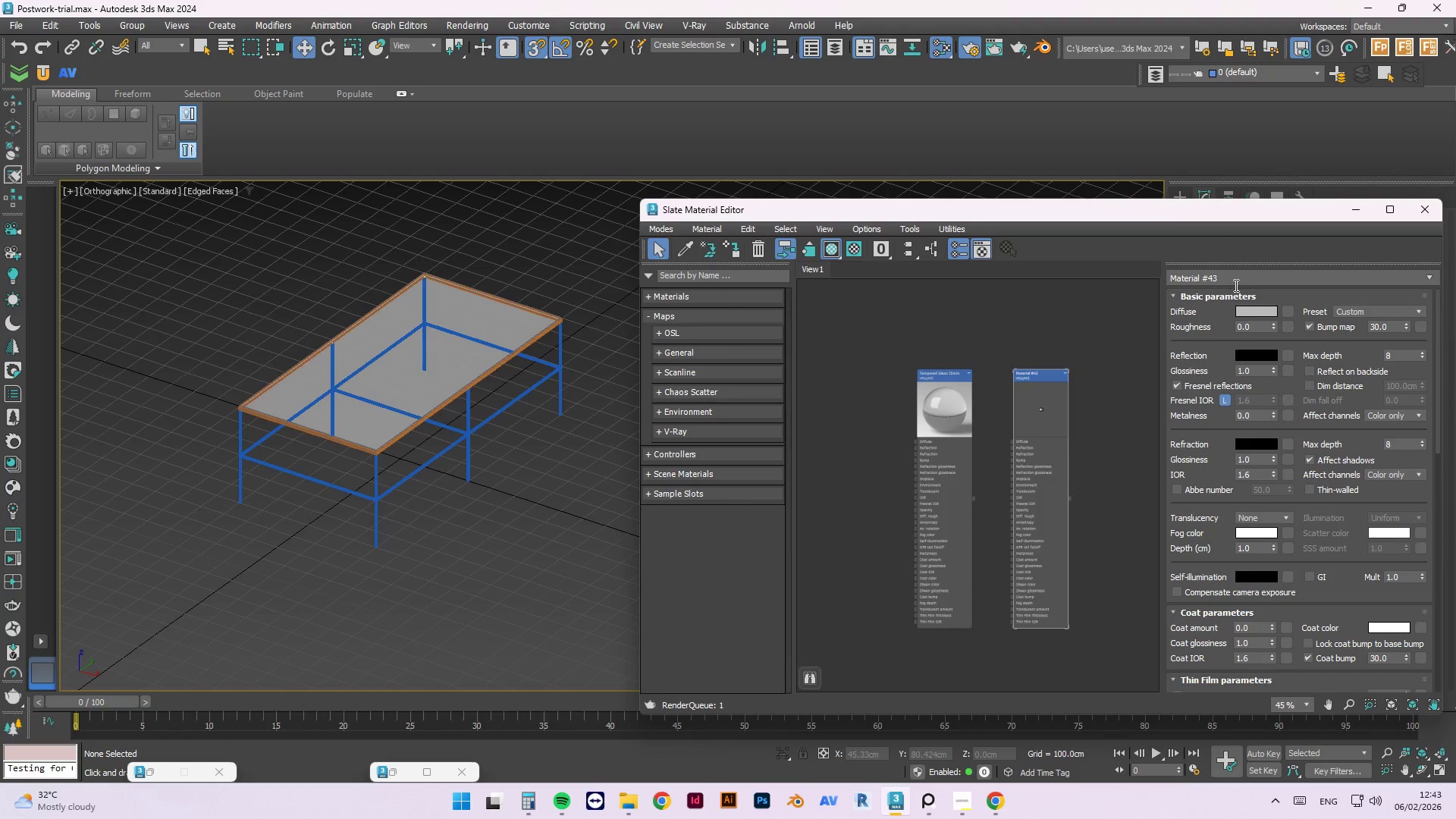 
left_click_drag(start_coordinate=[1233, 282], to_coordinate=[1115, 280])
 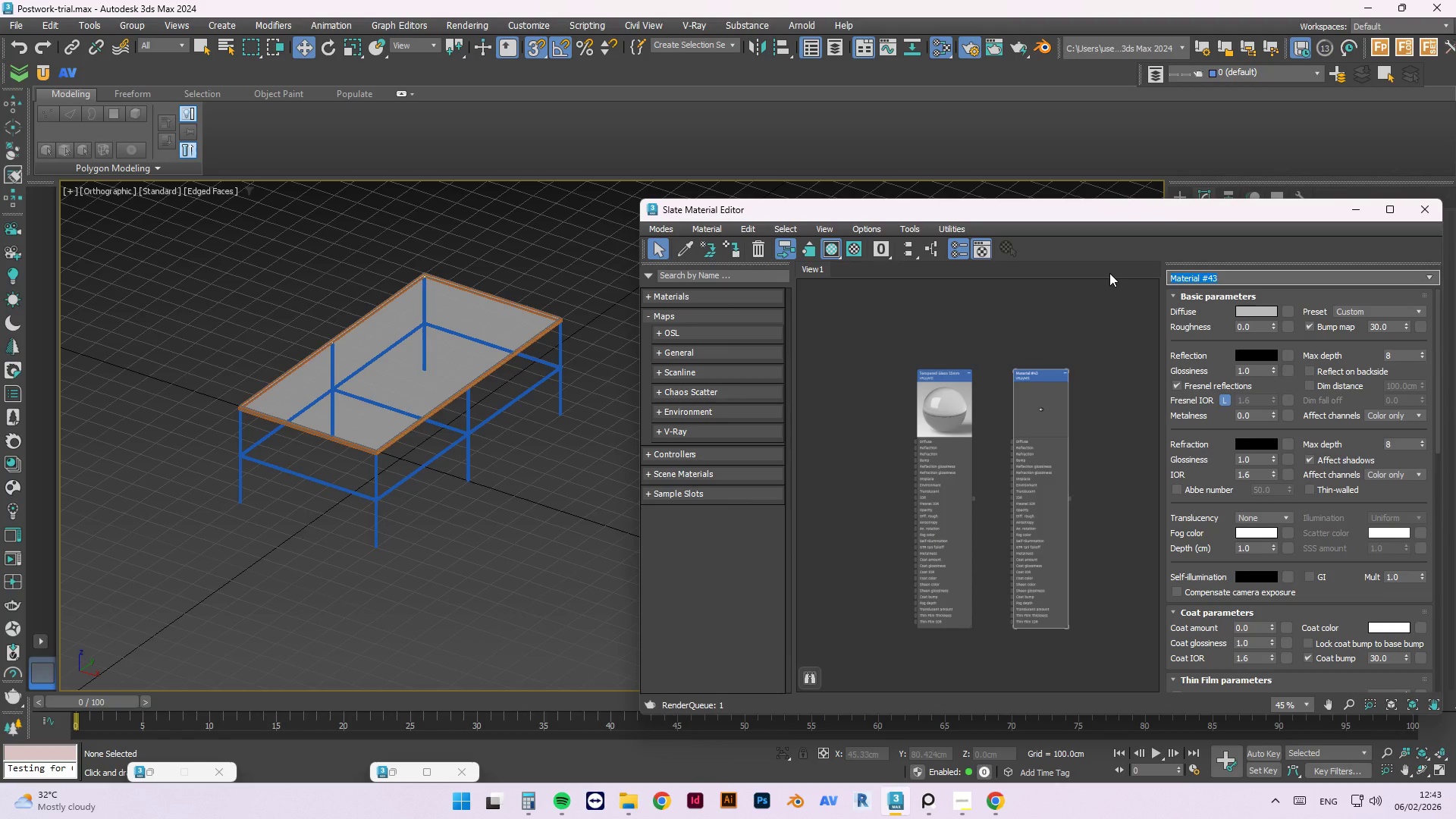 
type(Brushed Aluminum Frame)
 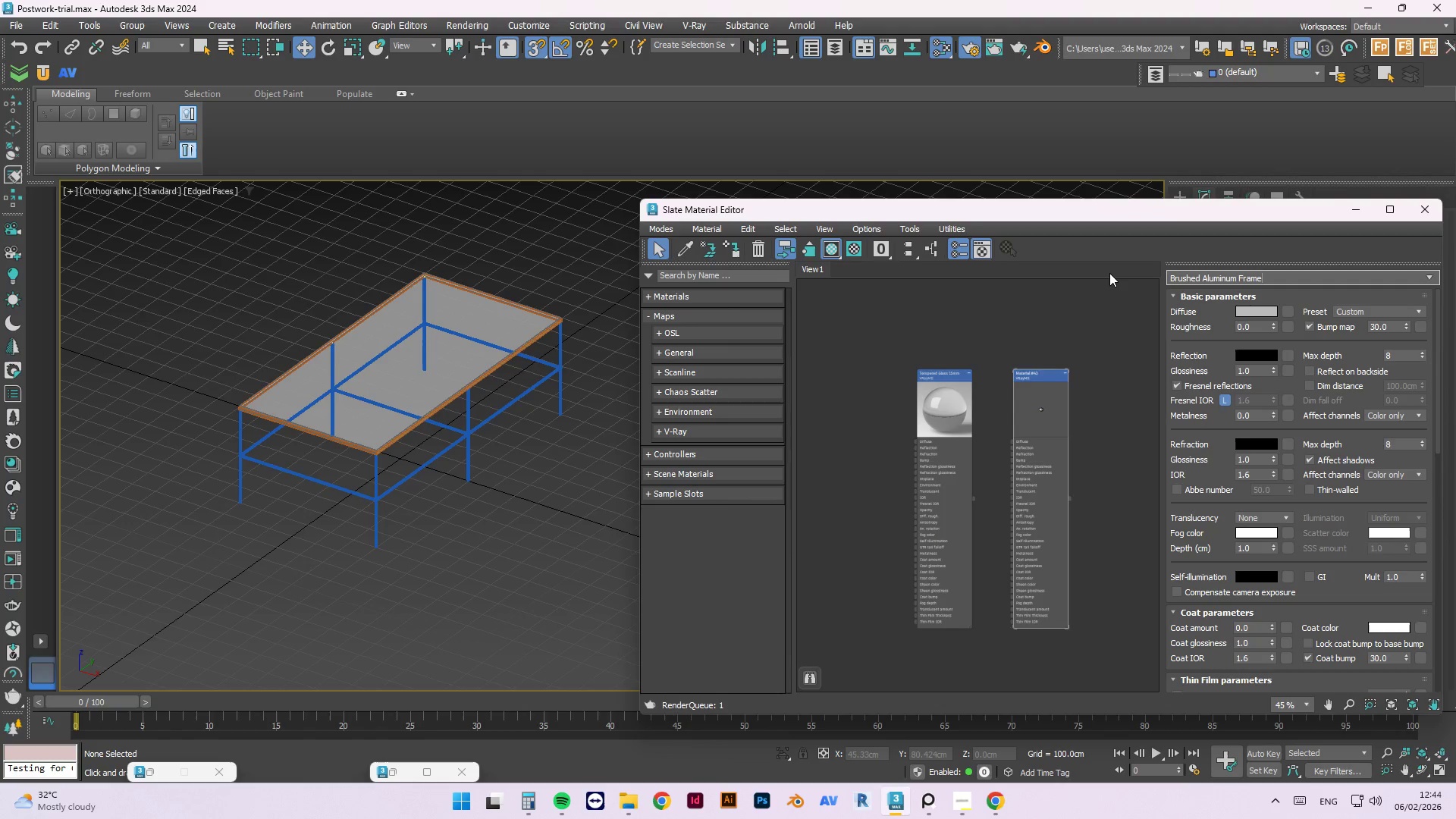 
key(Enter)
 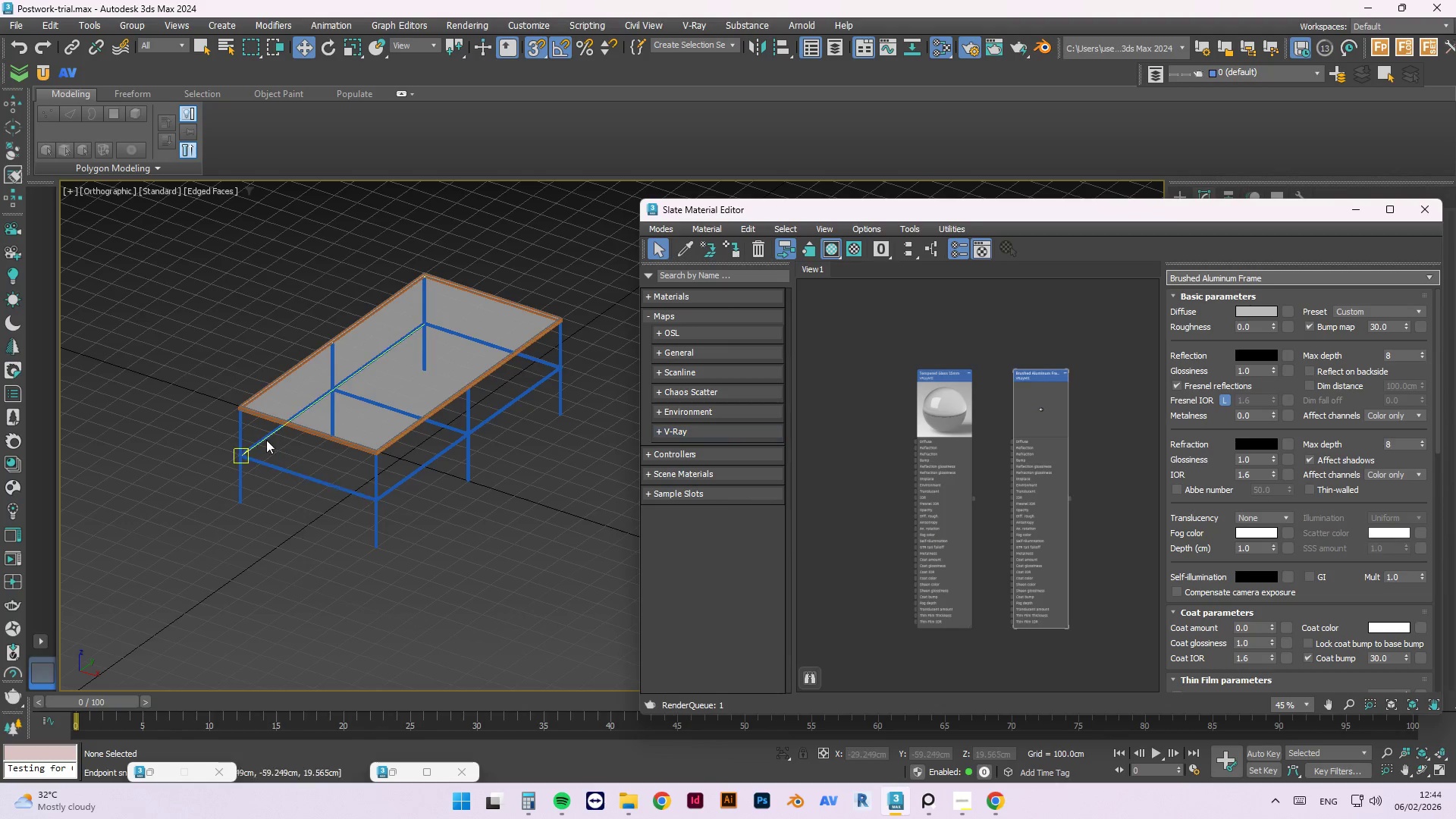 
scroll: coordinate [199, 480], scroll_direction: up, amount: 7.0
 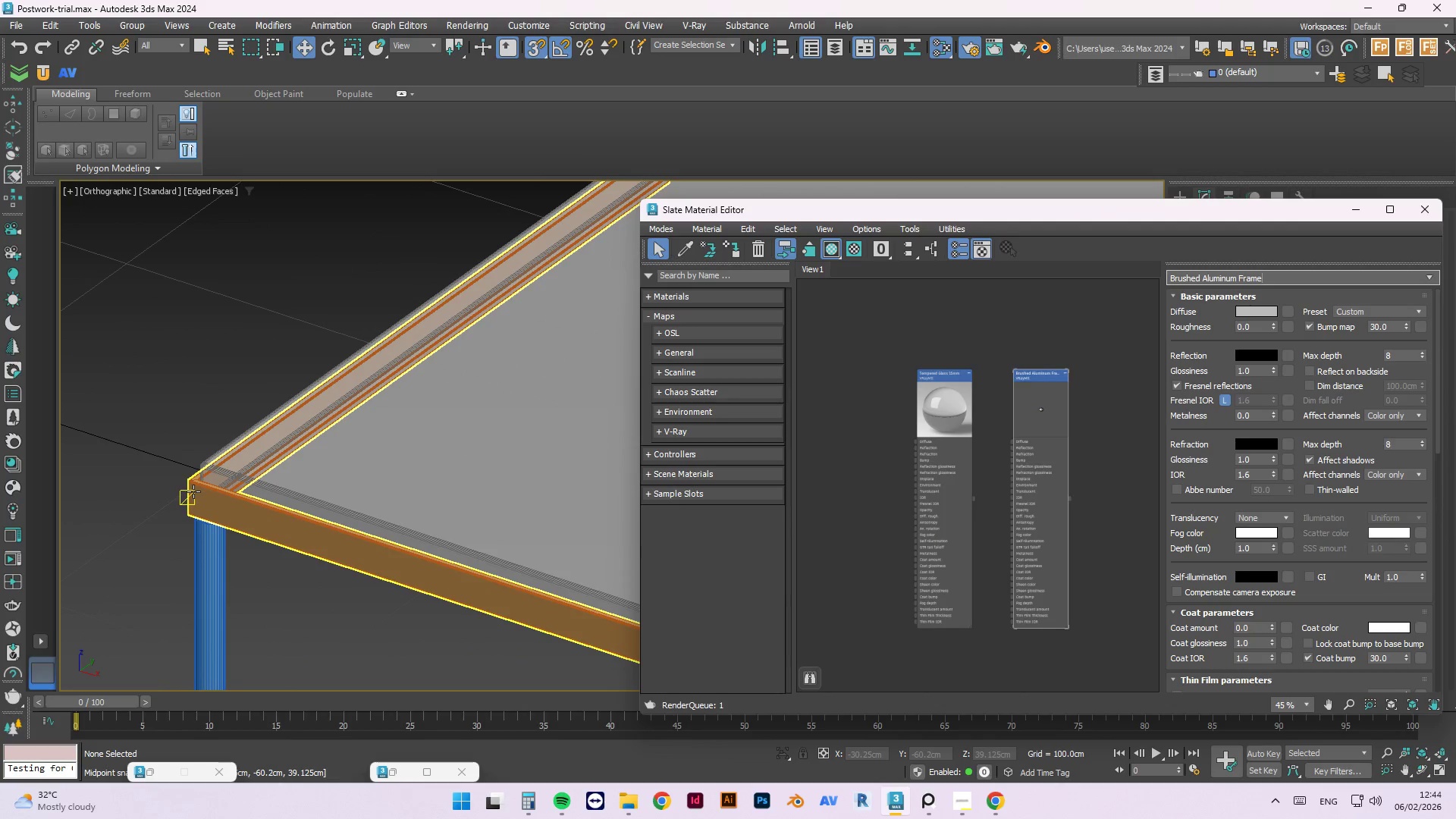 
left_click([193, 491])
 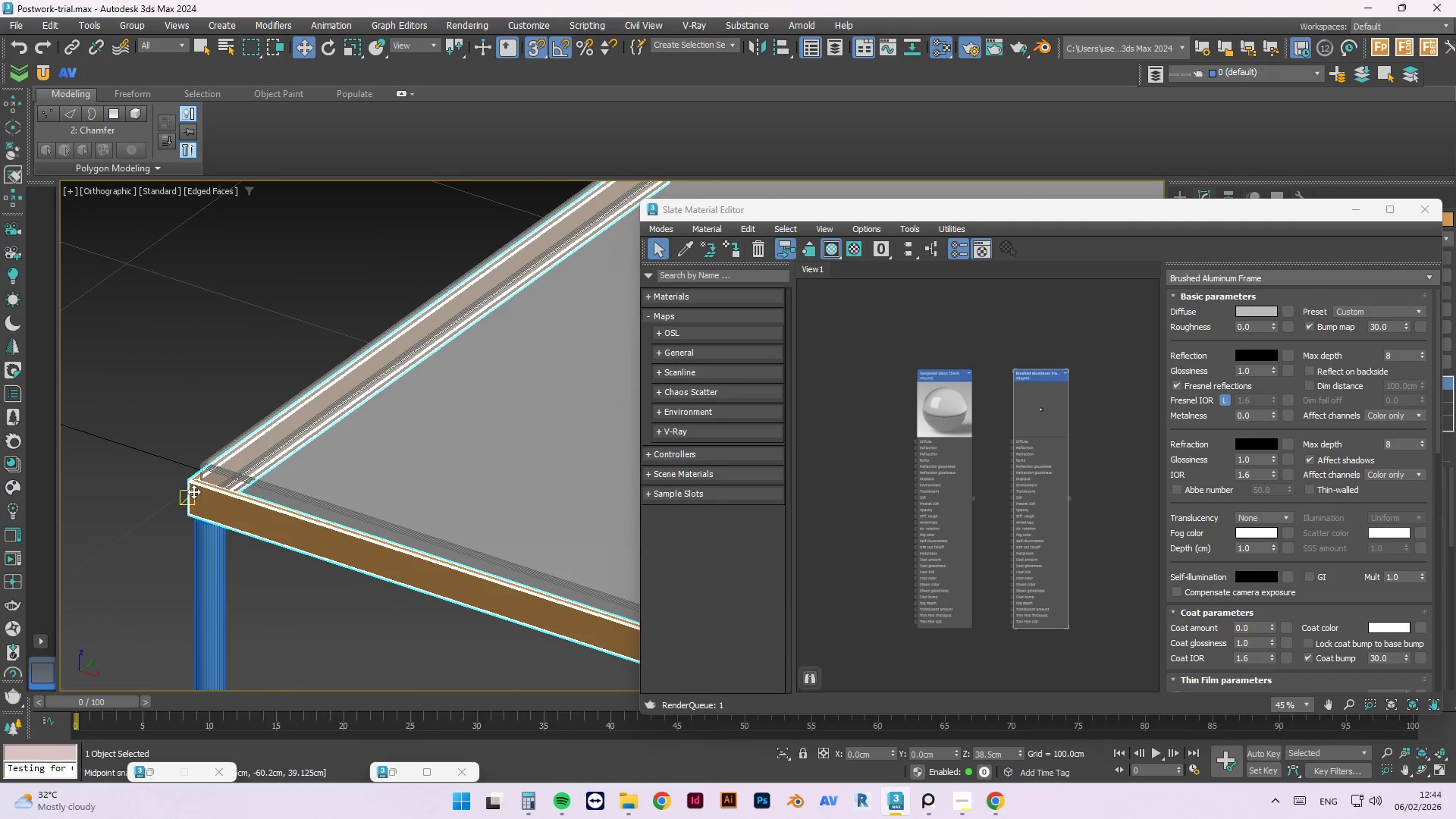 
scroll: coordinate [137, 472], scroll_direction: down, amount: 6.0
 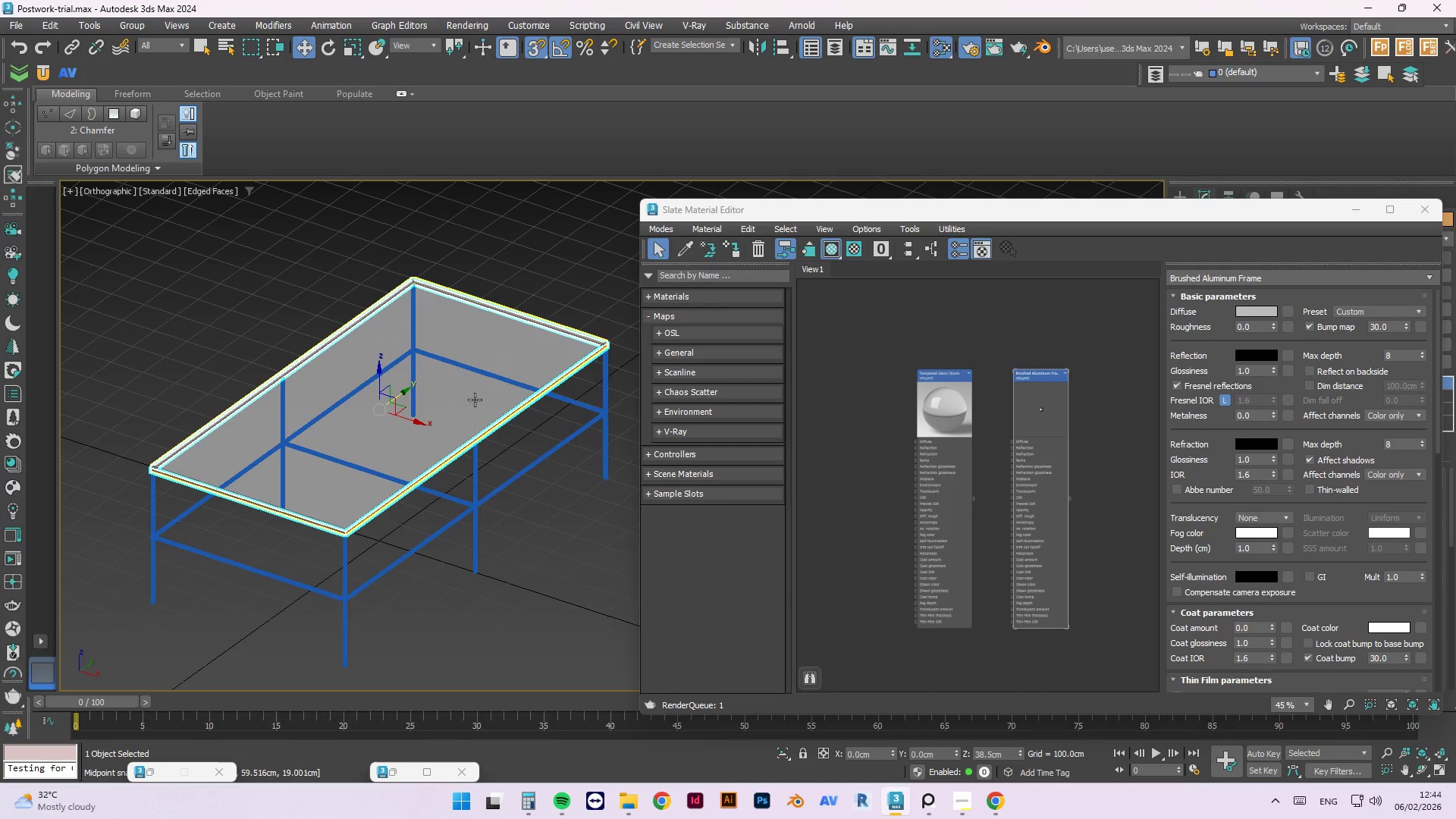 
hold_key(key=AltLeft, duration=0.5)
 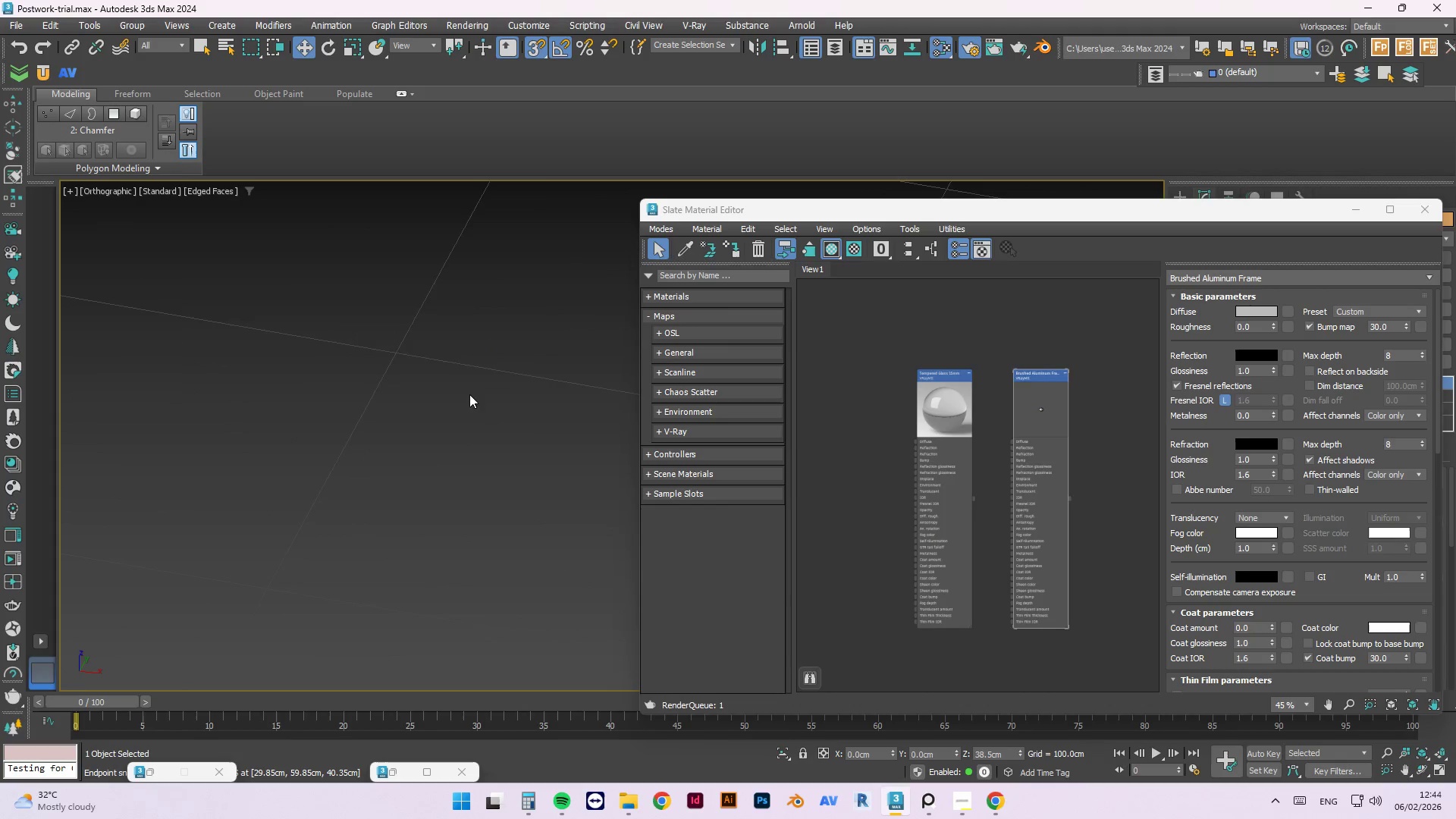 
scroll: coordinate [410, 367], scroll_direction: up, amount: 6.0
 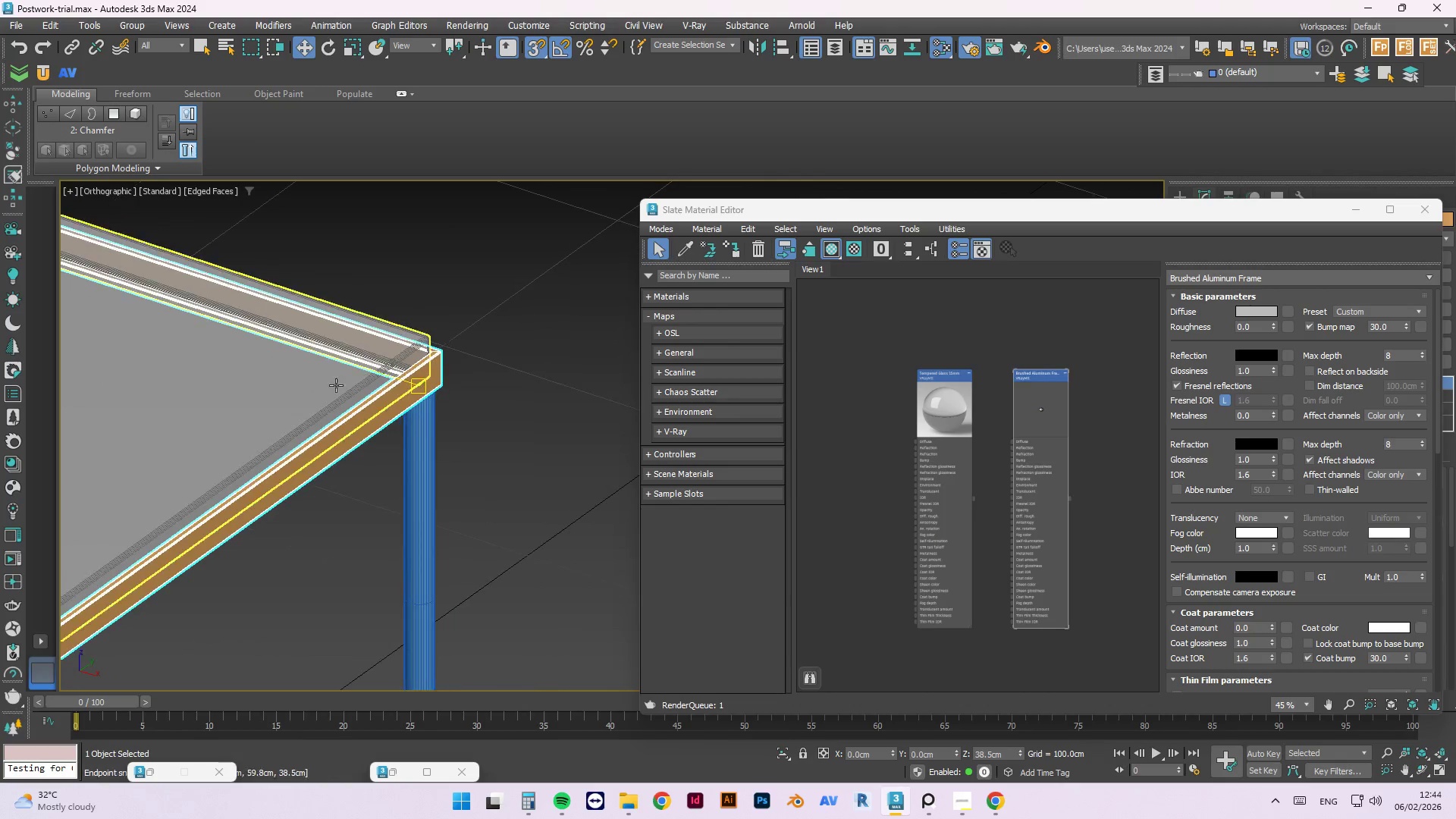 
scroll: coordinate [475, 407], scroll_direction: down, amount: 2.0
 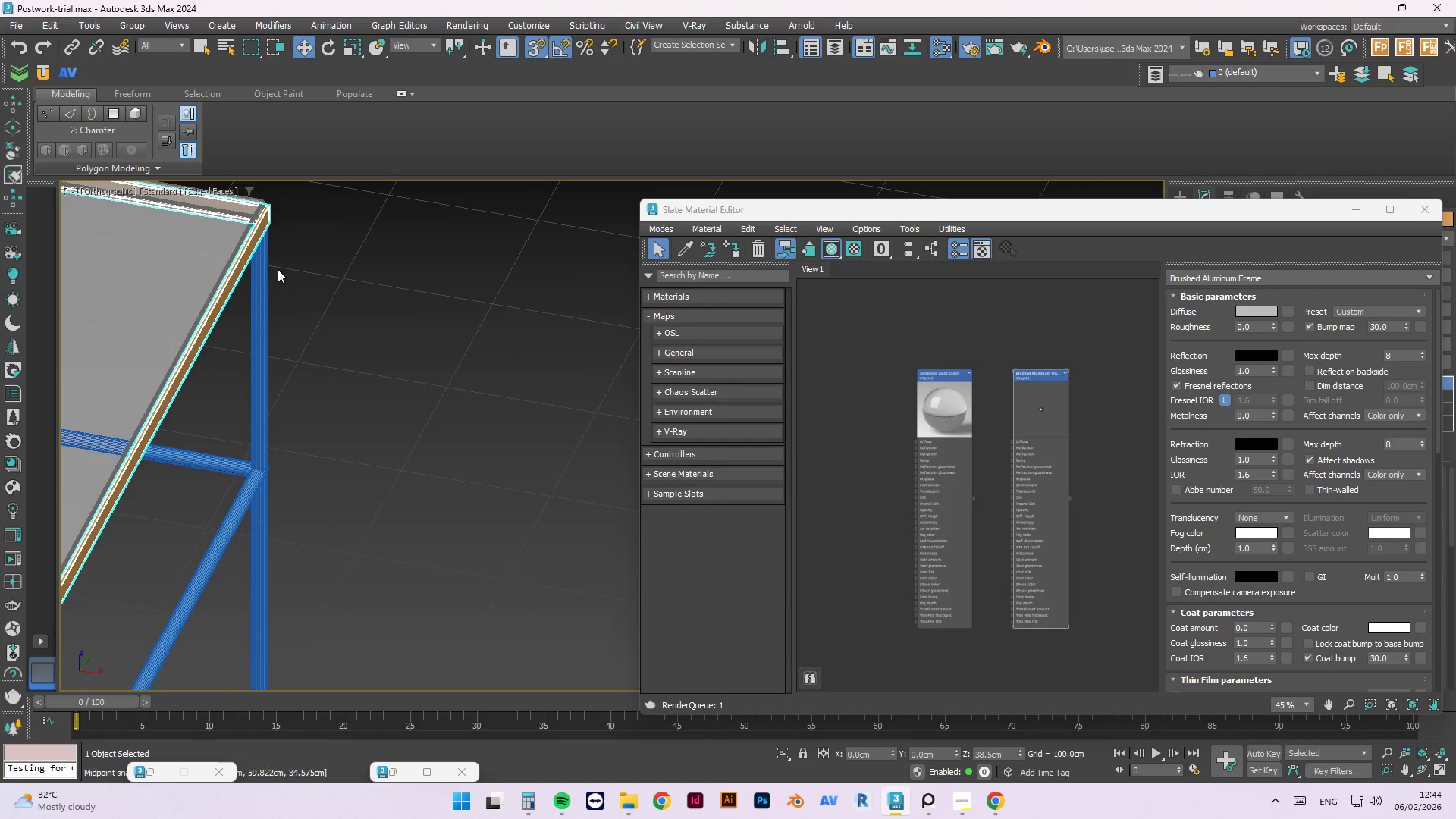 
scroll: coordinate [398, 333], scroll_direction: up, amount: 16.0
 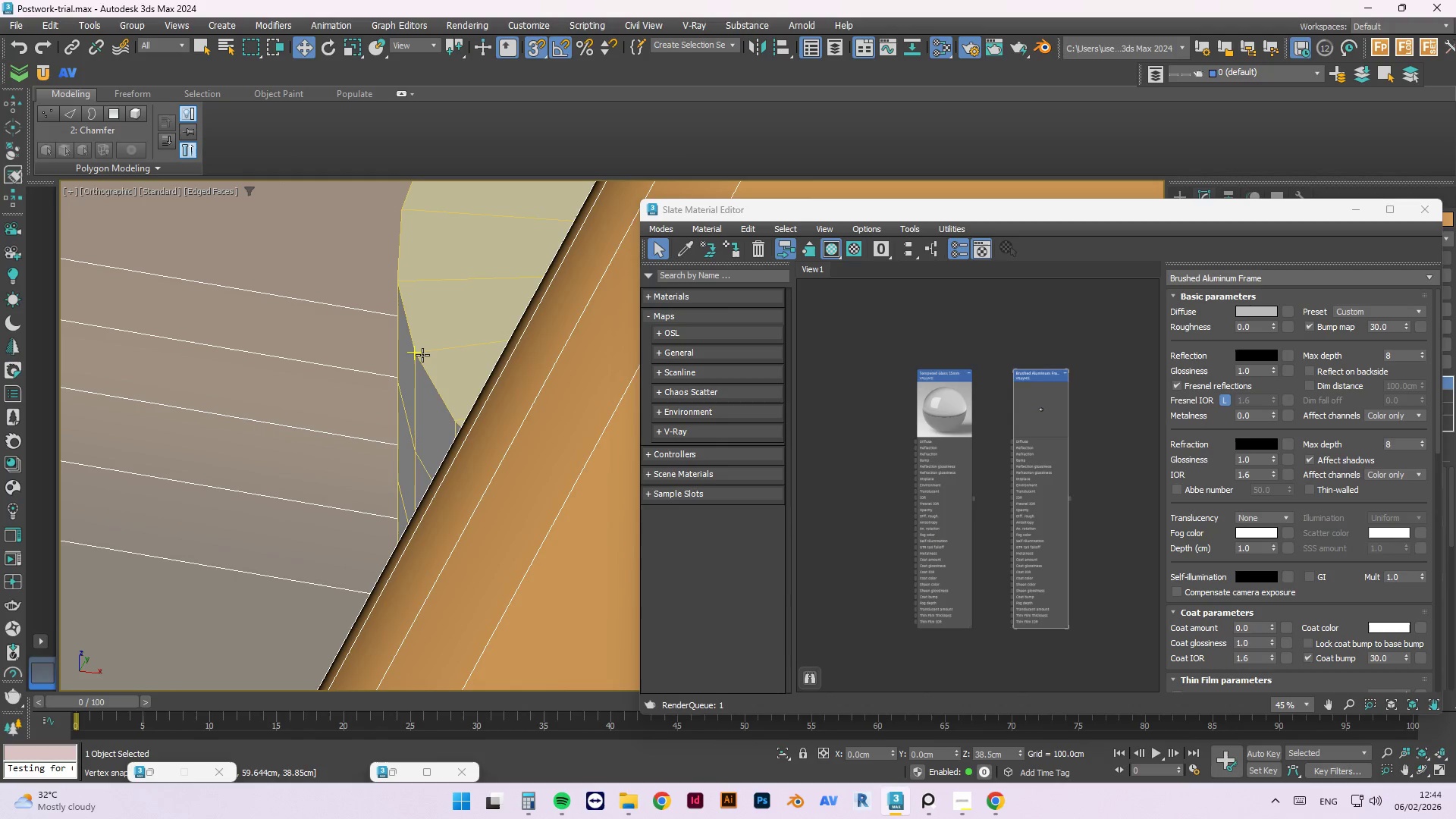 
key(F3)
 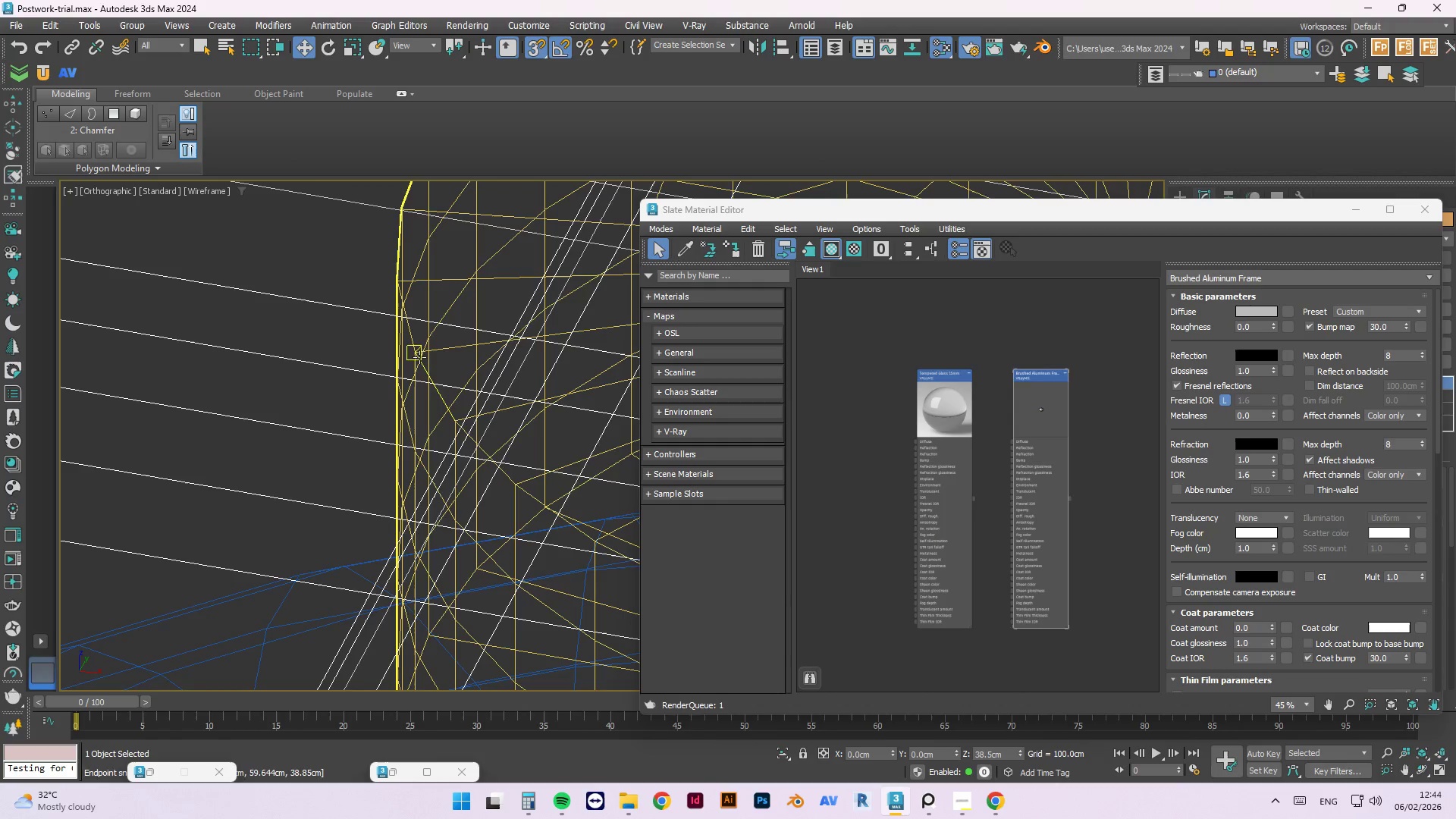 
left_click([412, 341])
 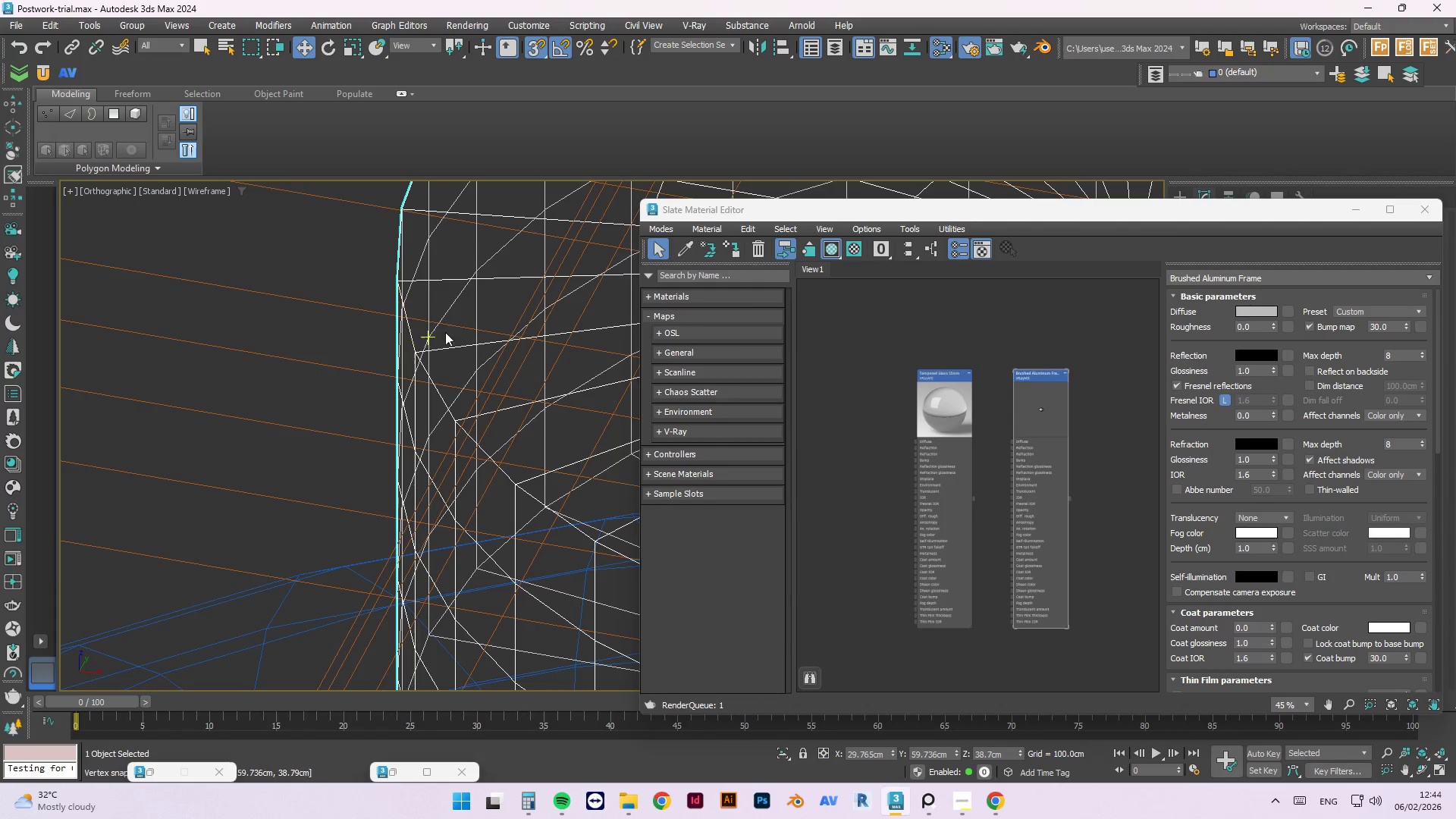 
scroll: coordinate [328, 435], scroll_direction: down, amount: 8.0
 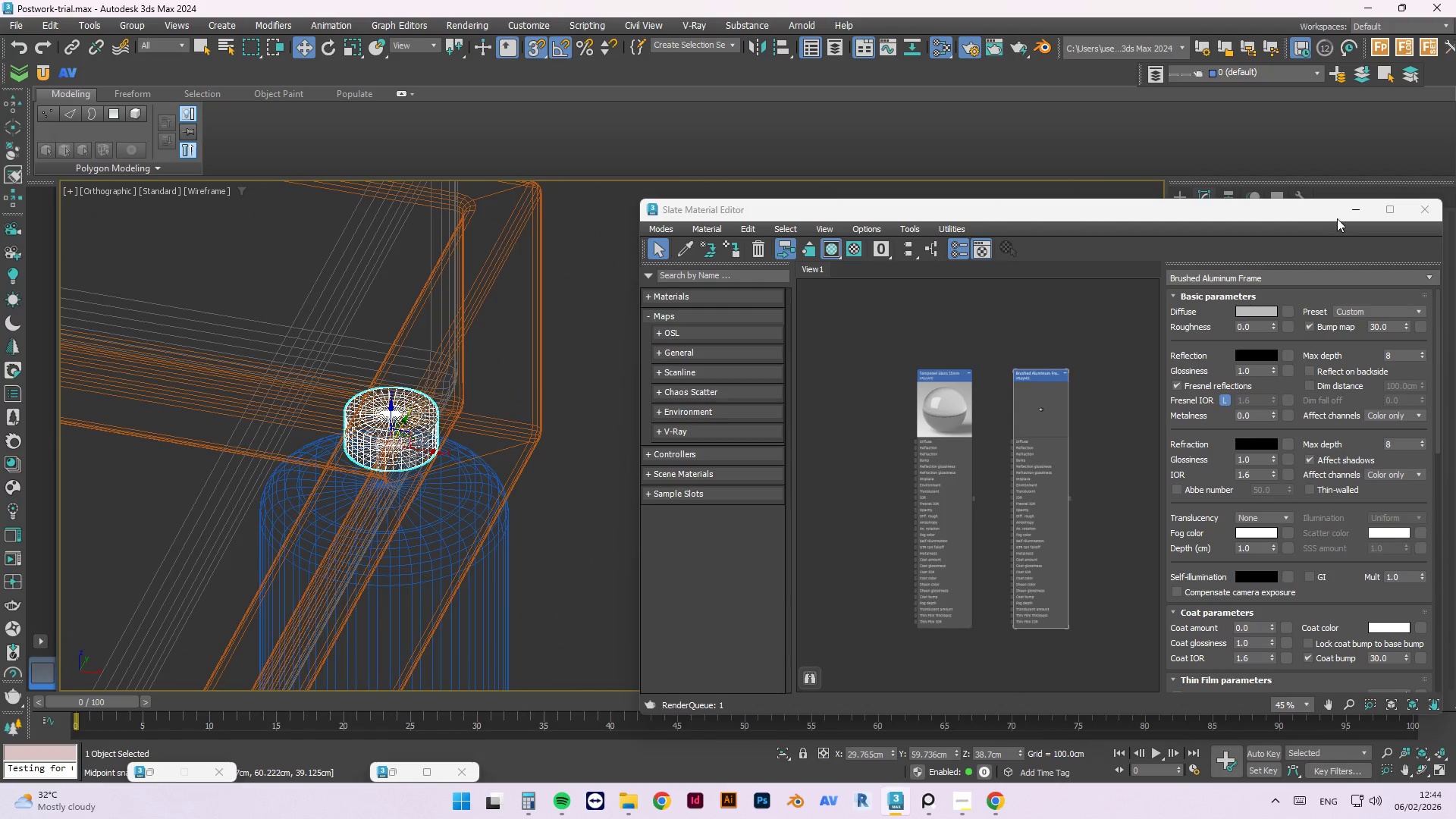 
left_click([1359, 208])
 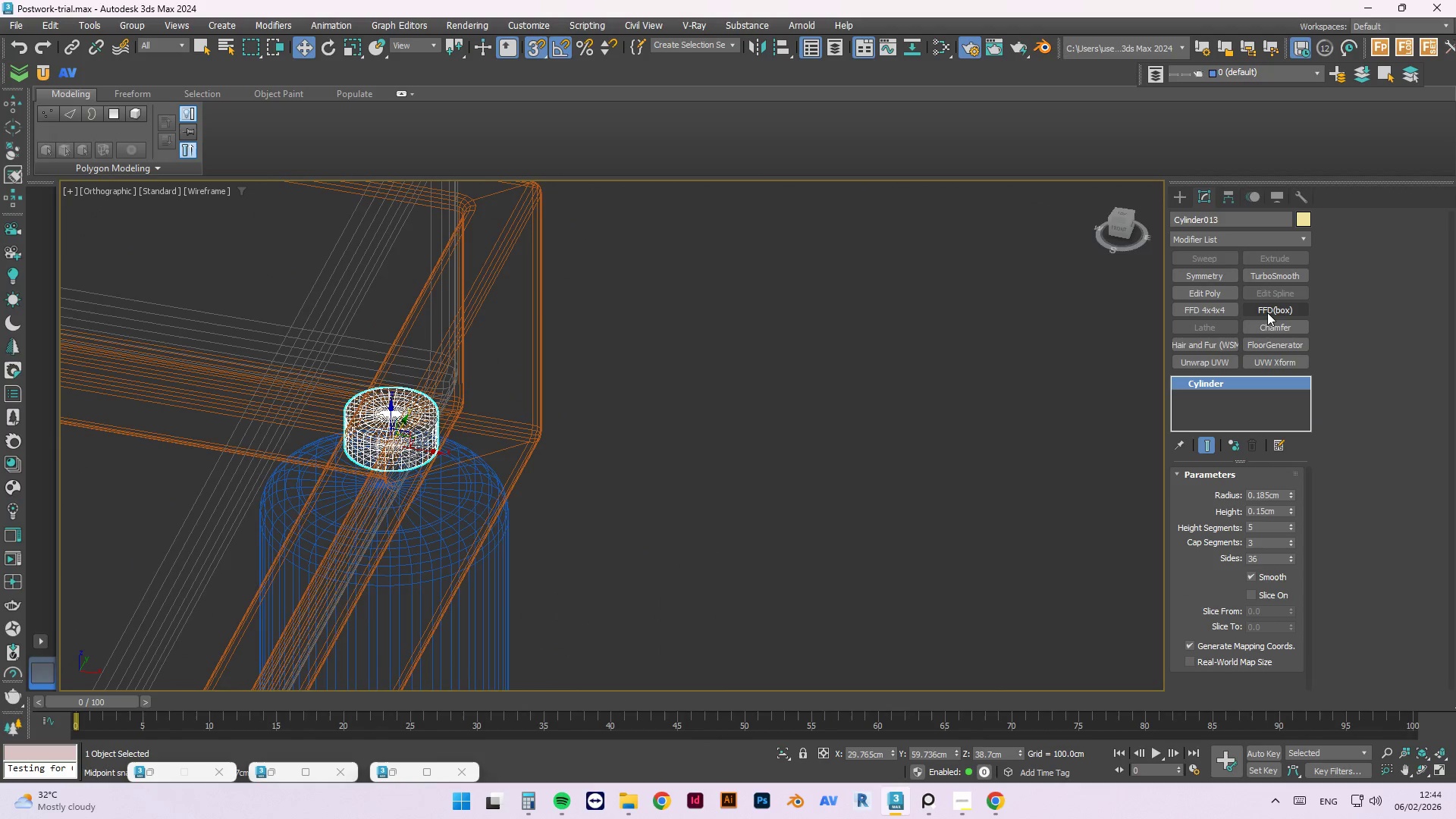 
left_click([1268, 323])
 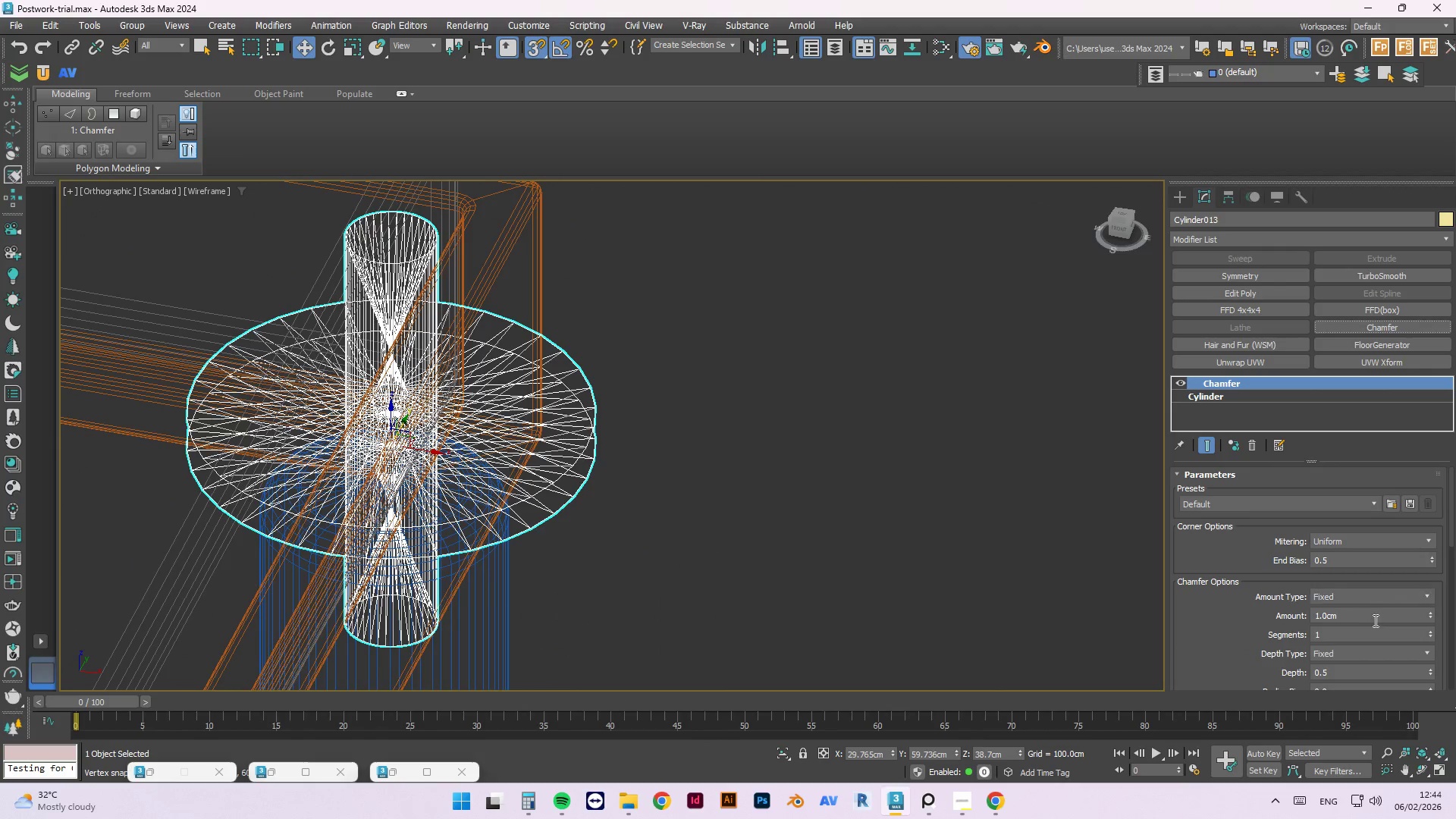 
left_click_drag(start_coordinate=[1354, 616], to_coordinate=[1244, 616])
 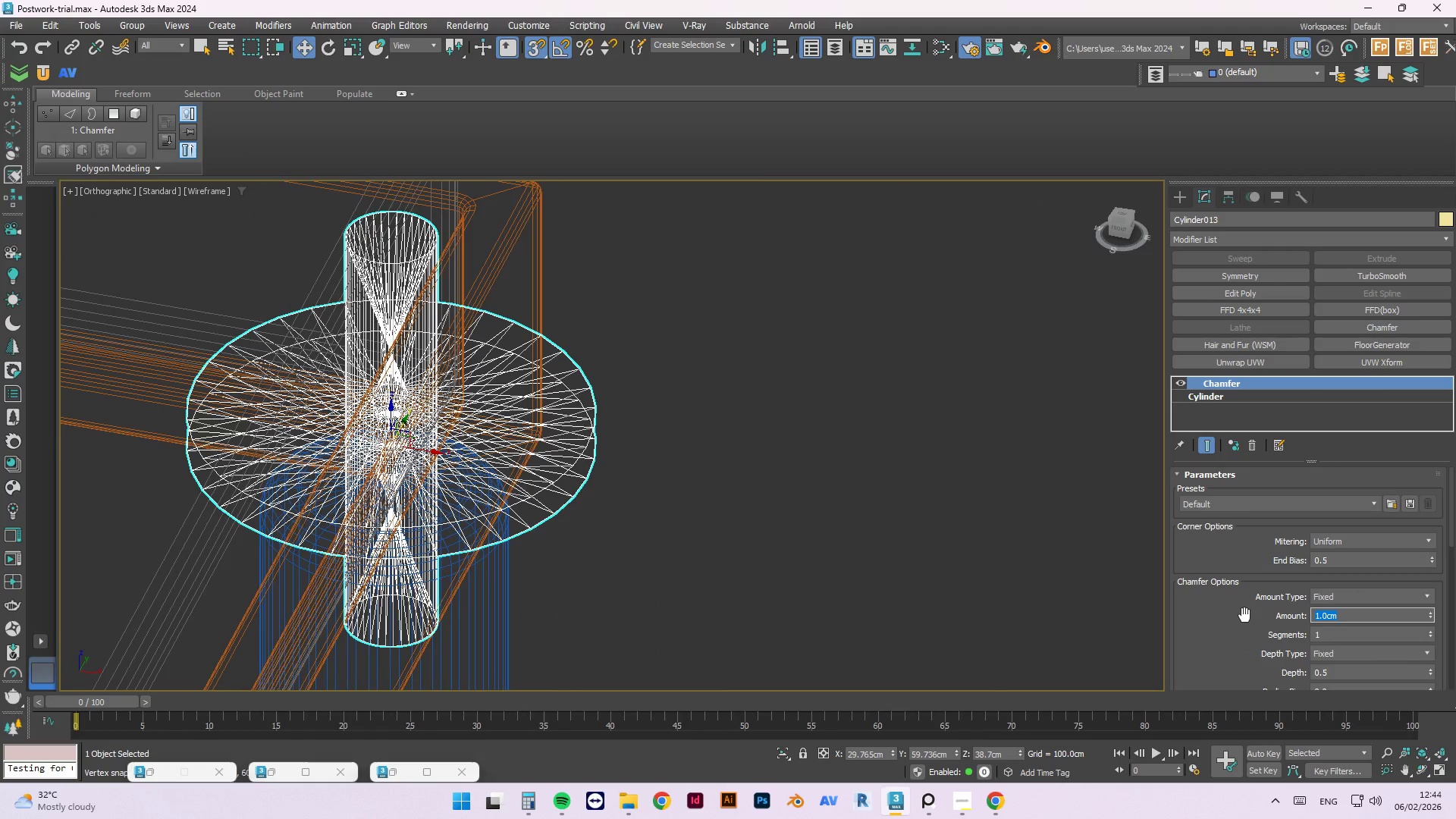 
key(NumpadDecimal)
 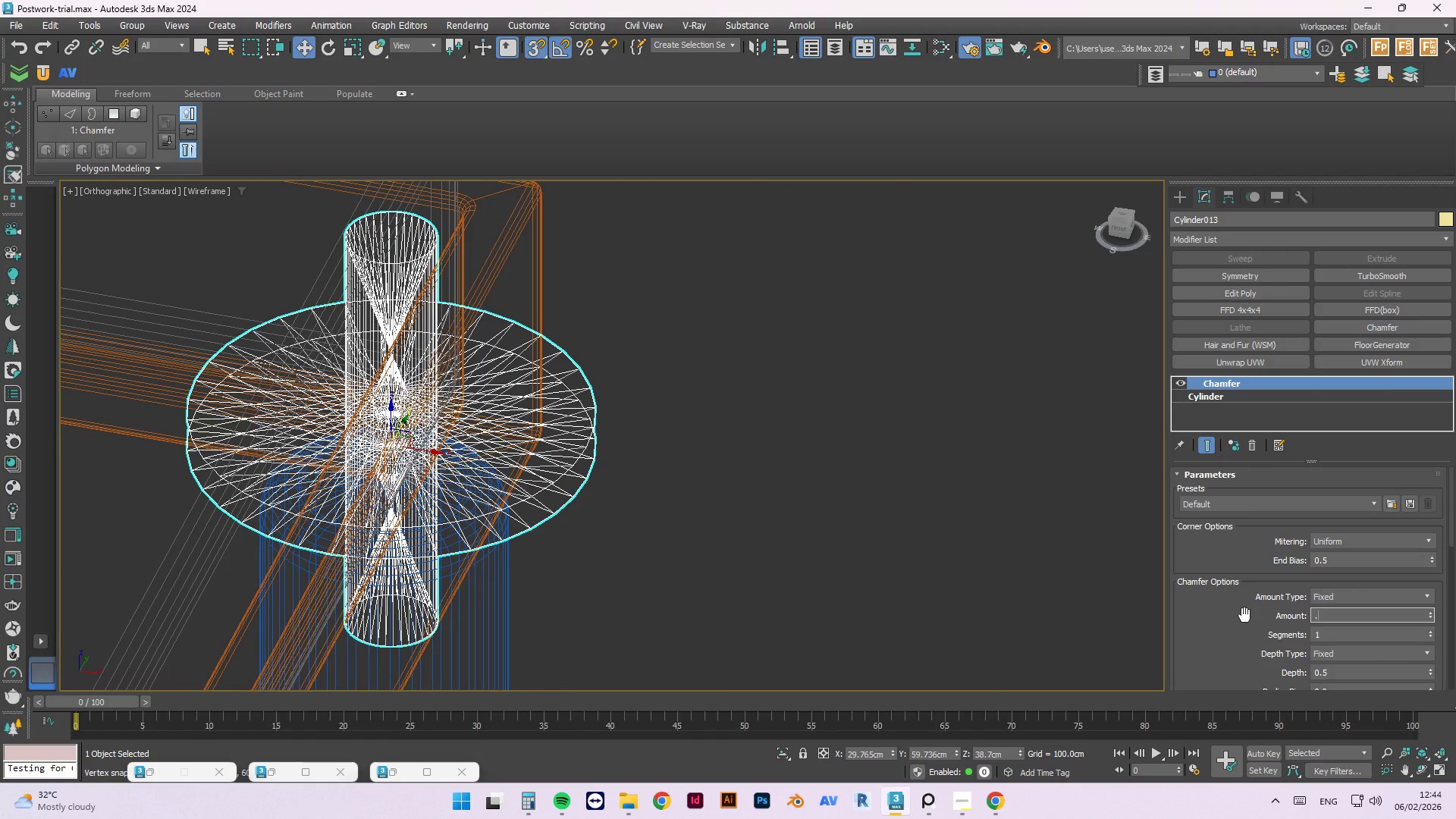 
key(Numpad1)
 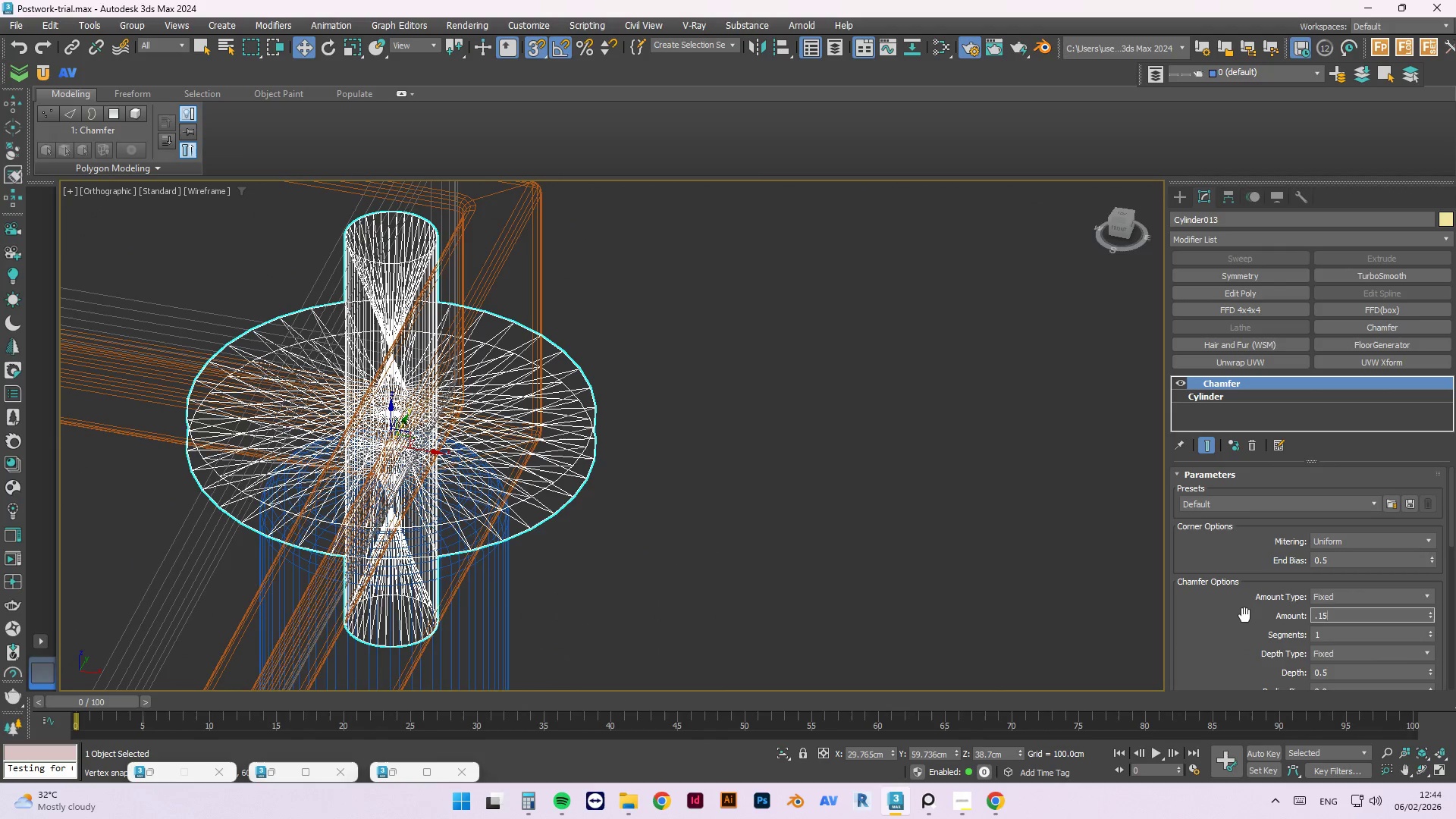 
key(Numpad5)
 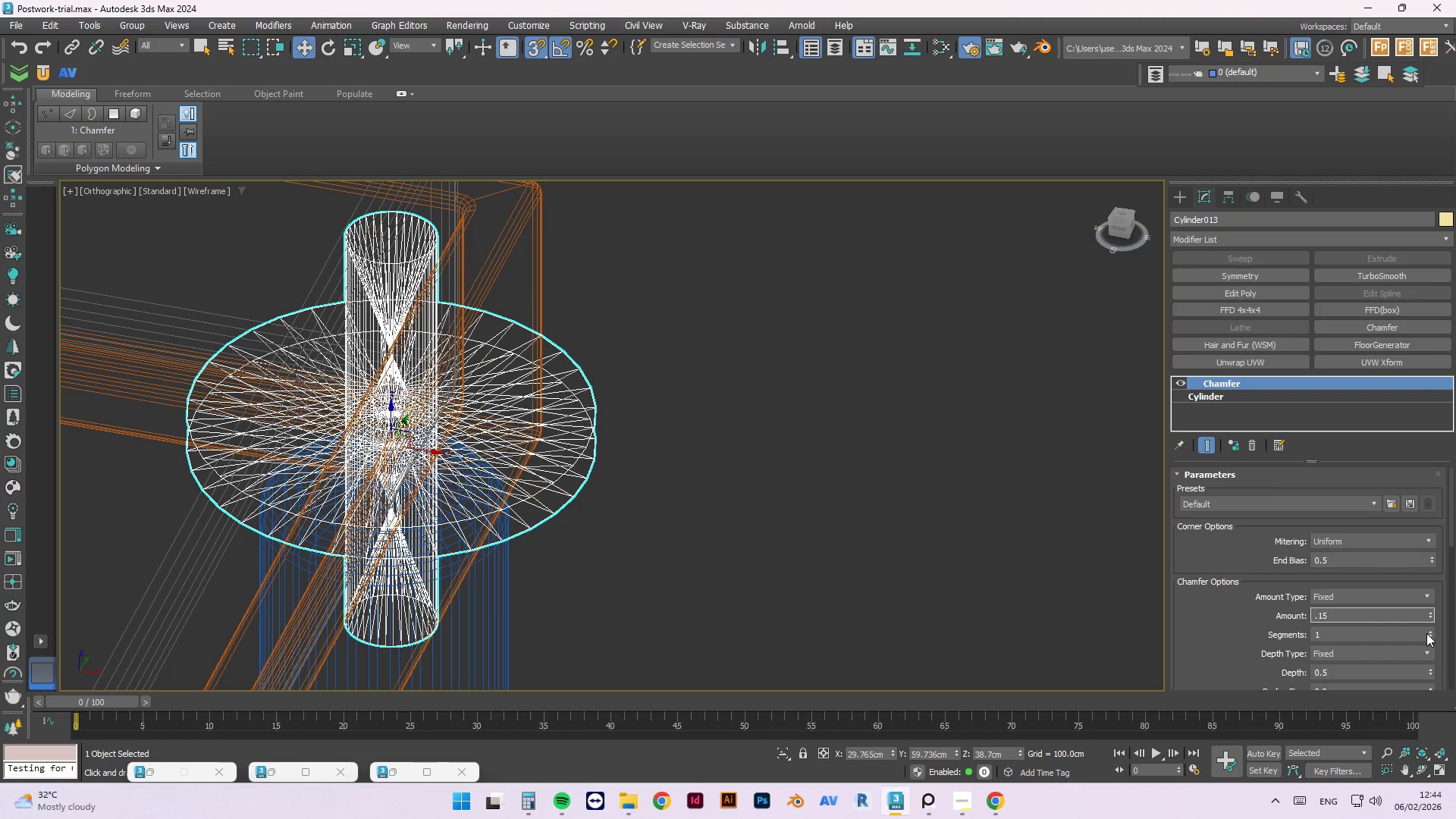 
left_click([1430, 630])
 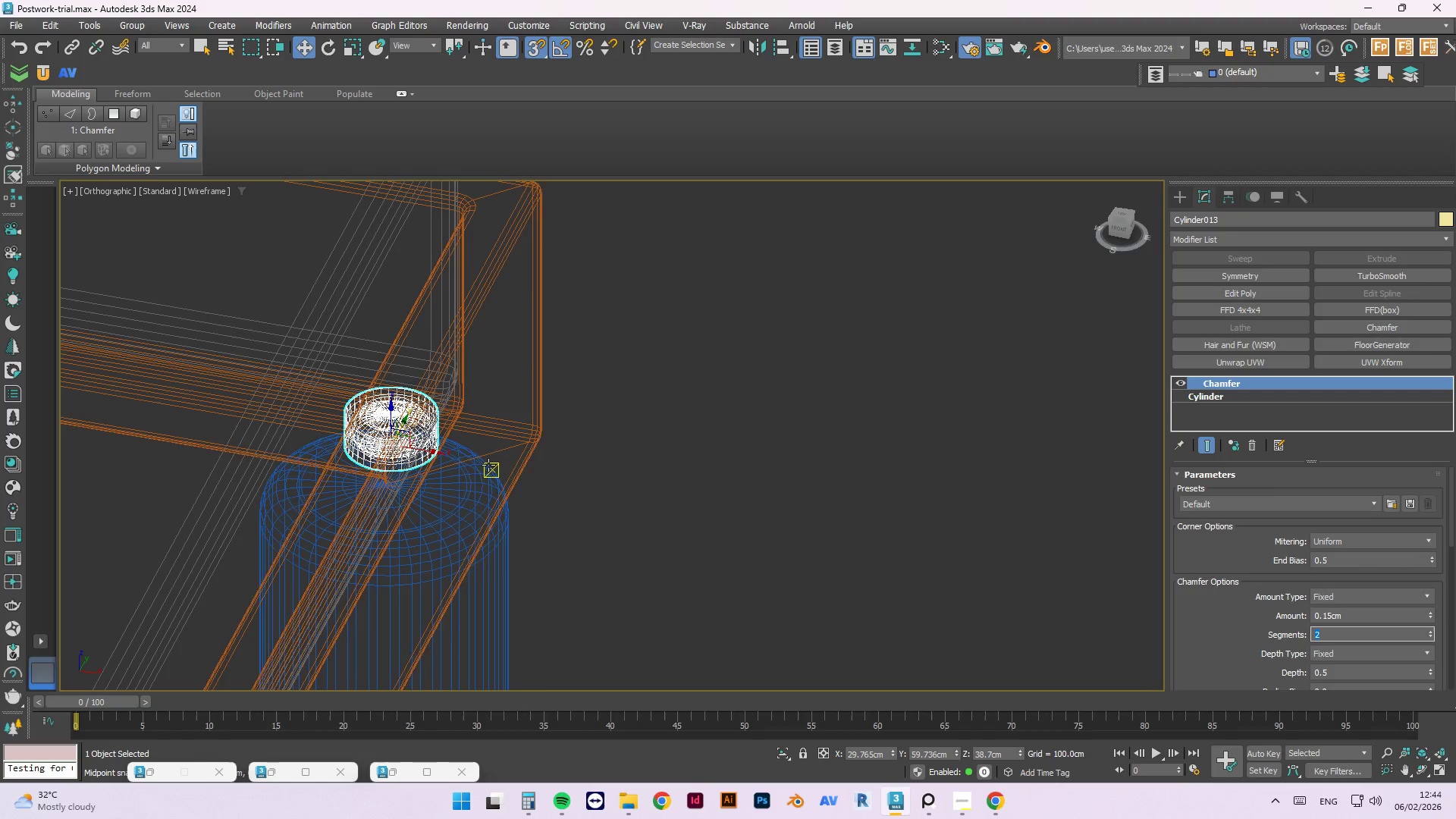 
scroll: coordinate [422, 487], scroll_direction: up, amount: 5.0
 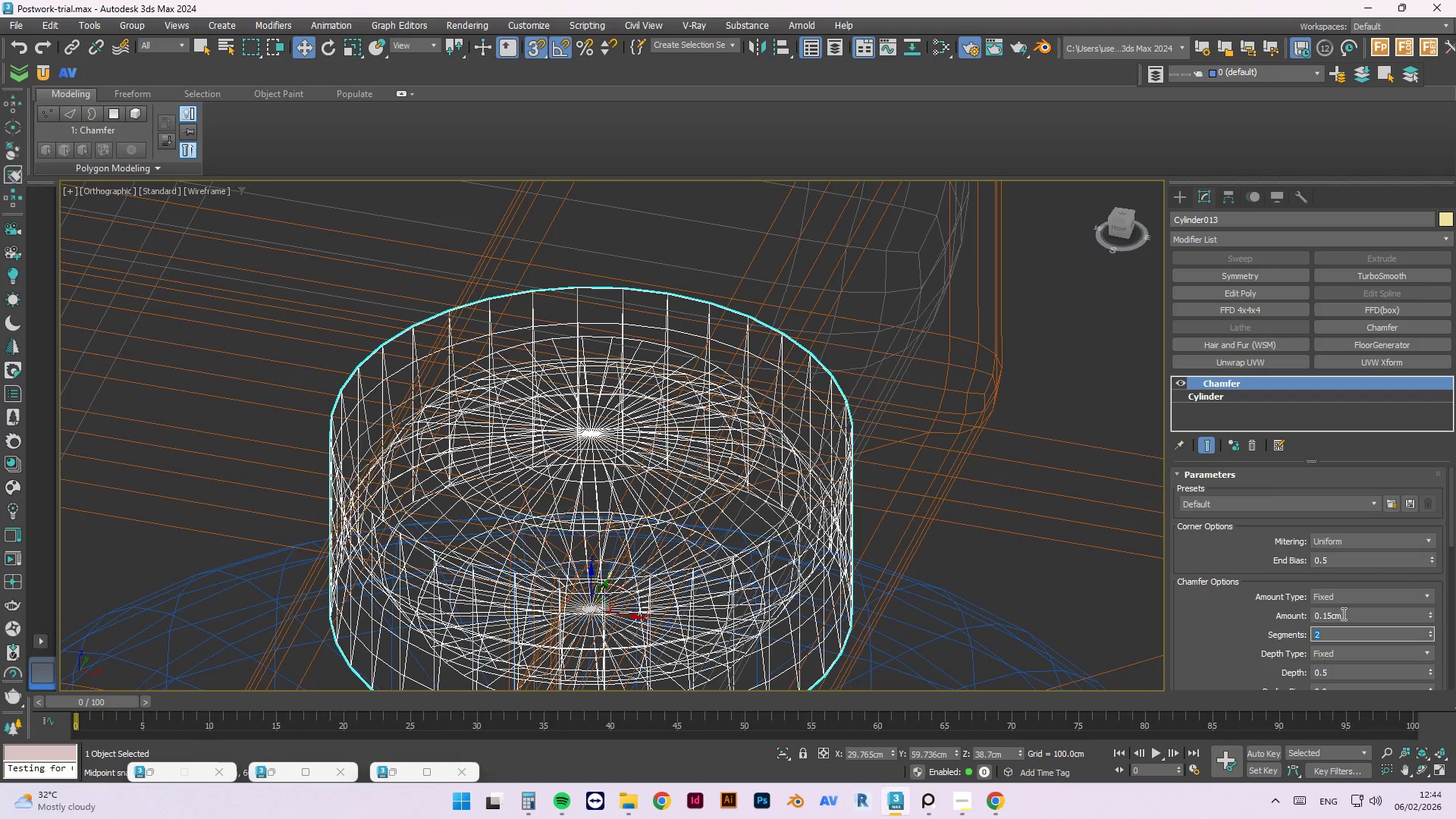 
left_click([1329, 614])
 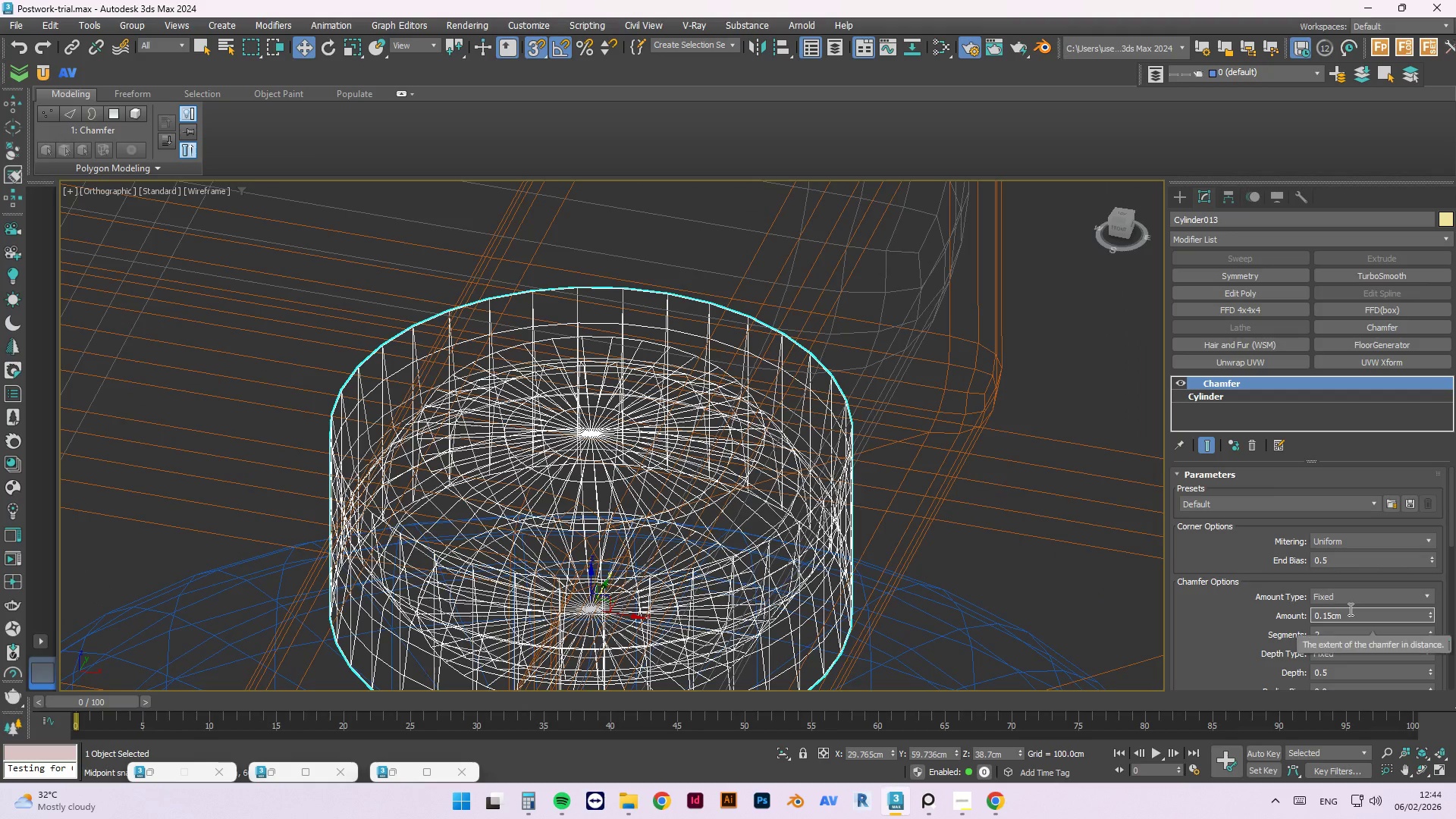 
key(Backspace)
 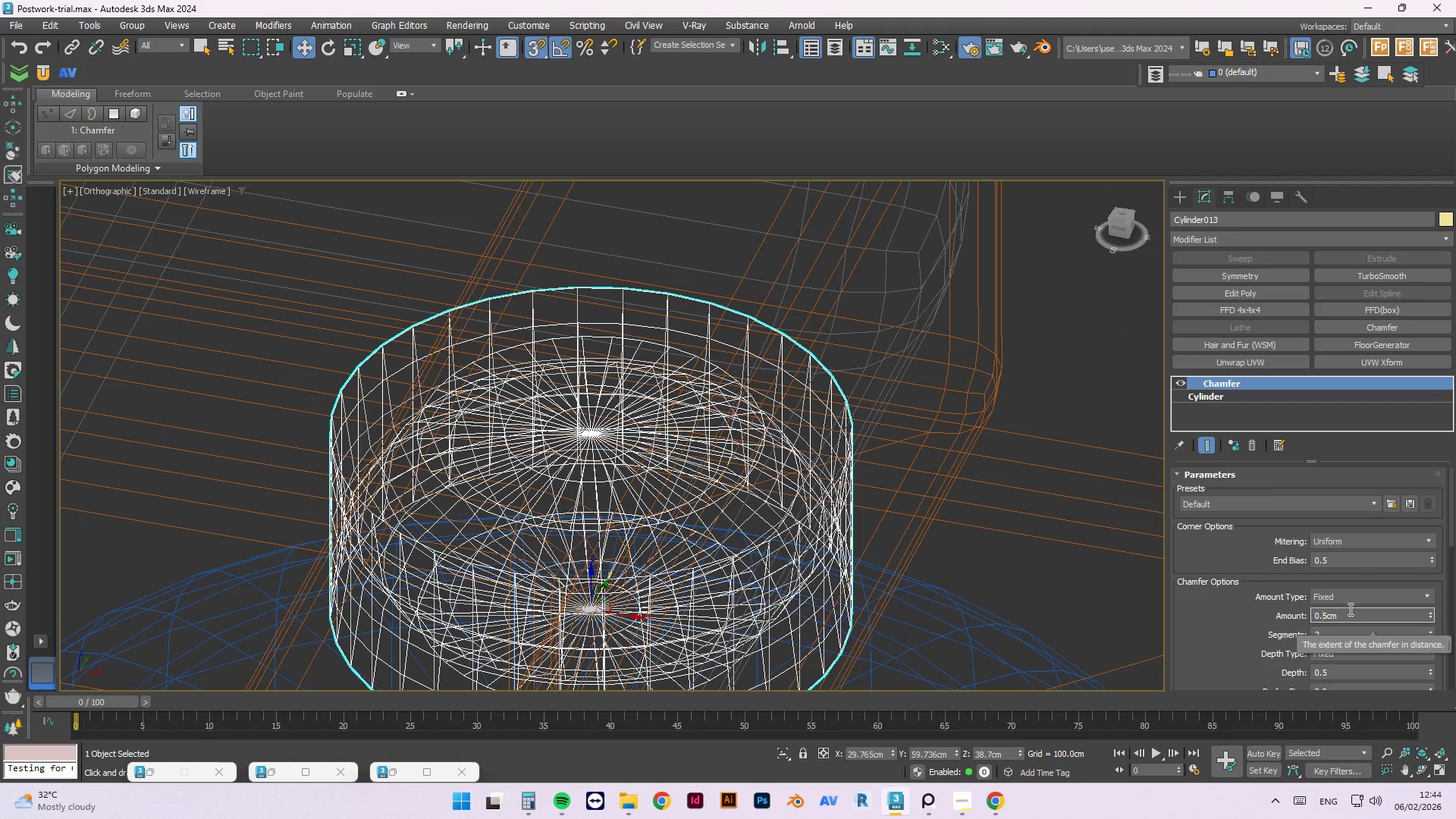 
key(Numpad0)
 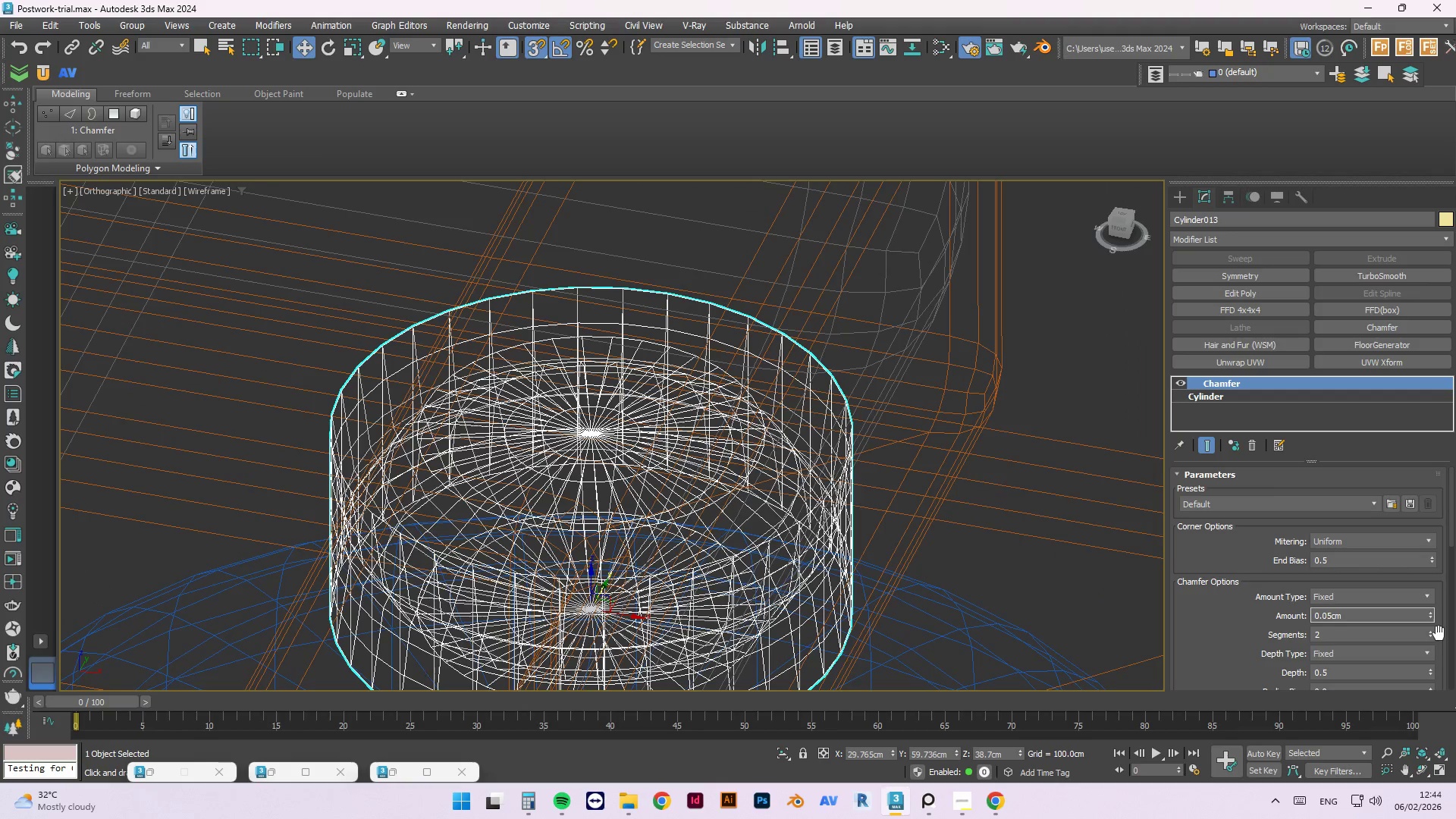 
left_click([1430, 632])
 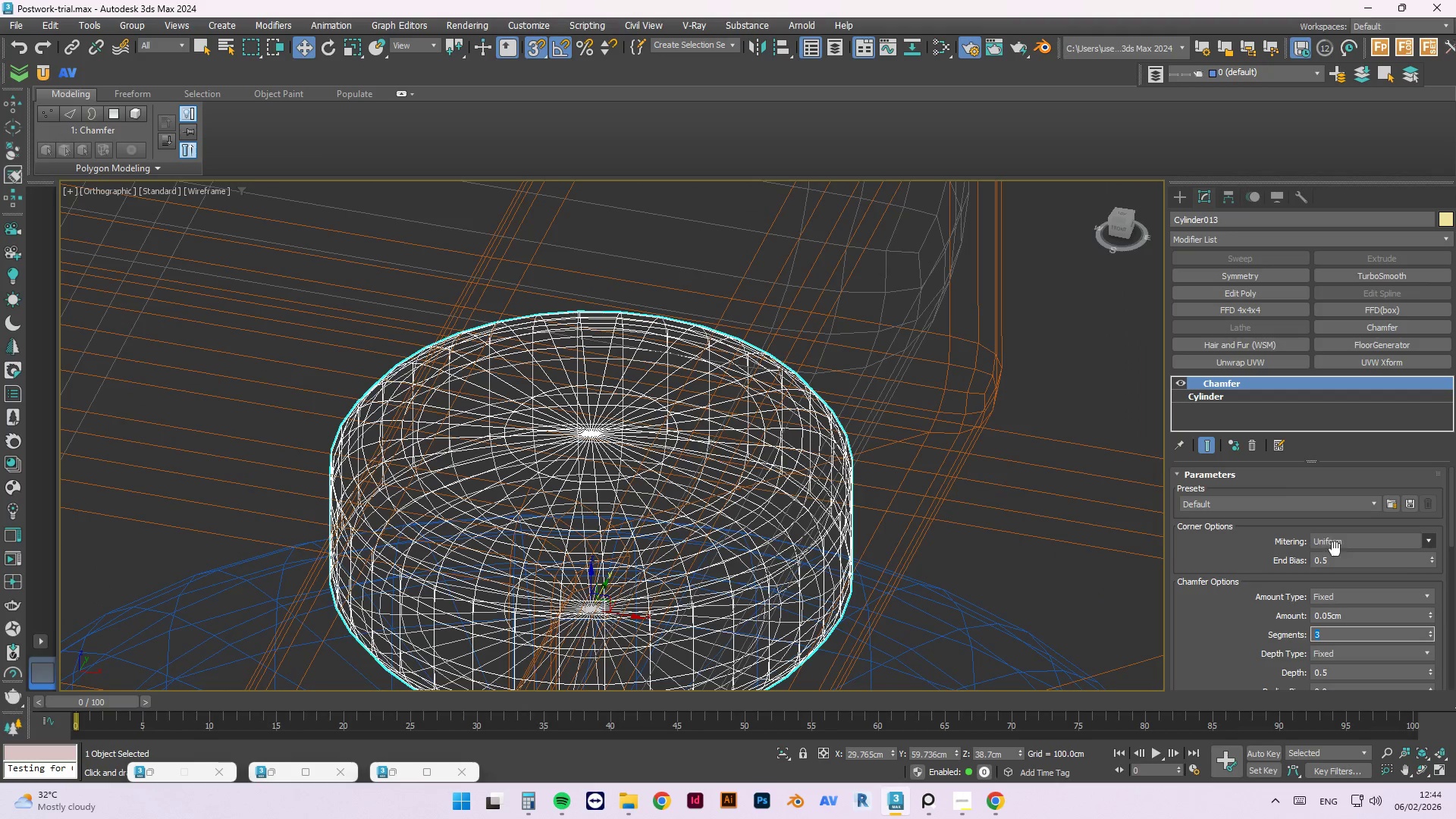 
mouse_move([1208, 233])
 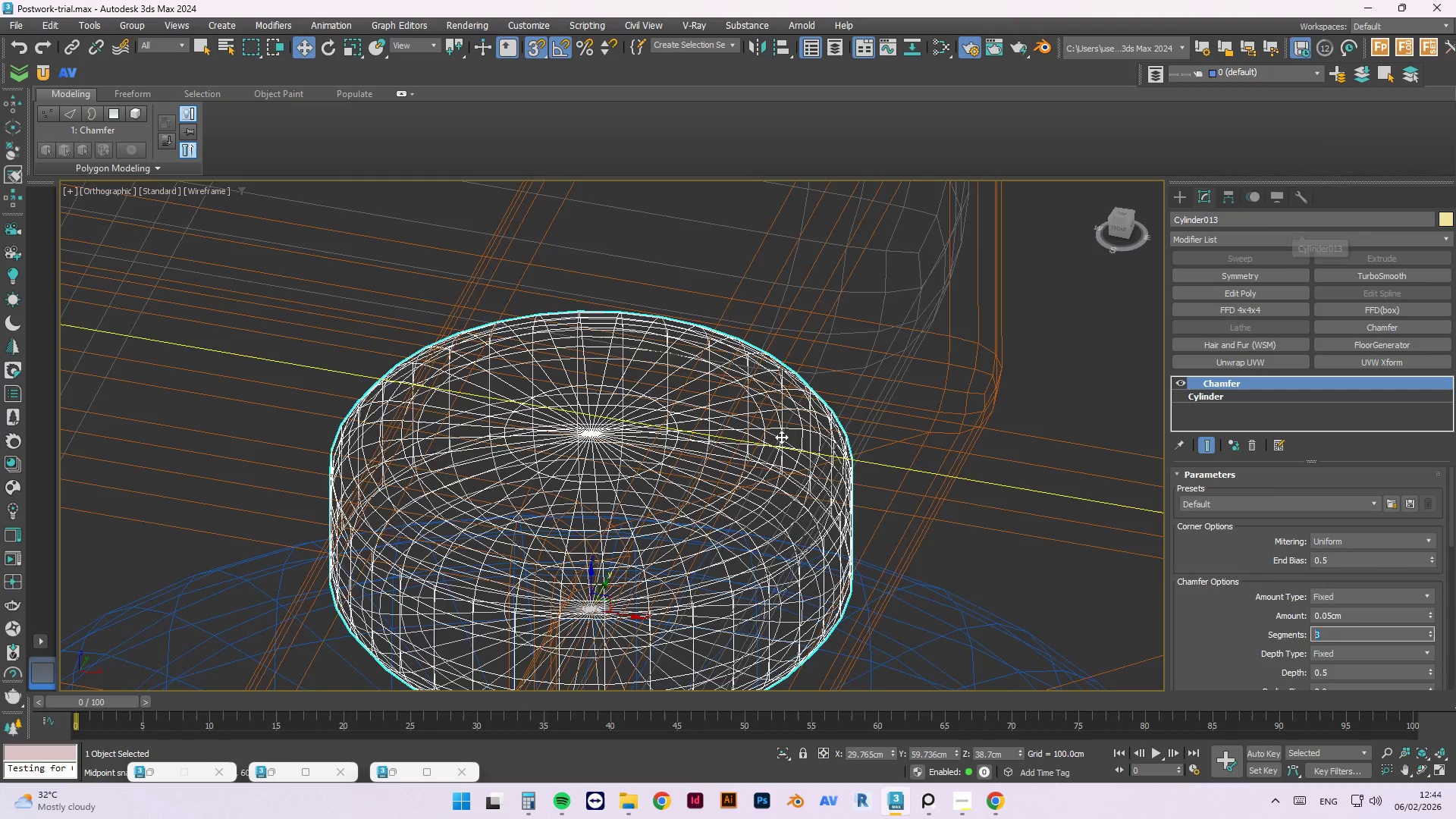 
scroll: coordinate [836, 404], scroll_direction: down, amount: 7.0
 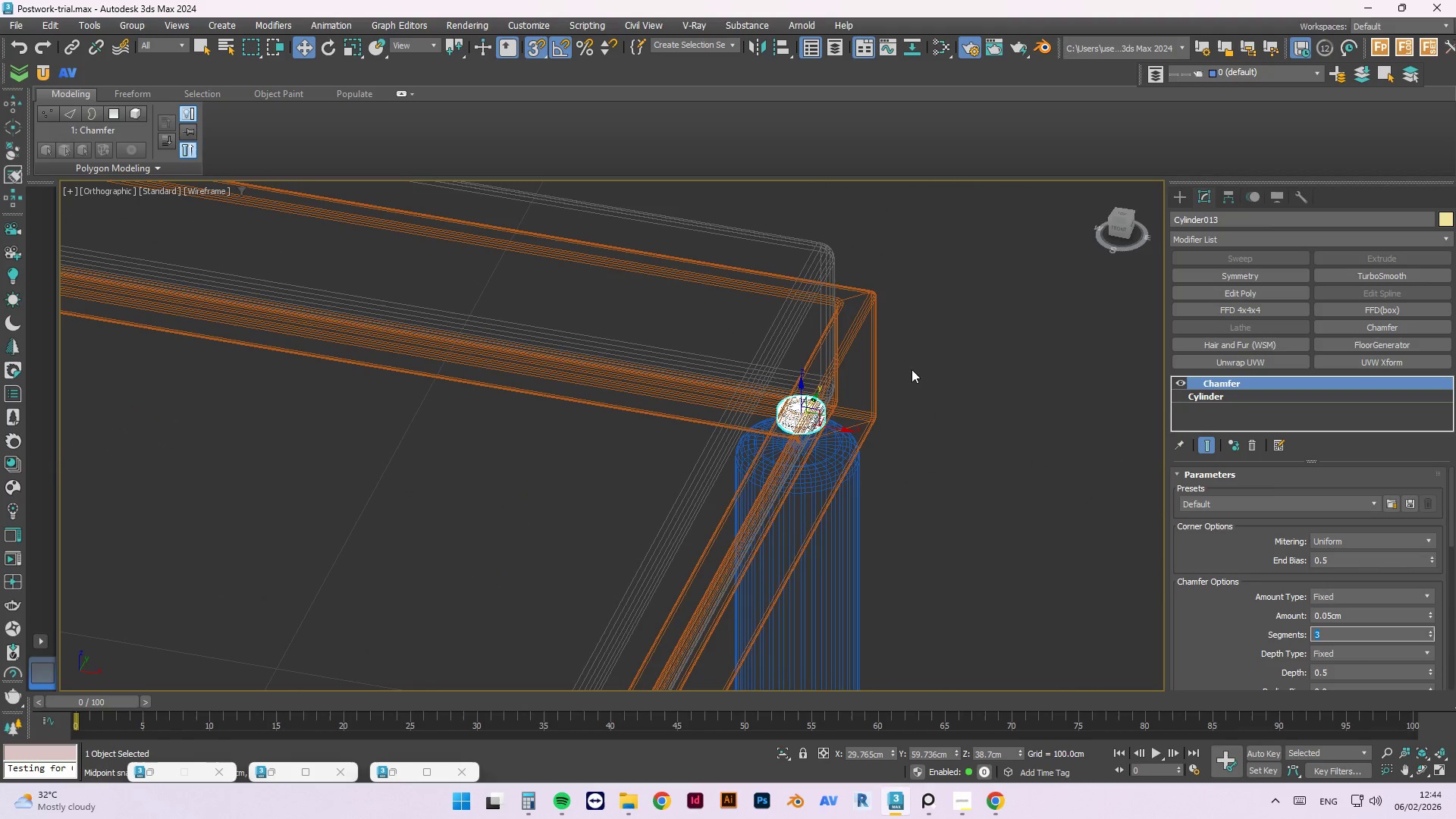 
left_click([945, 364])
 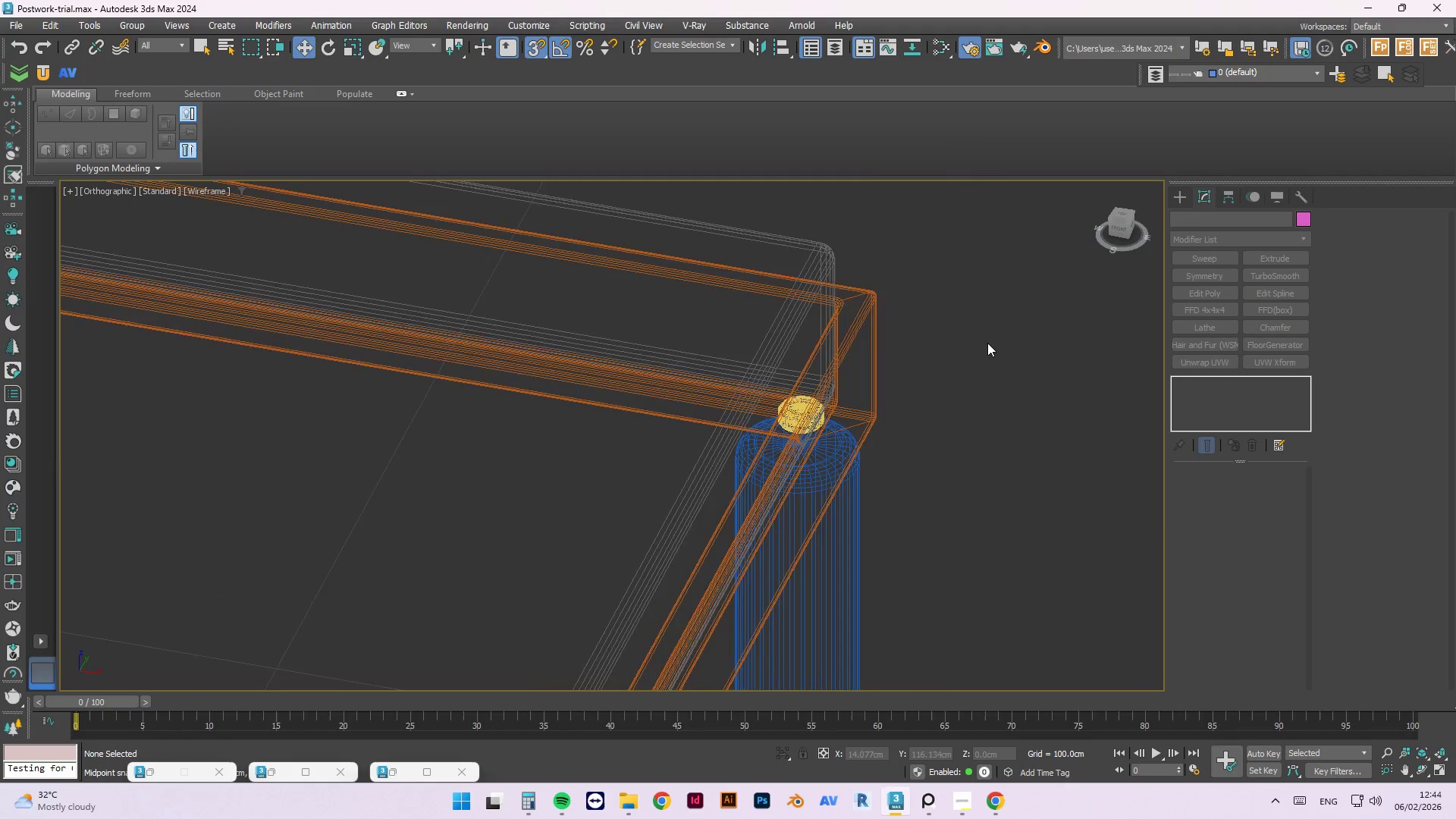 
scroll: coordinate [730, 424], scroll_direction: up, amount: 4.0
 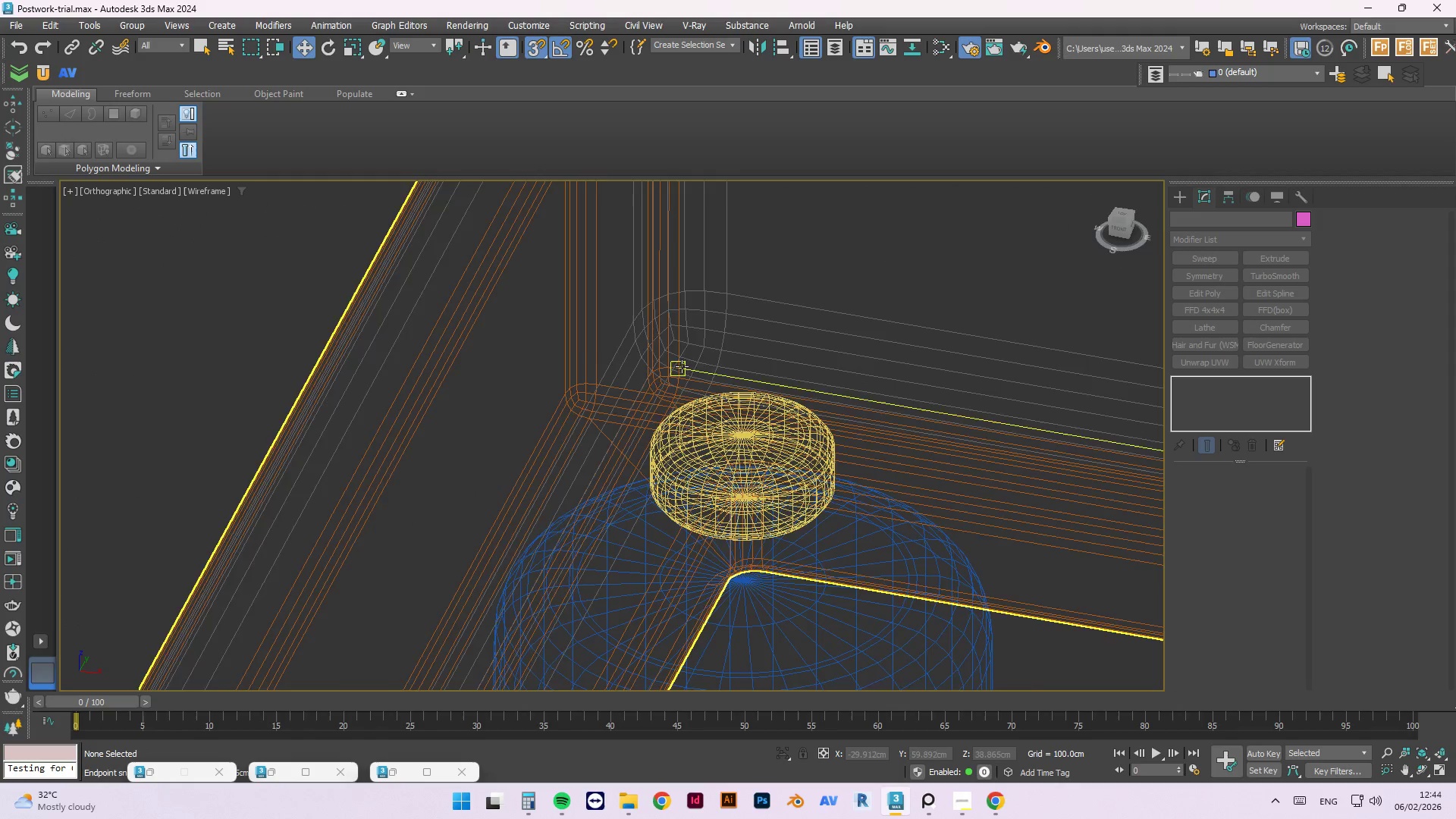 
scroll: coordinate [700, 362], scroll_direction: down, amount: 16.0
 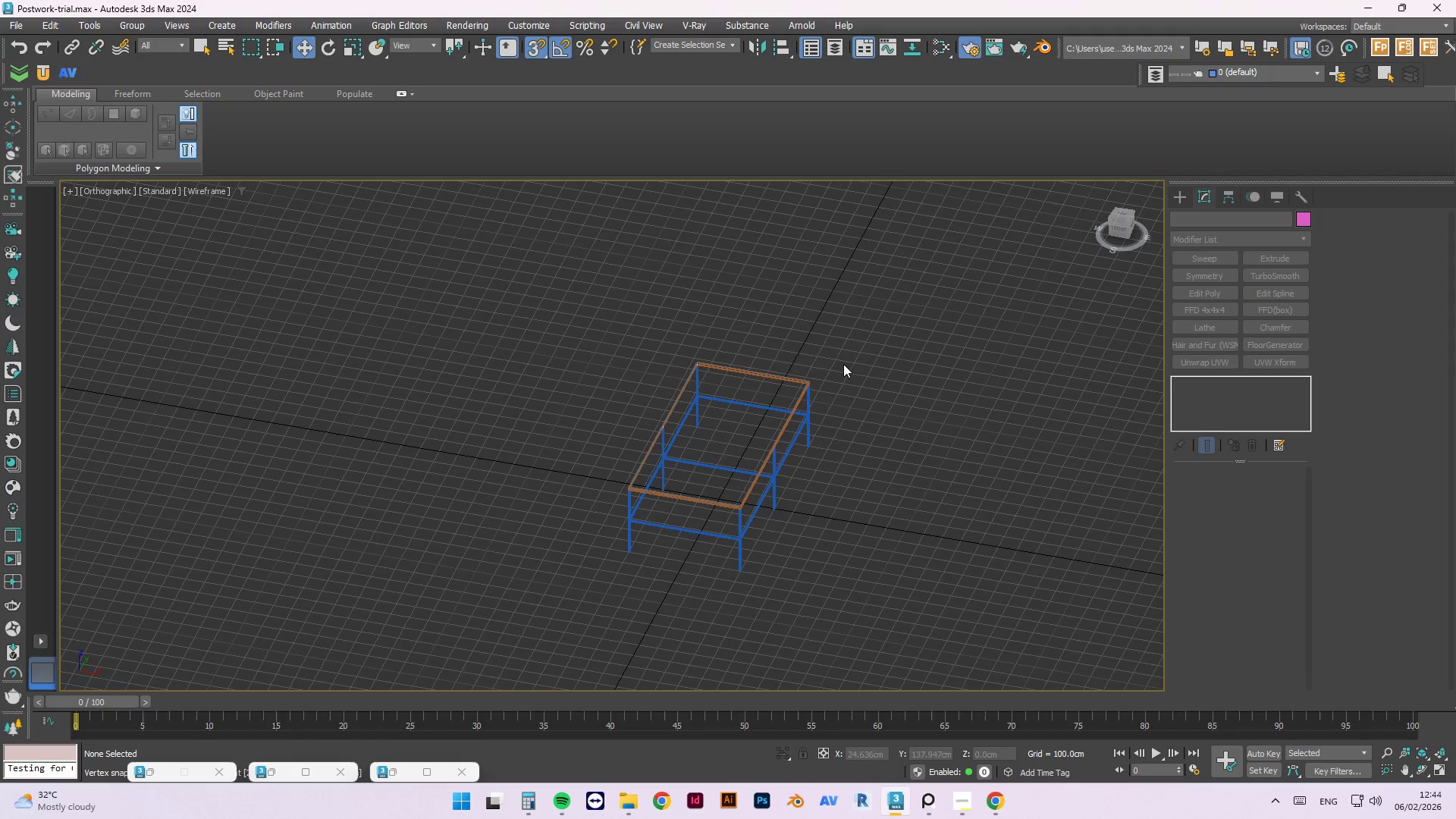 
scroll: coordinate [791, 483], scroll_direction: up, amount: 2.0
 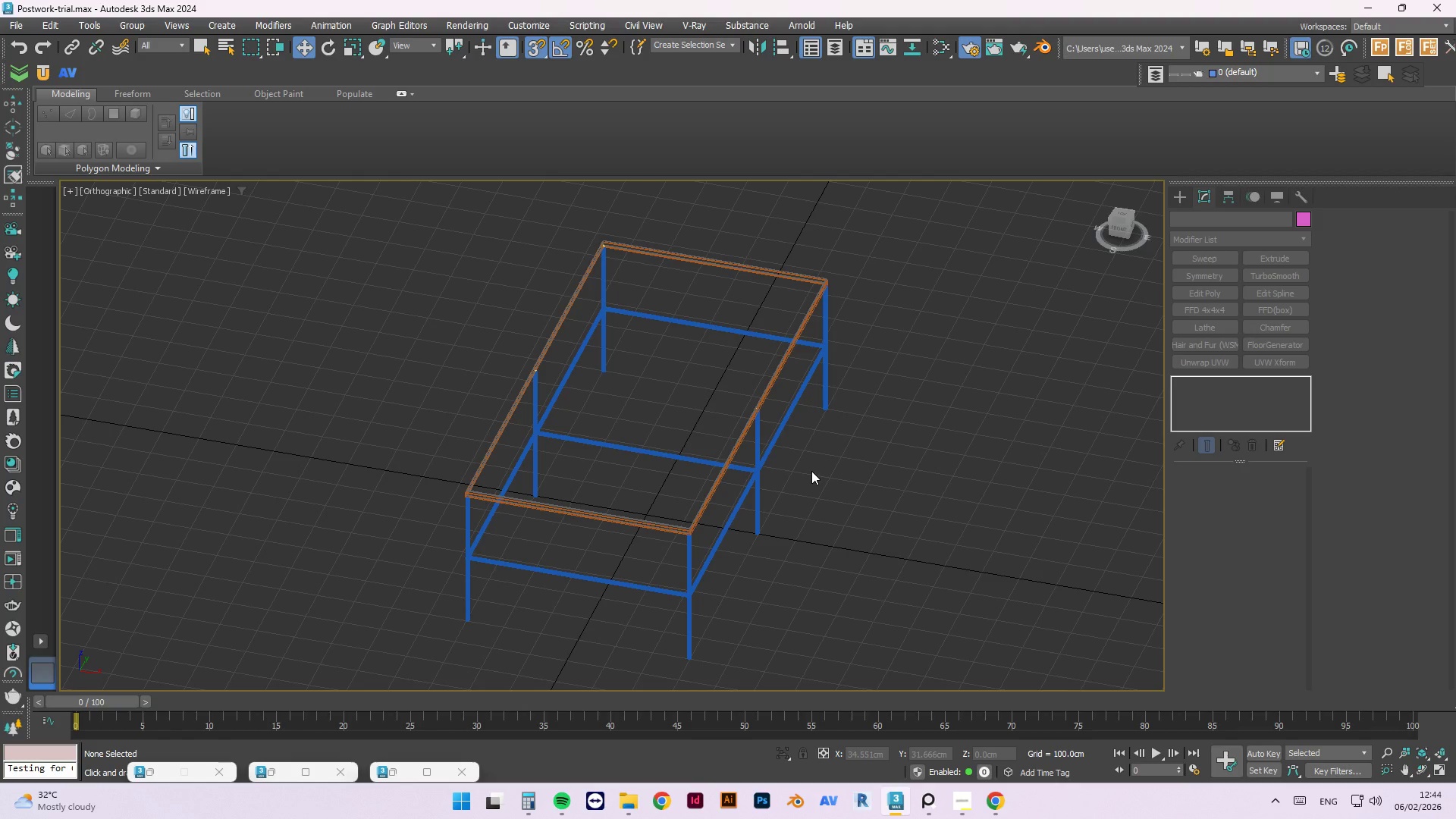 
wait(5.28)
 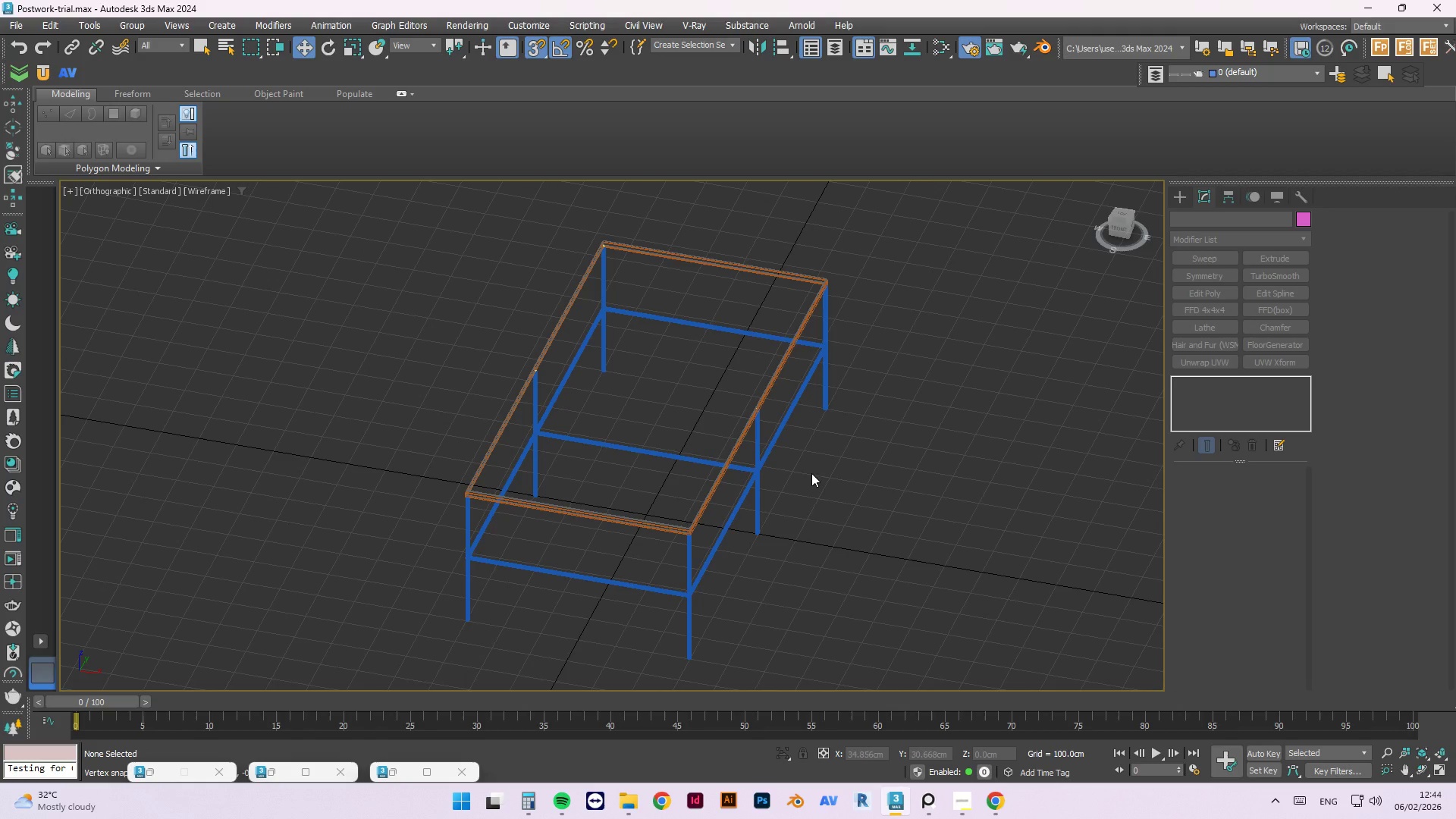 
left_click([814, 466])
 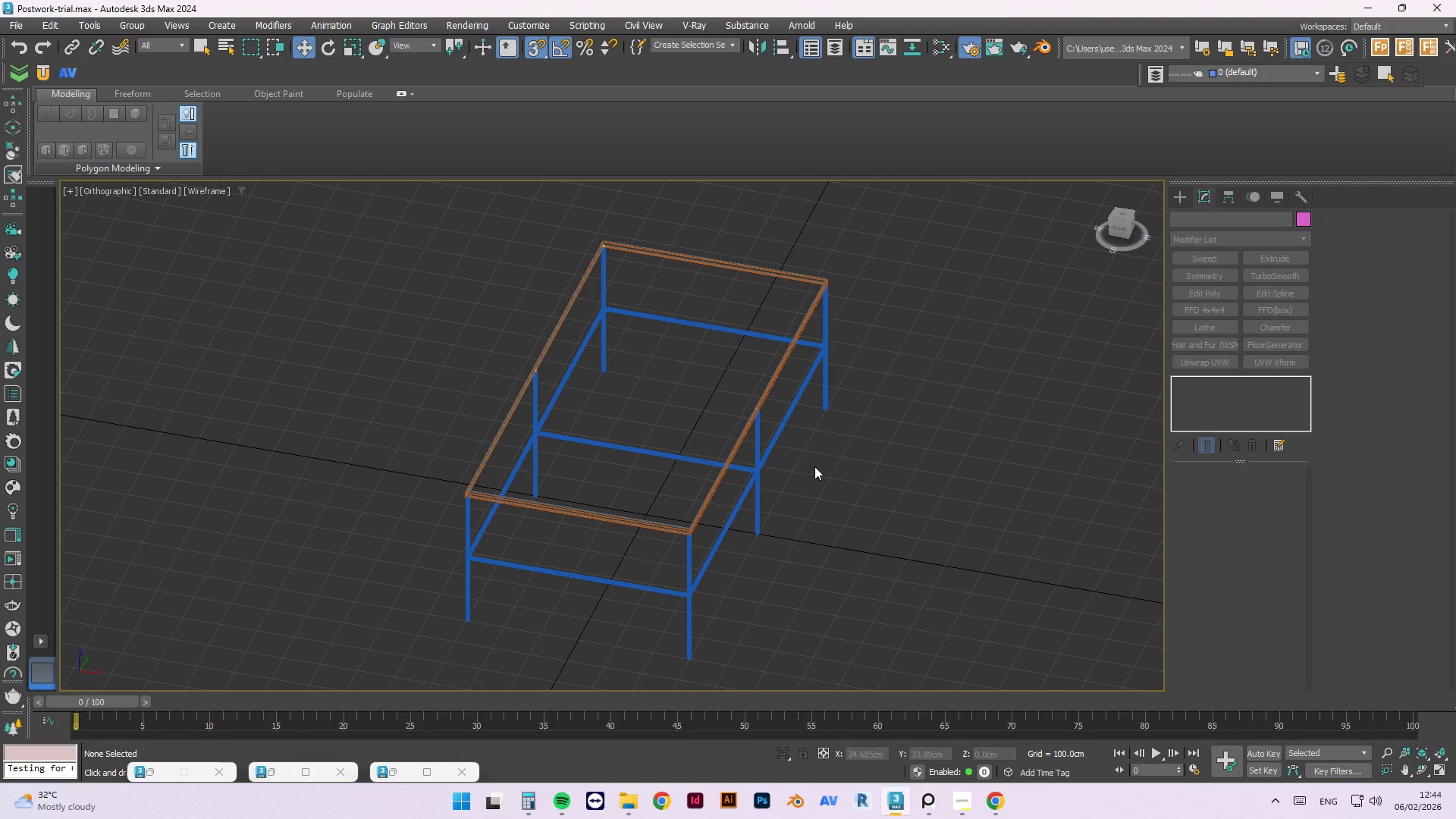 
key(M)
 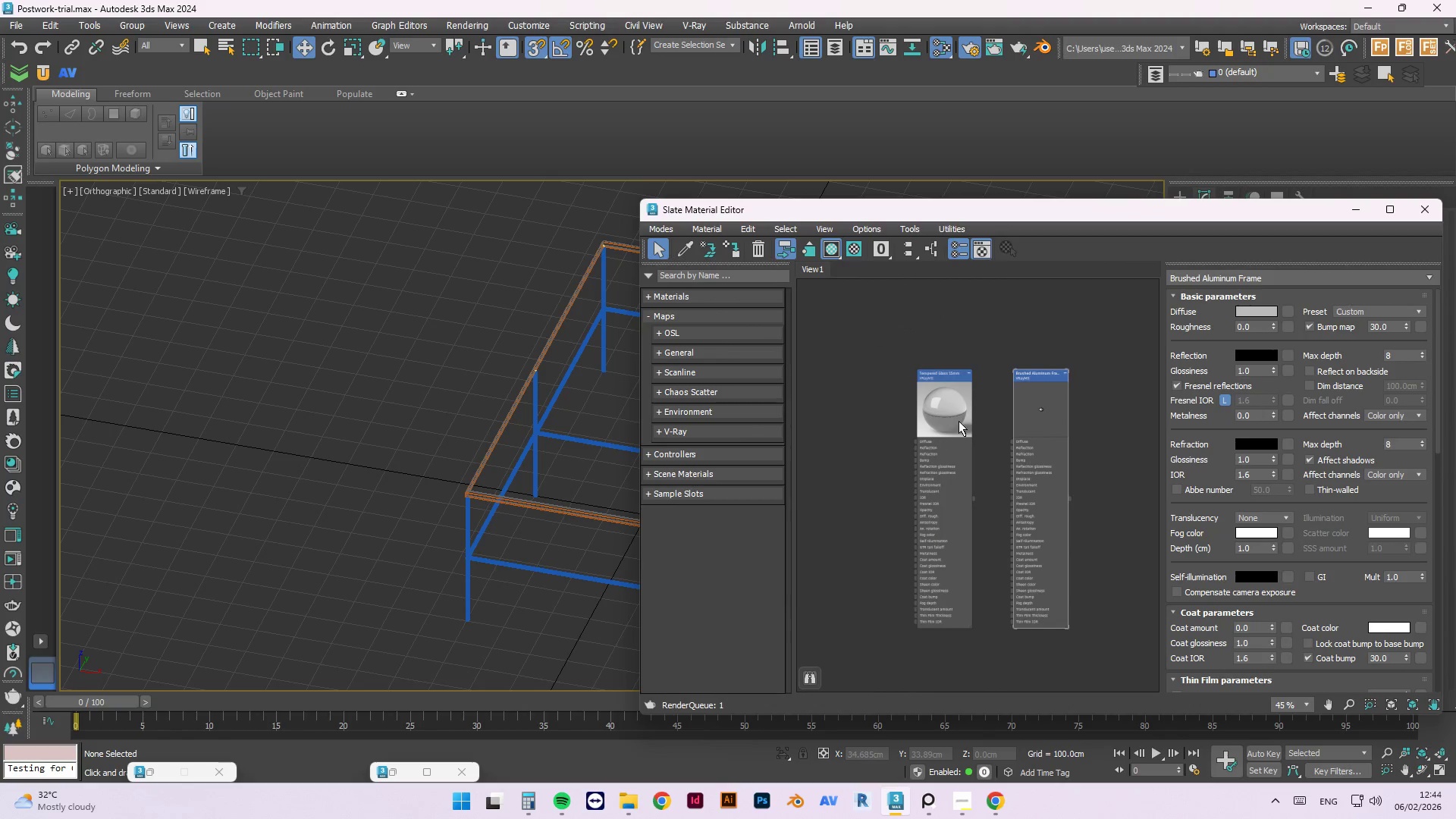 
scroll: coordinate [1056, 407], scroll_direction: up, amount: 3.0
 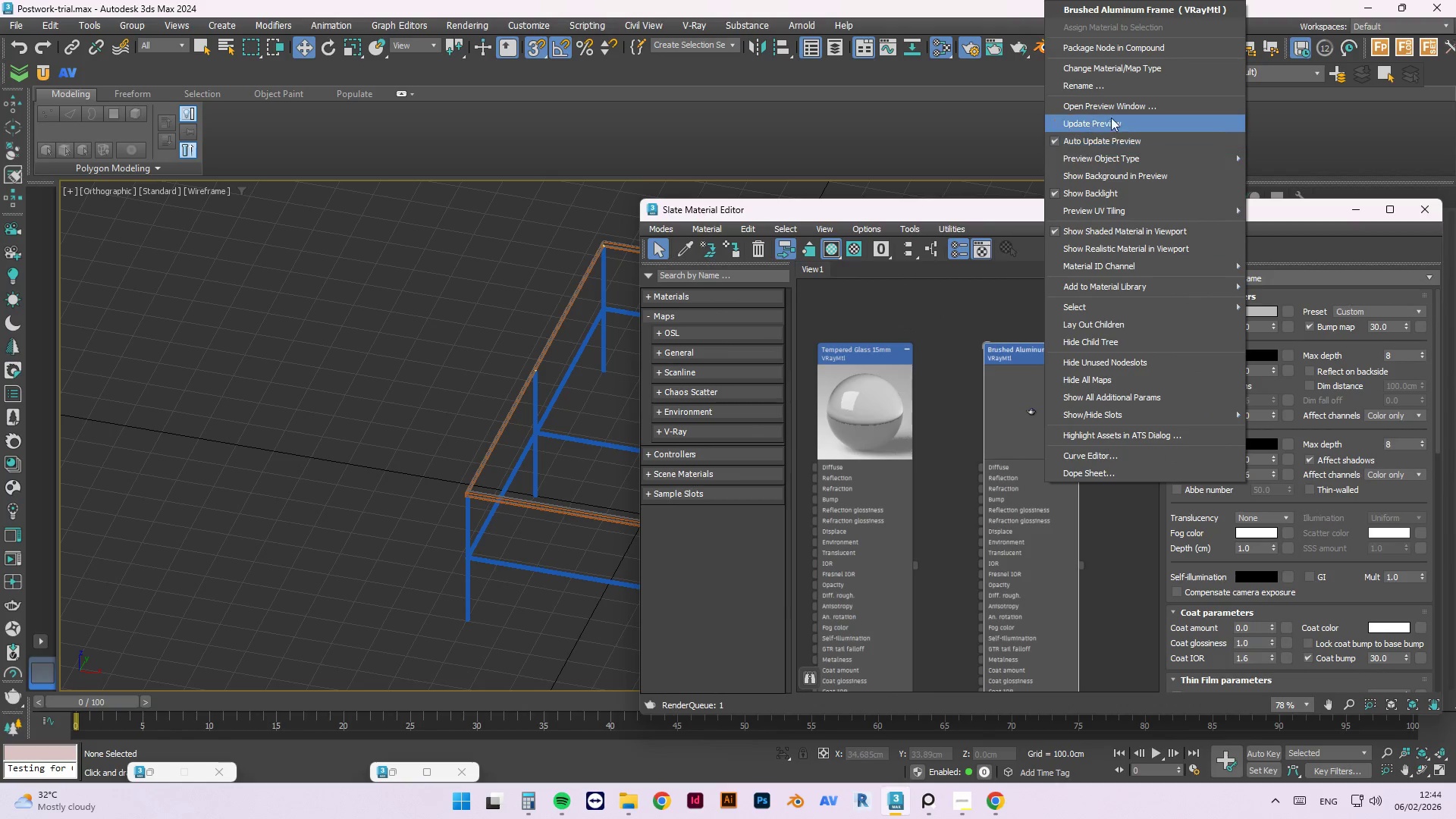 
left_click([1112, 119])
 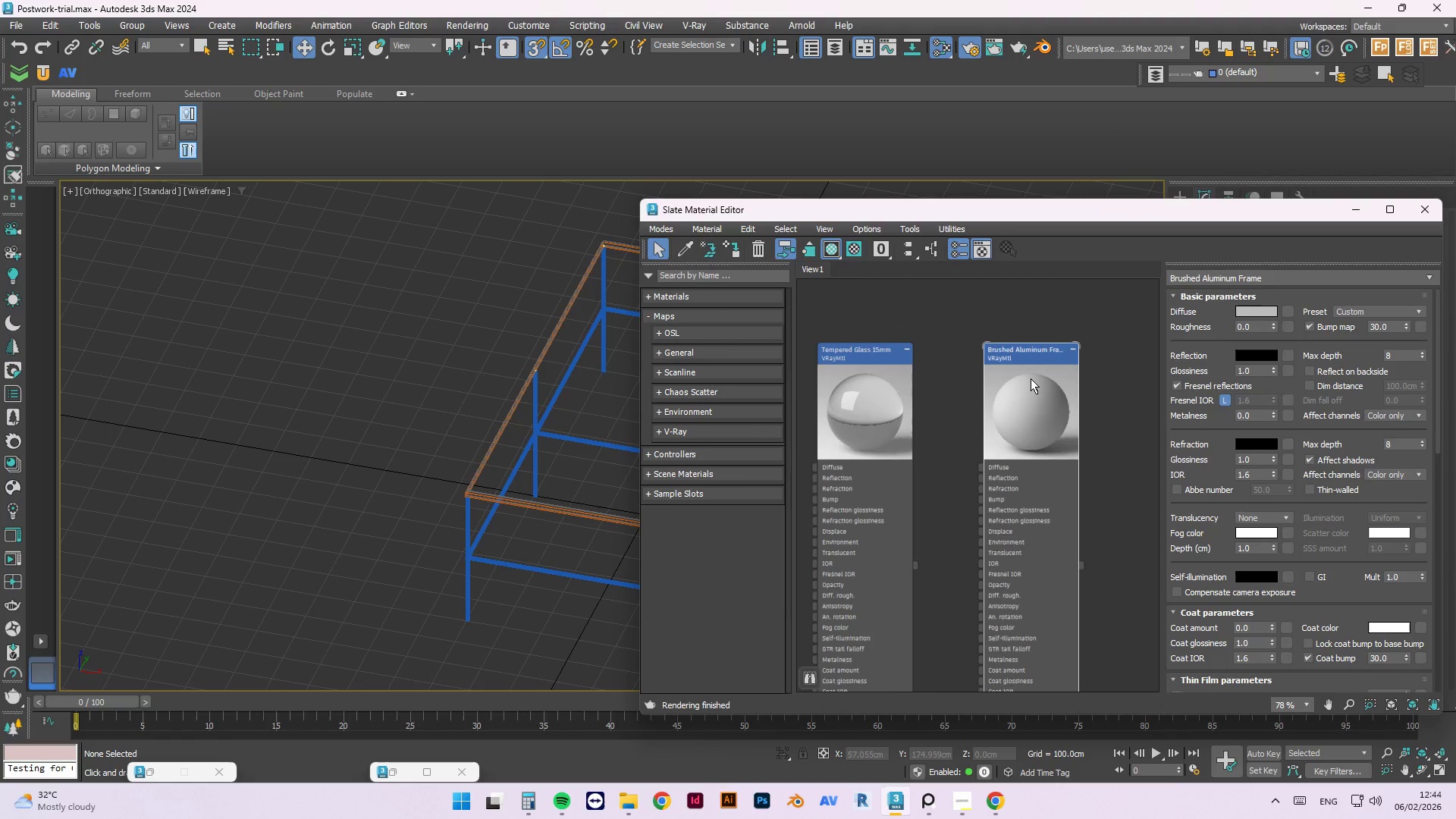 
scroll: coordinate [1018, 413], scroll_direction: up, amount: 3.0
 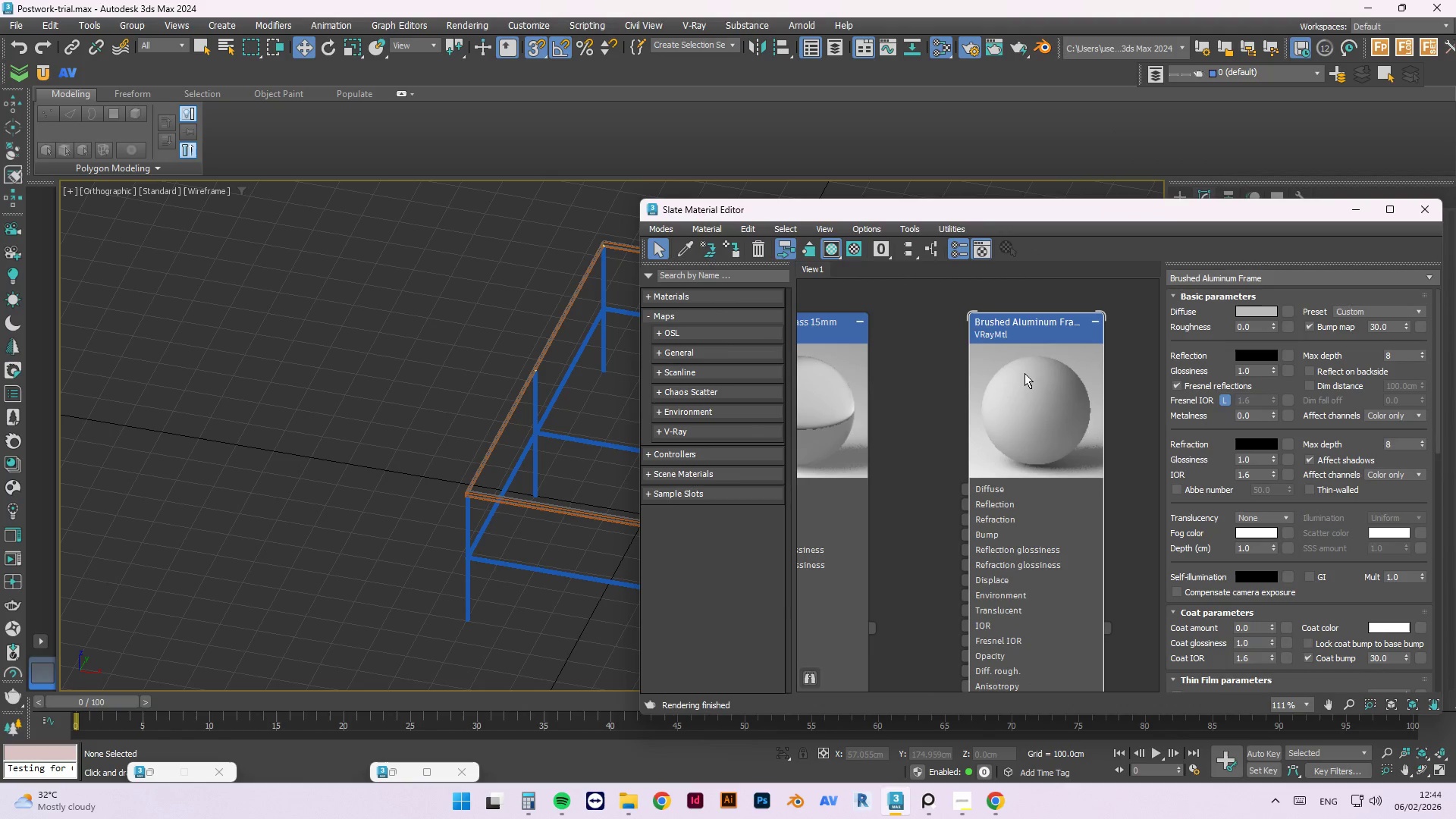 
left_click([1025, 373])
 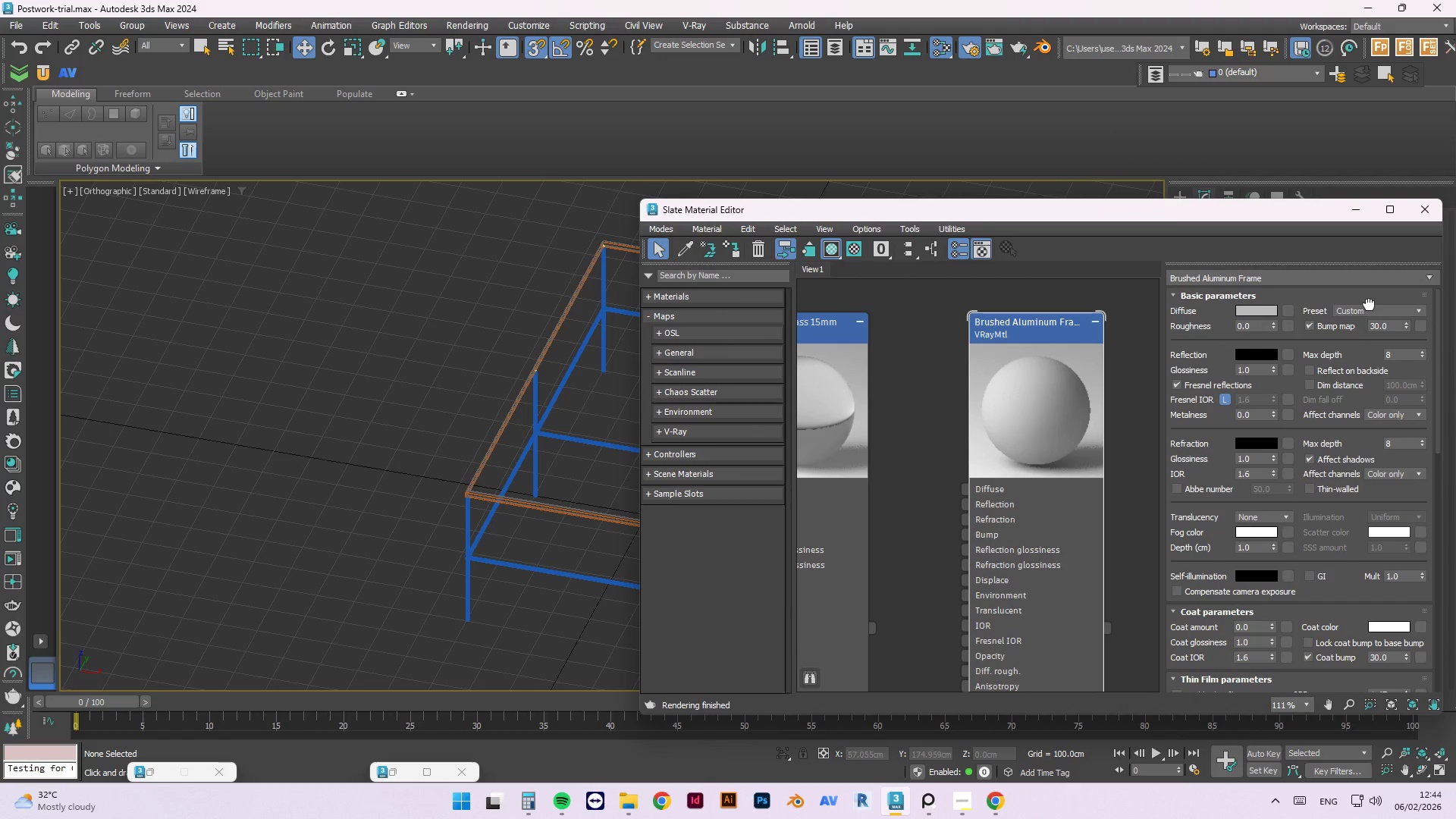 
double_click([1371, 313])
 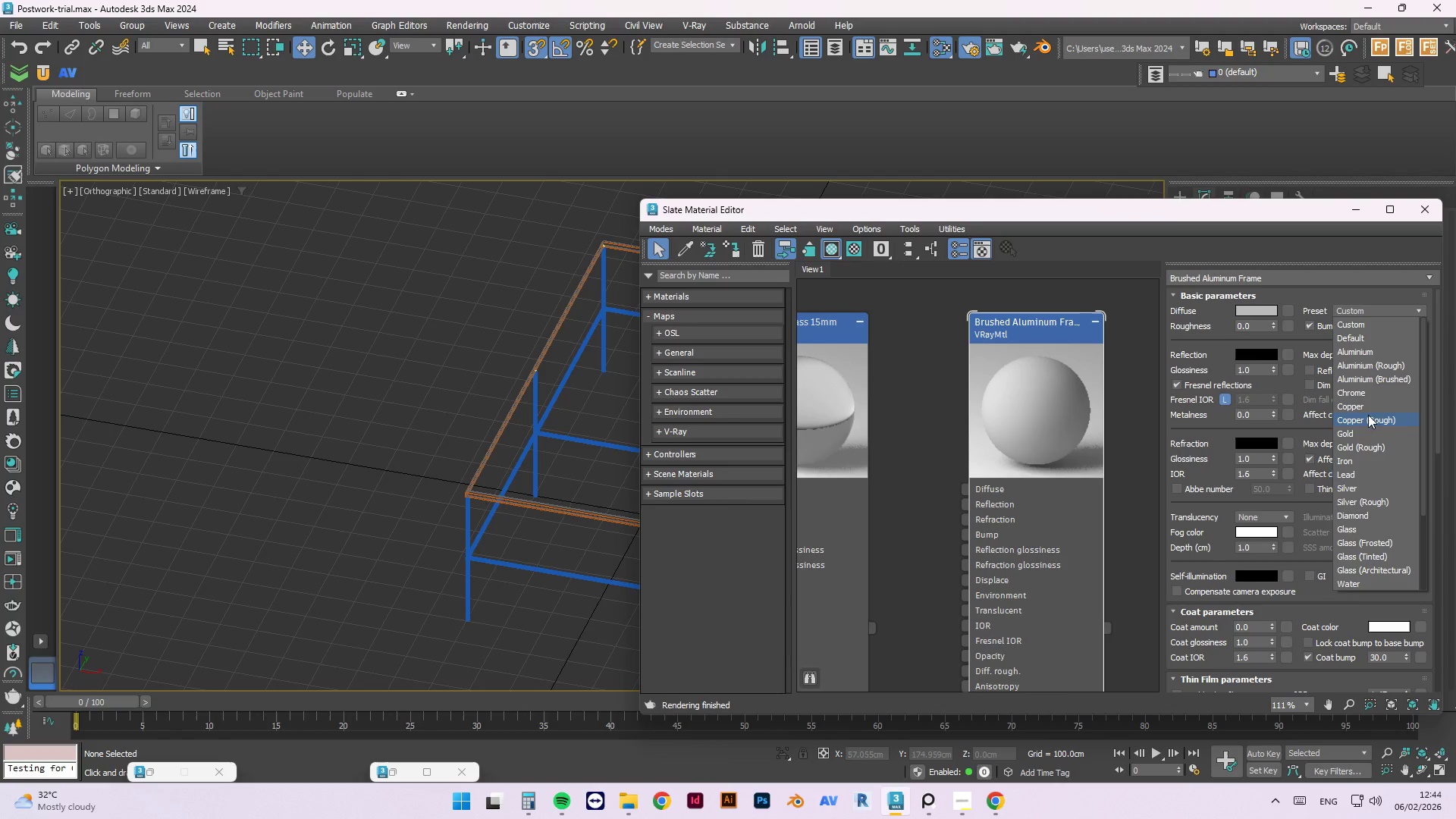 
left_click([1376, 377])
 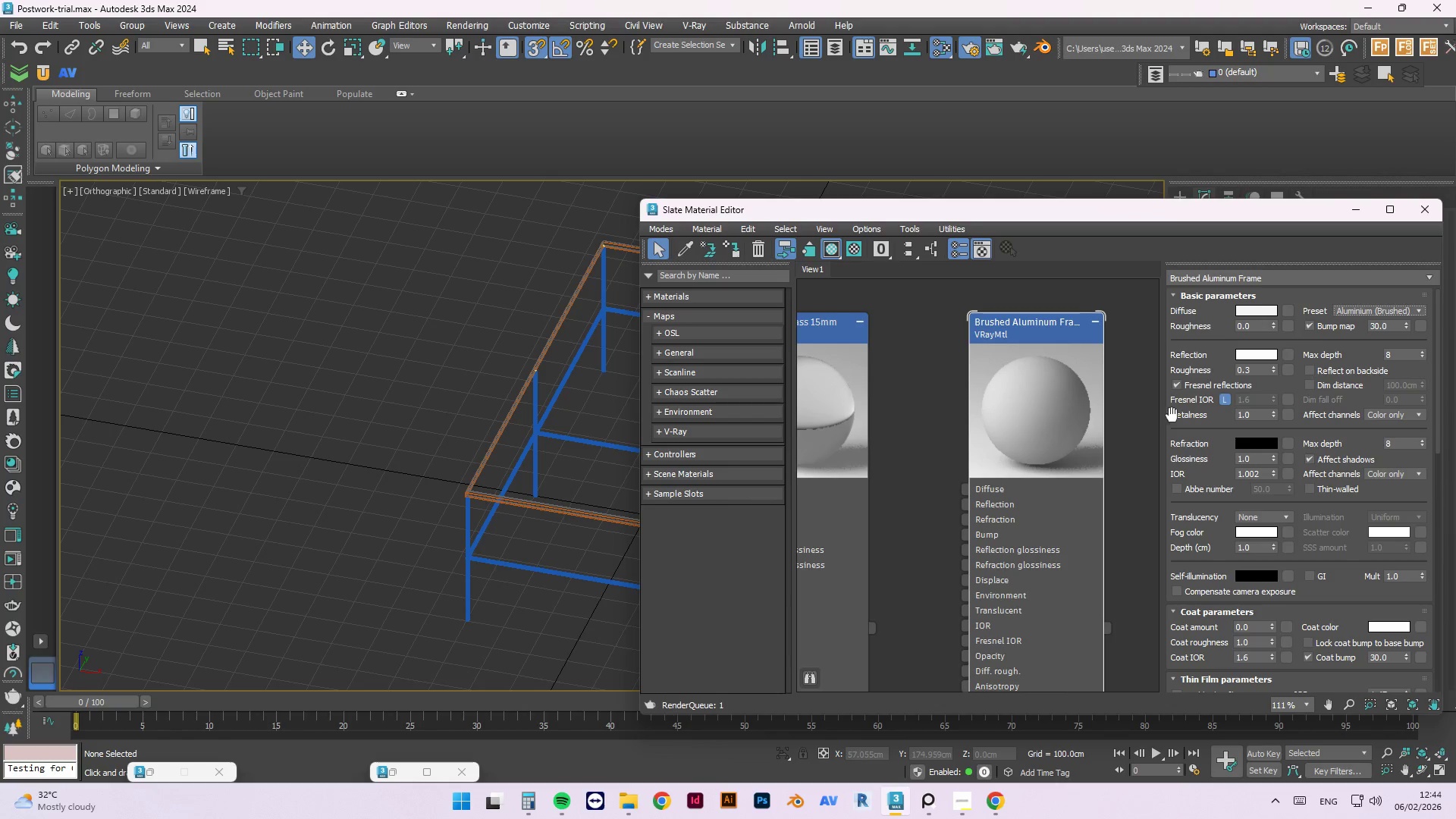 
right_click([1043, 400])
 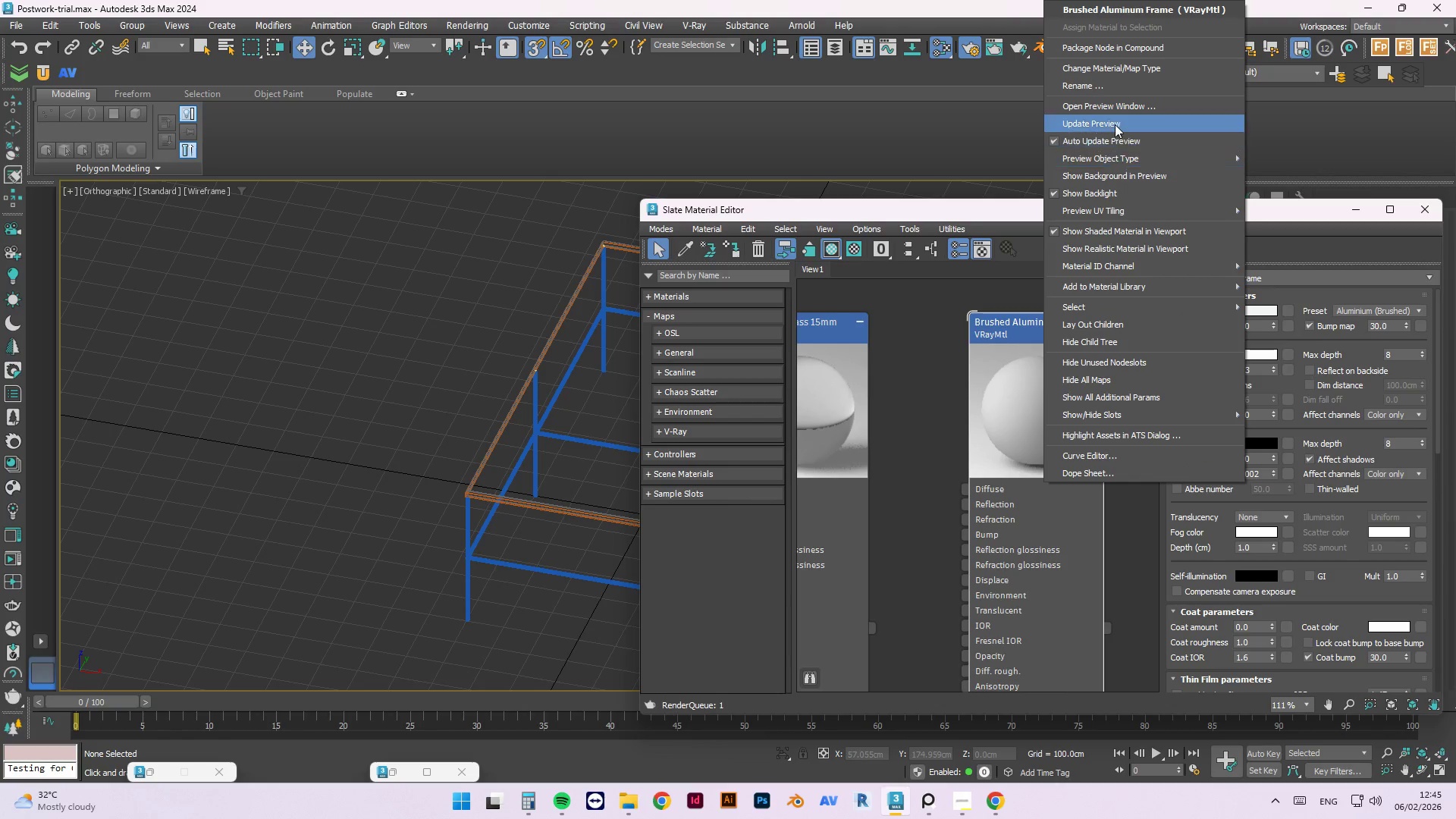 
left_click([1115, 121])
 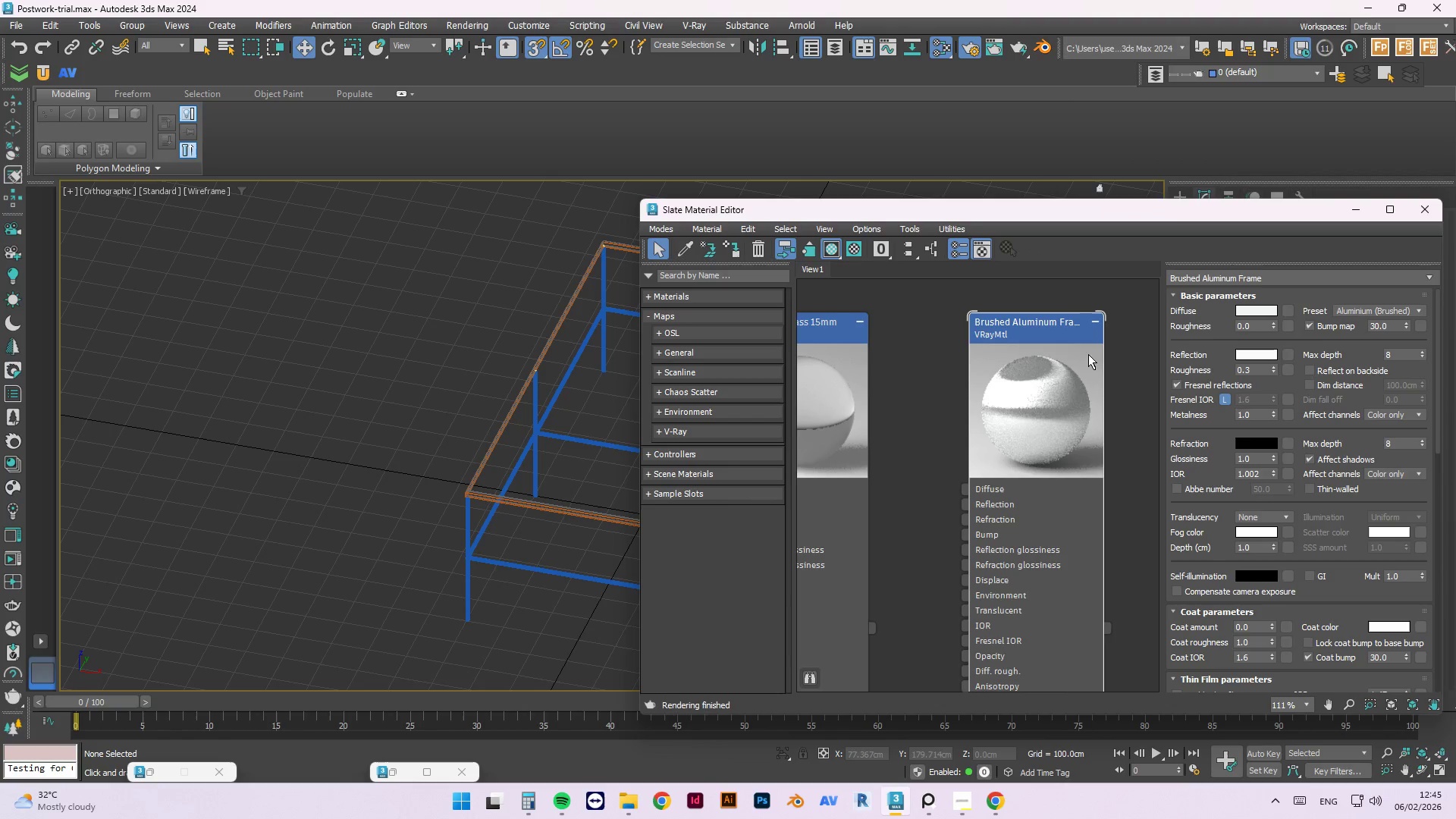 
scroll: coordinate [1050, 400], scroll_direction: up, amount: 3.0
 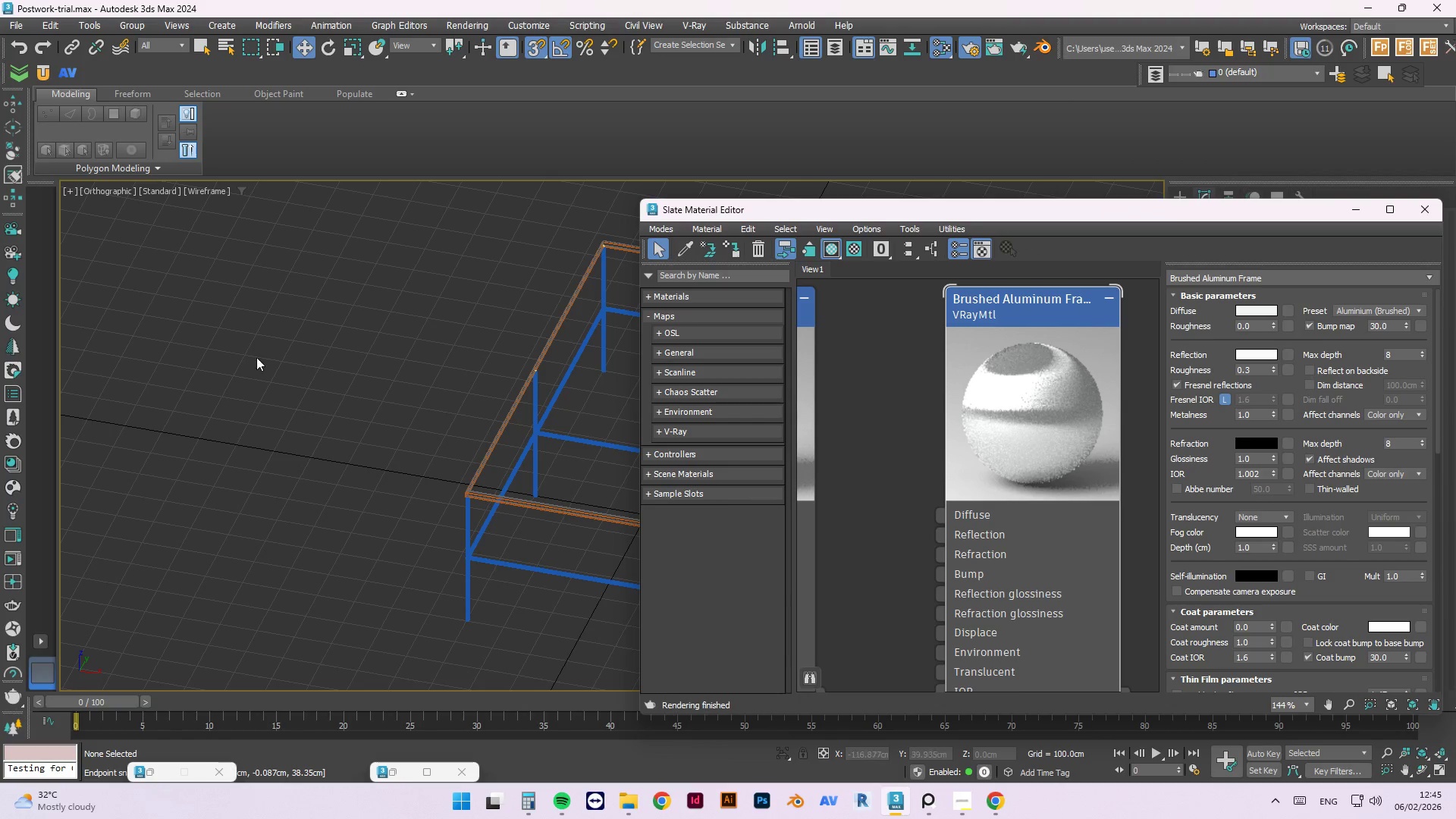 
scroll: coordinate [376, 367], scroll_direction: down, amount: 1.0
 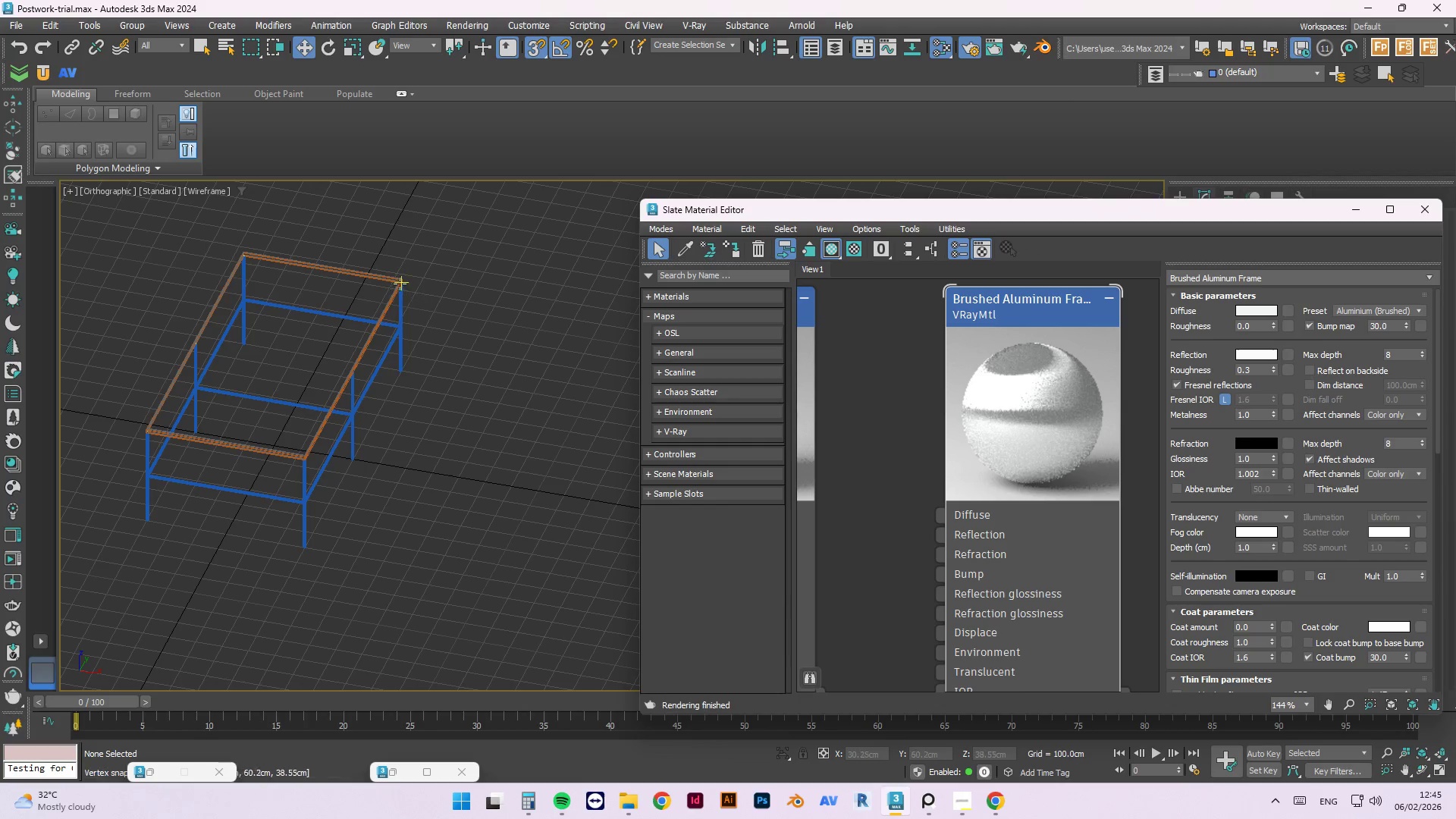 
scroll: coordinate [381, 281], scroll_direction: up, amount: 2.0
 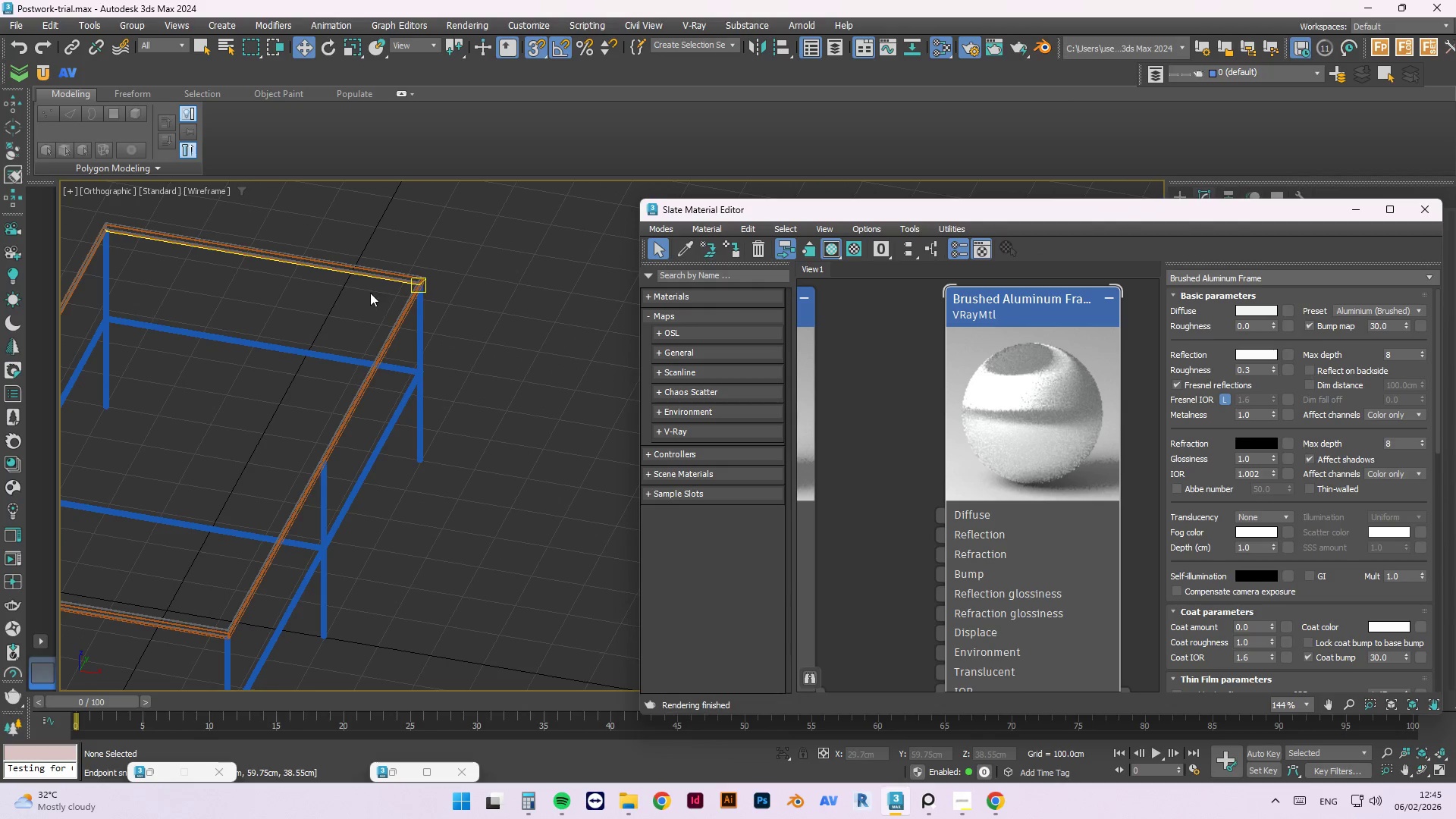 
left_click([369, 294])
 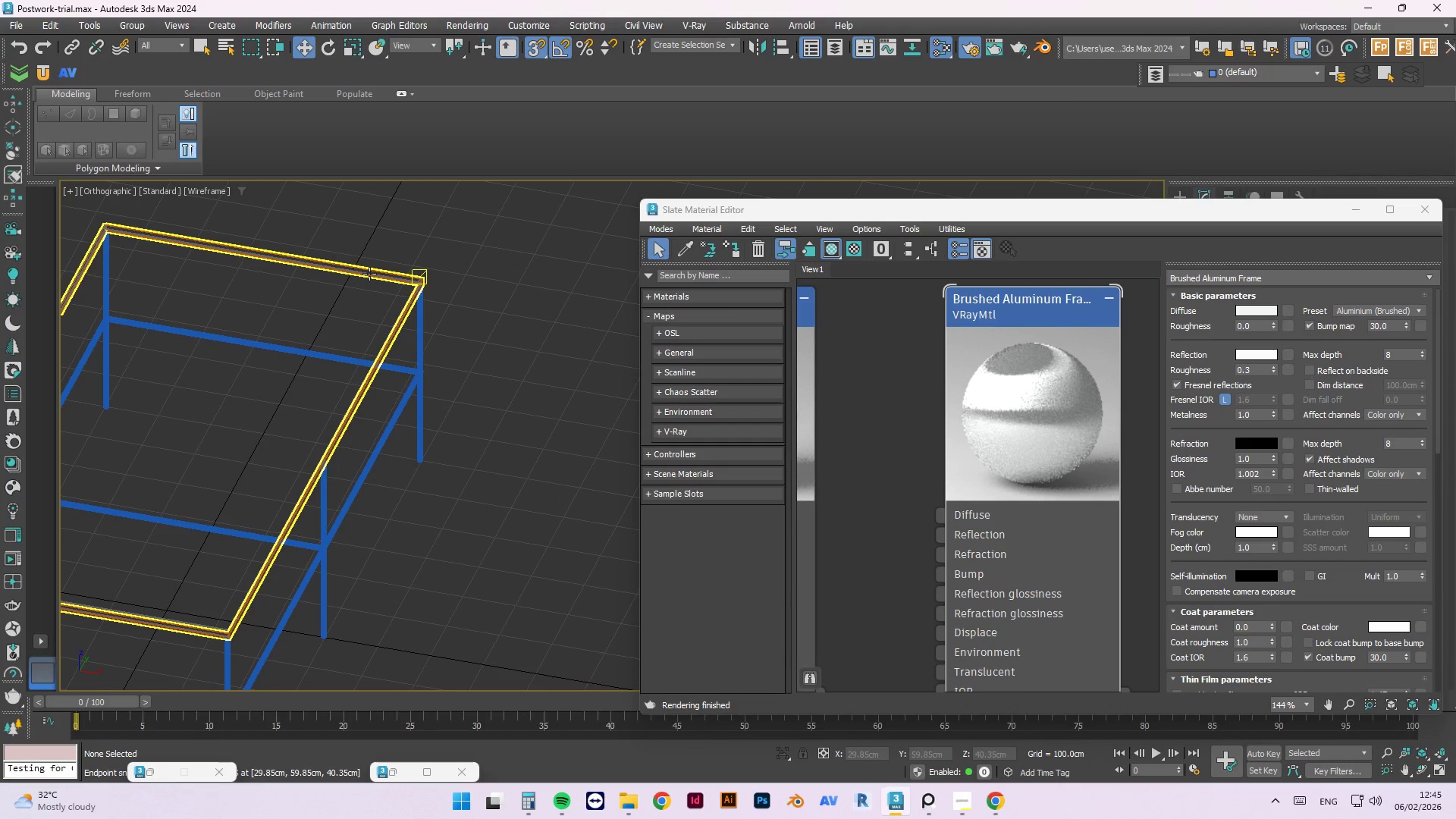 
left_click([369, 274])
 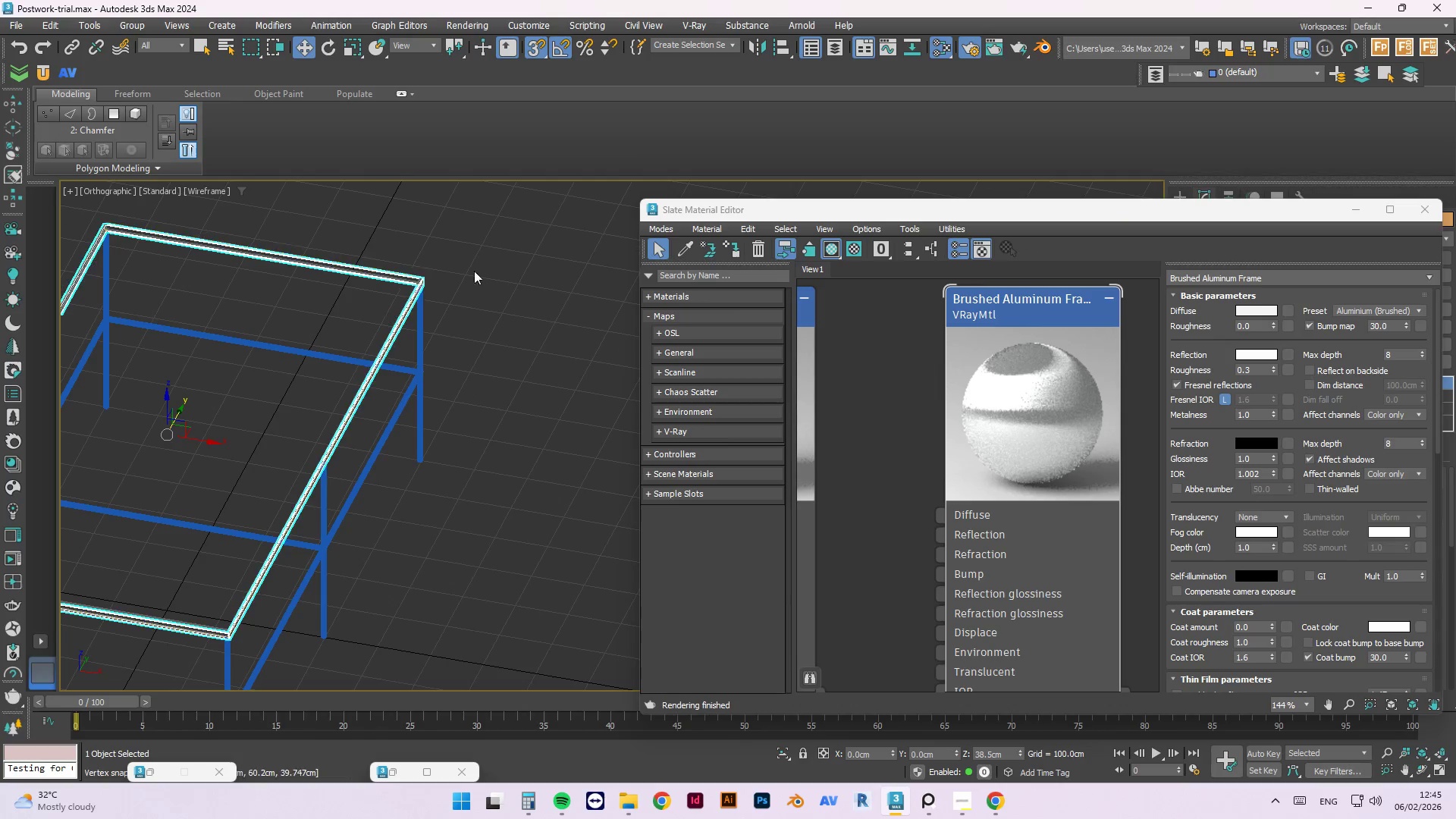 
left_click([293, 326])
 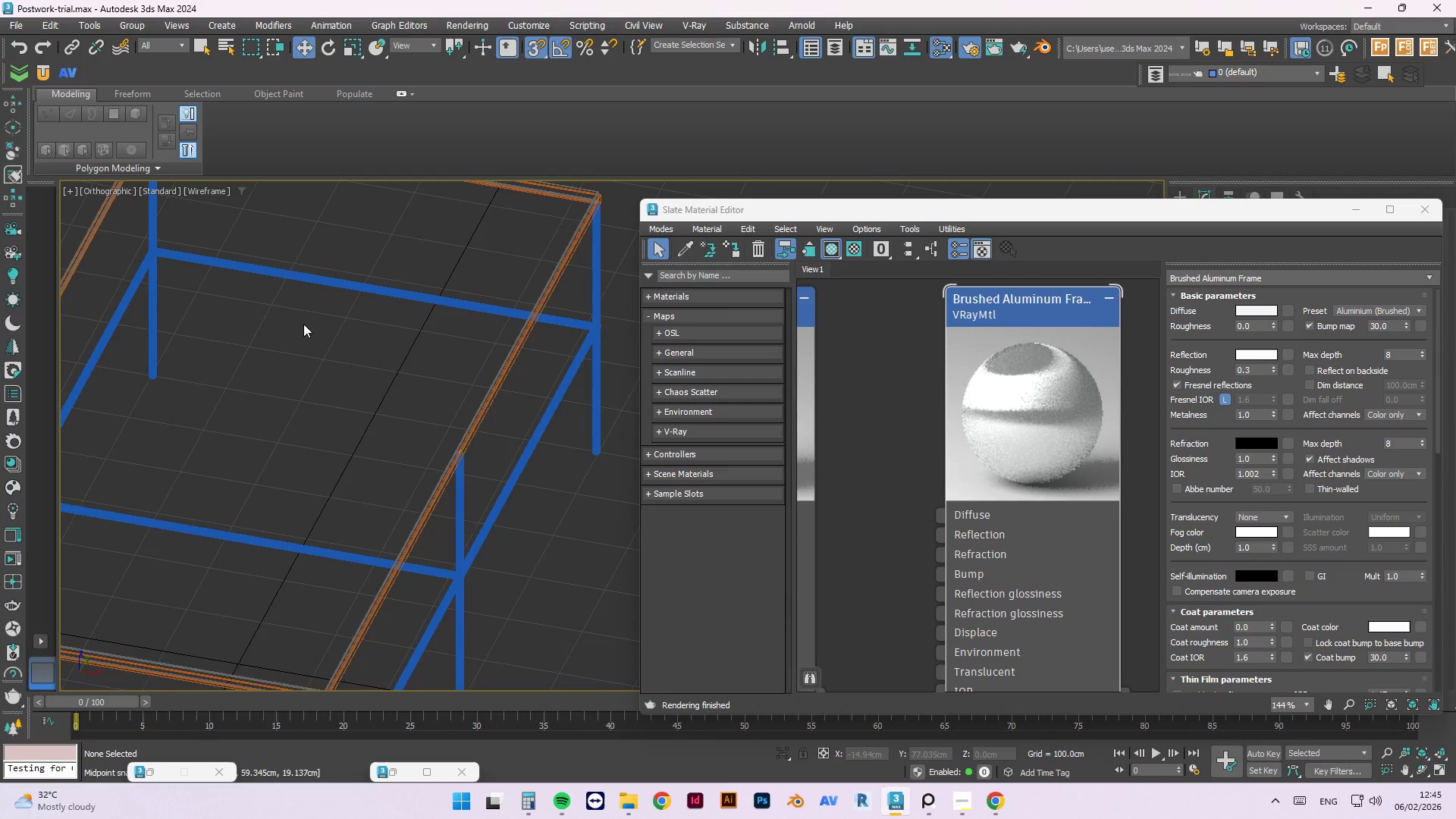 
scroll: coordinate [119, 596], scroll_direction: up, amount: 7.0
 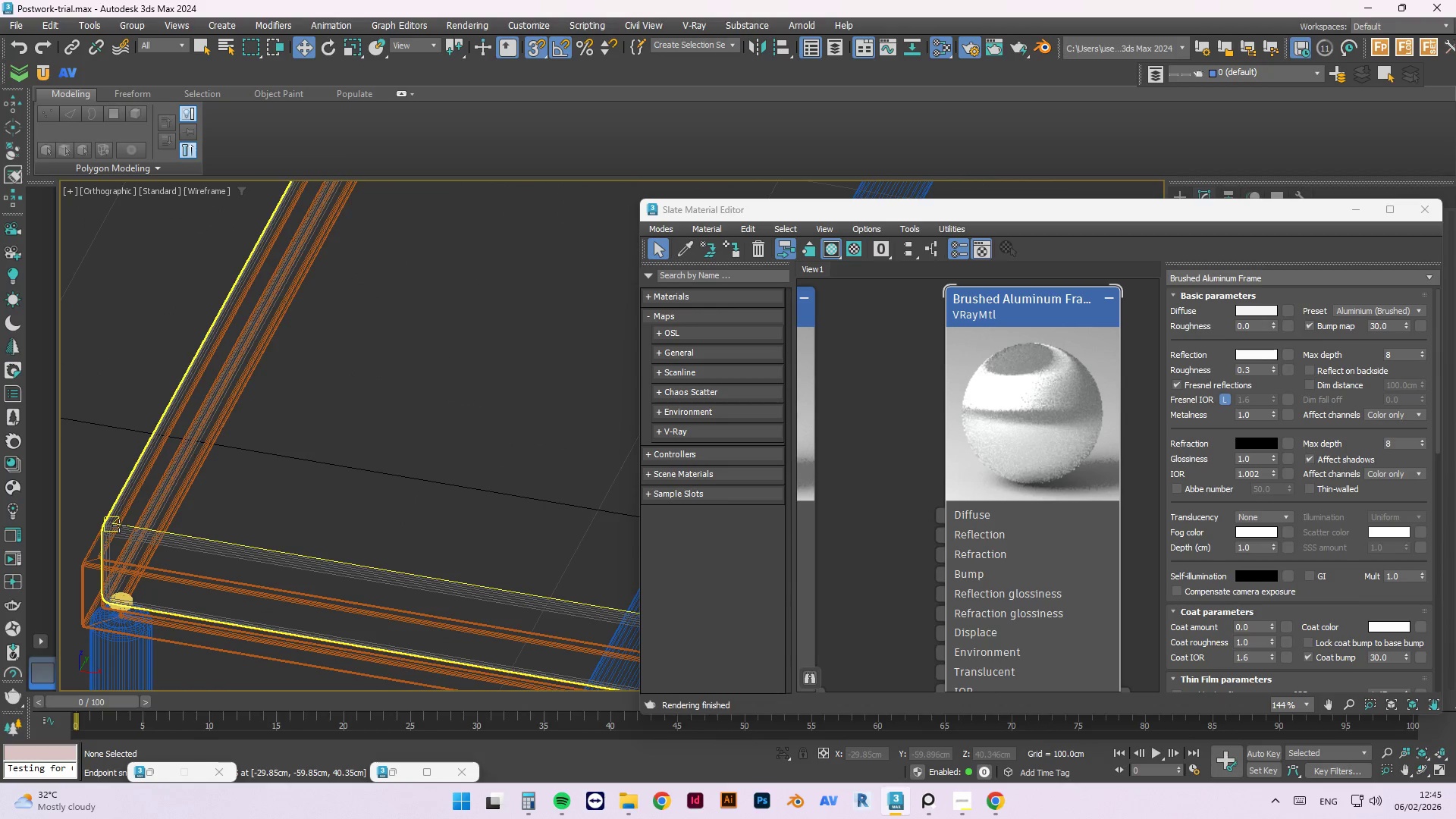 
left_click([119, 526])
 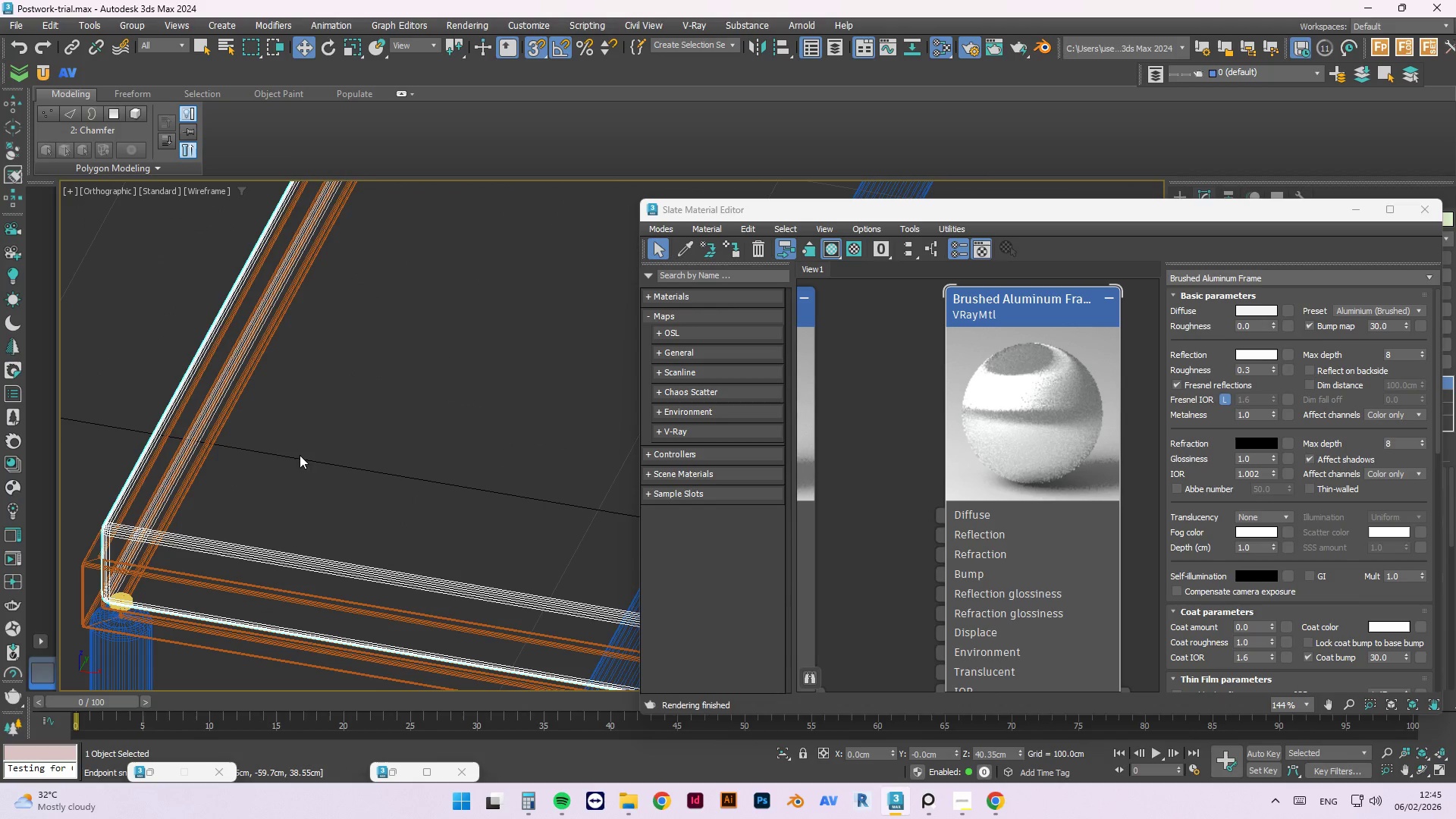 
right_click([324, 444])
 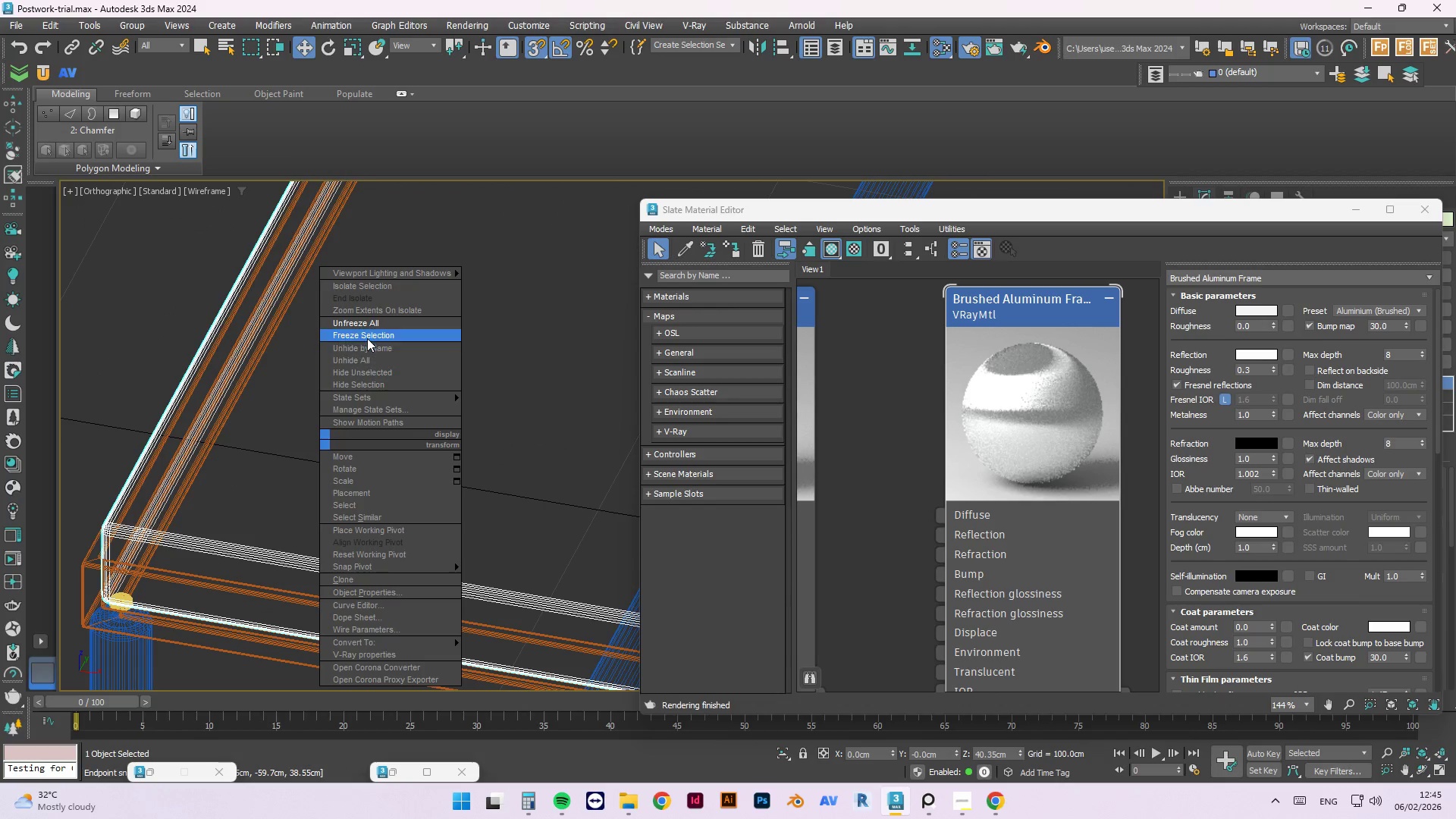 
left_click([367, 337])
 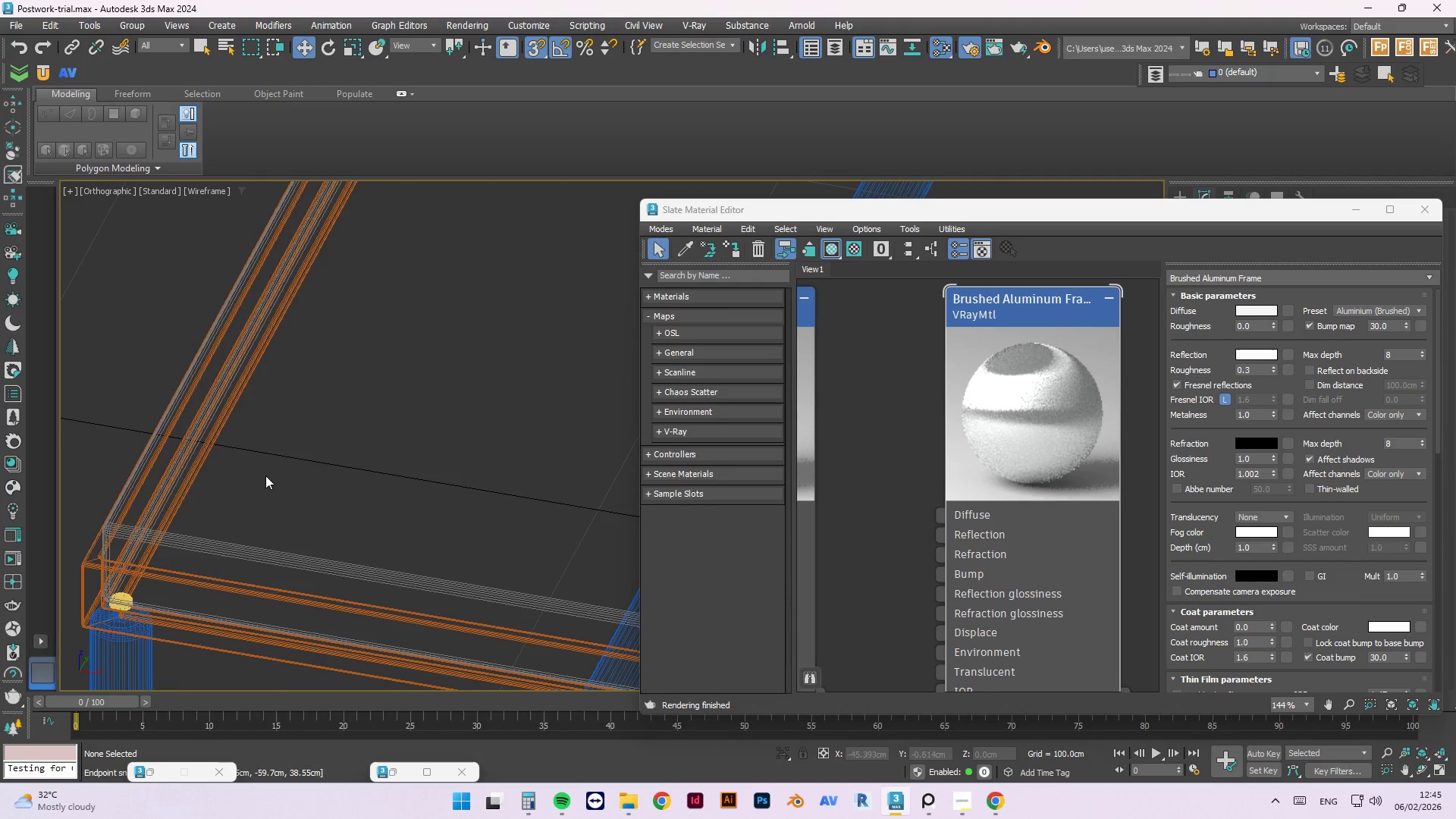 
left_click_drag(start_coordinate=[425, 331], to_coordinate=[171, 616])
 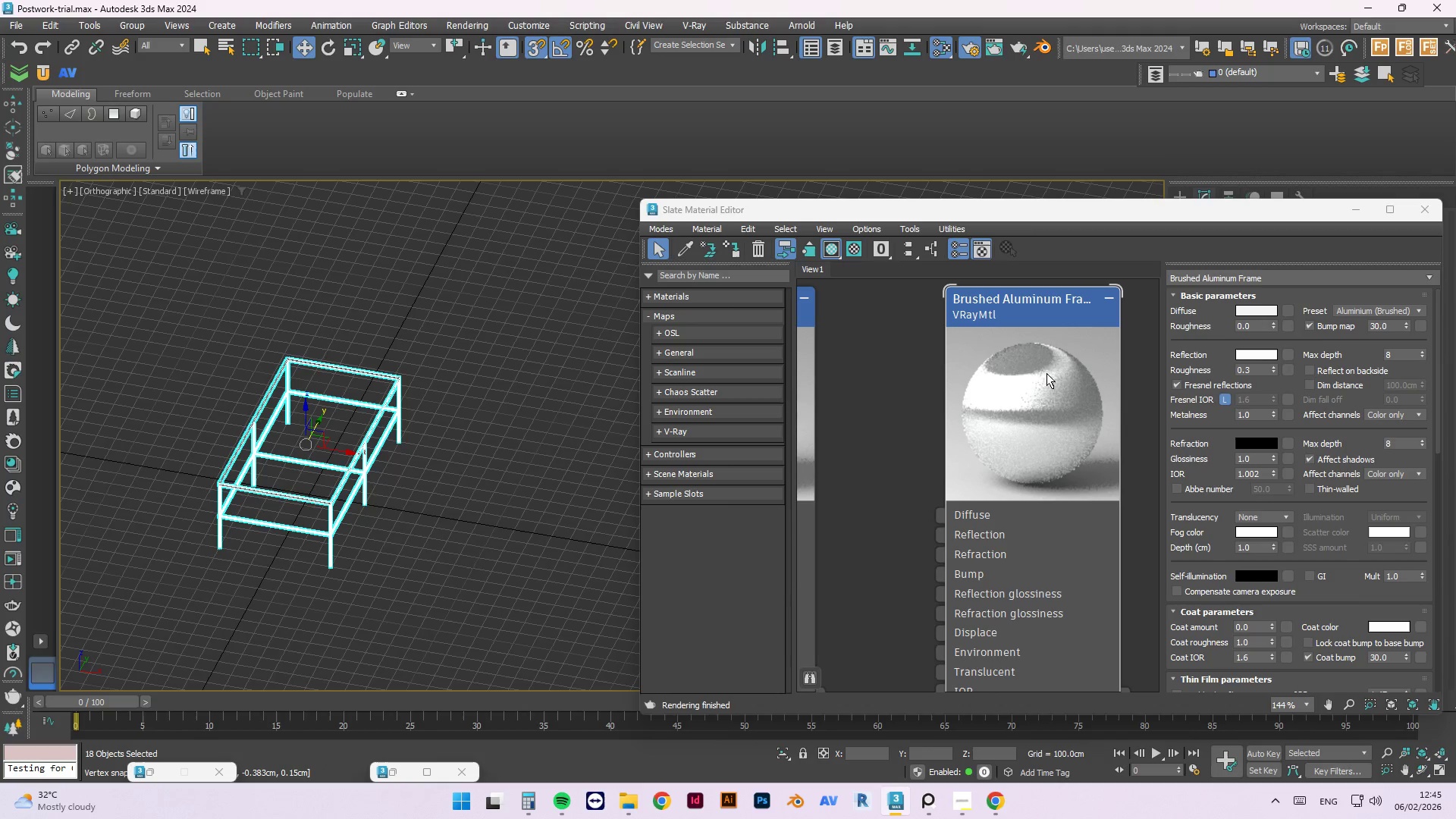 
scroll: coordinate [220, 475], scroll_direction: down, amount: 10.0
 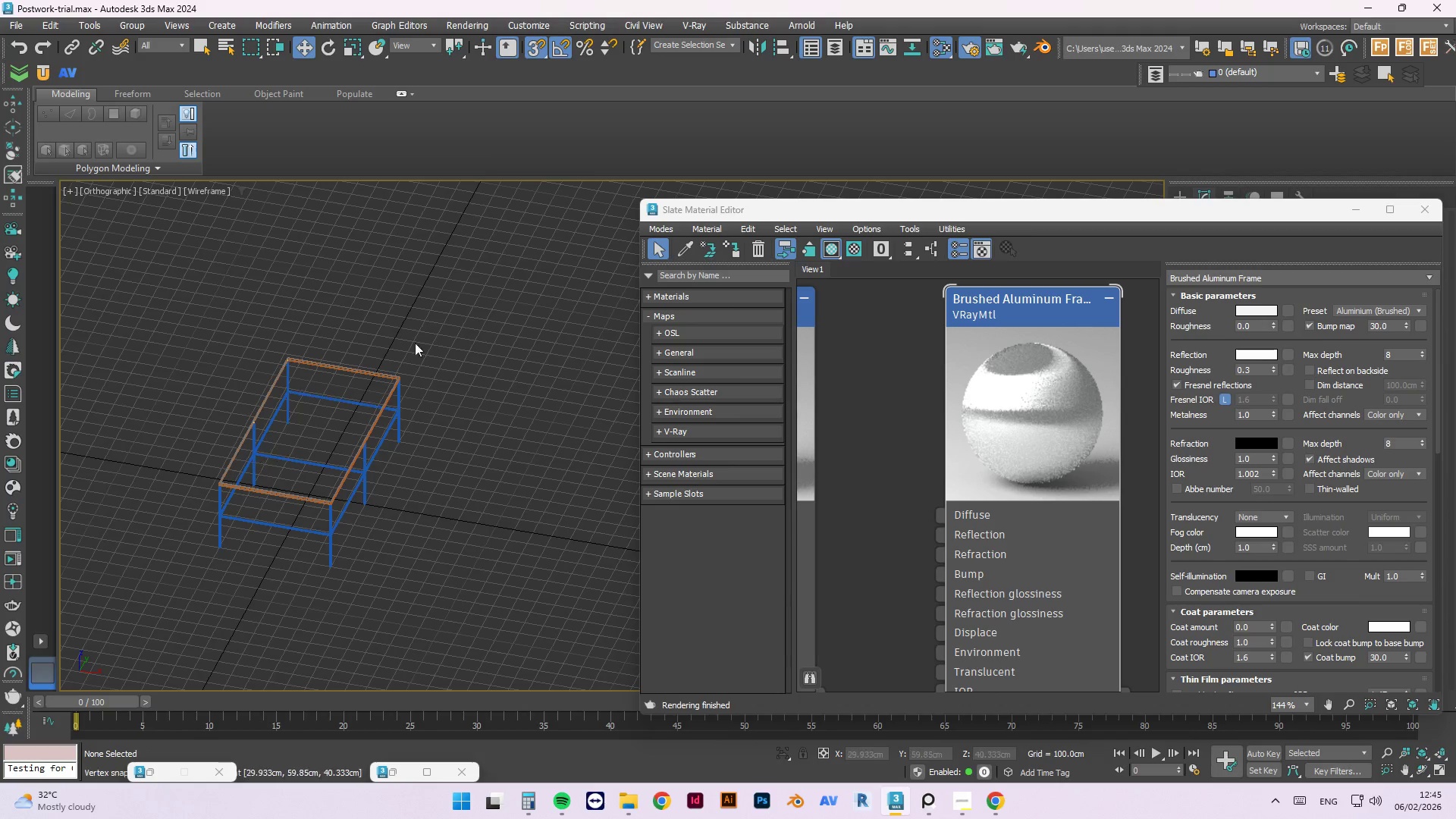 
right_click([1076, 333])
 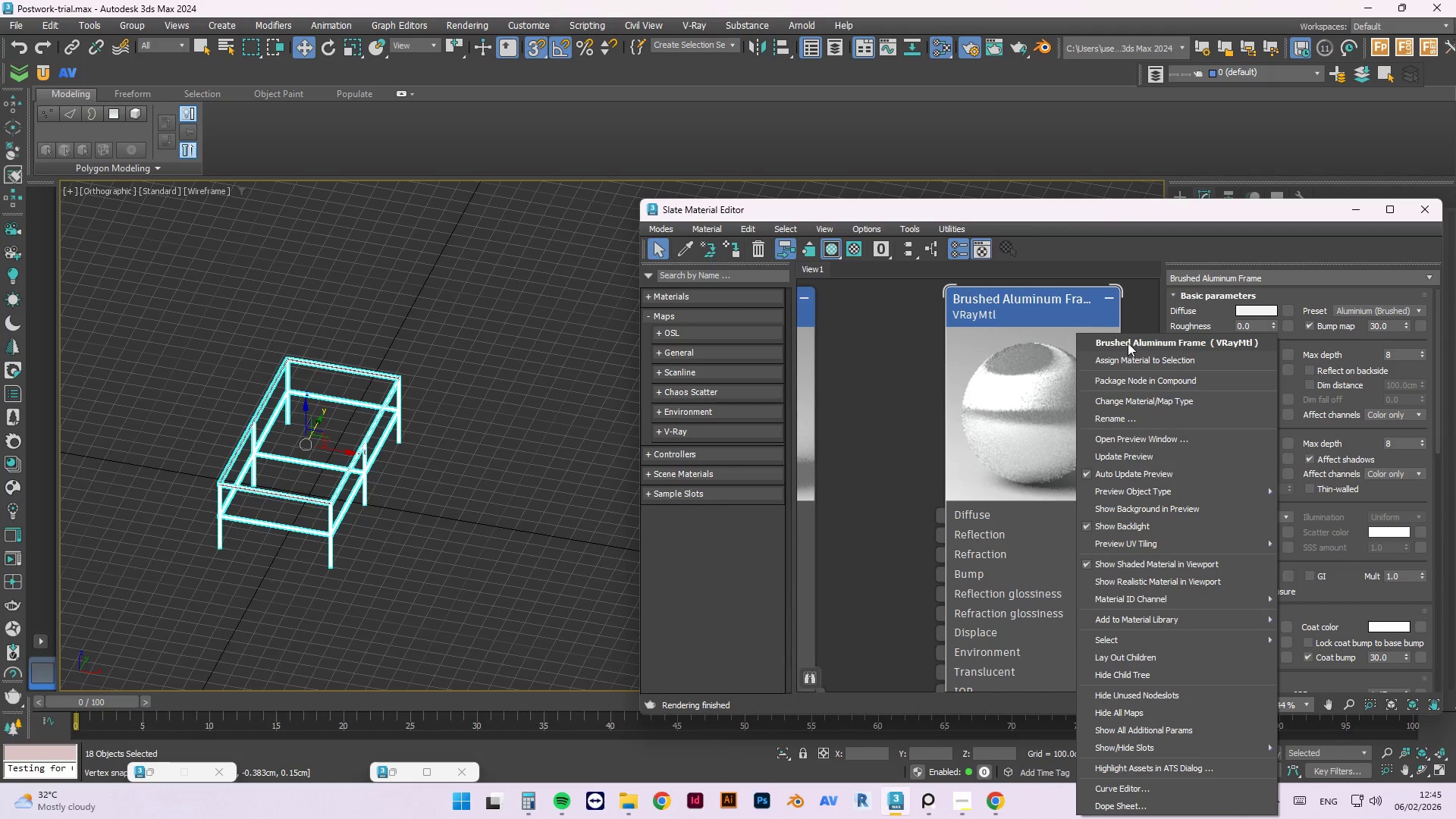 
left_click([1128, 359])
 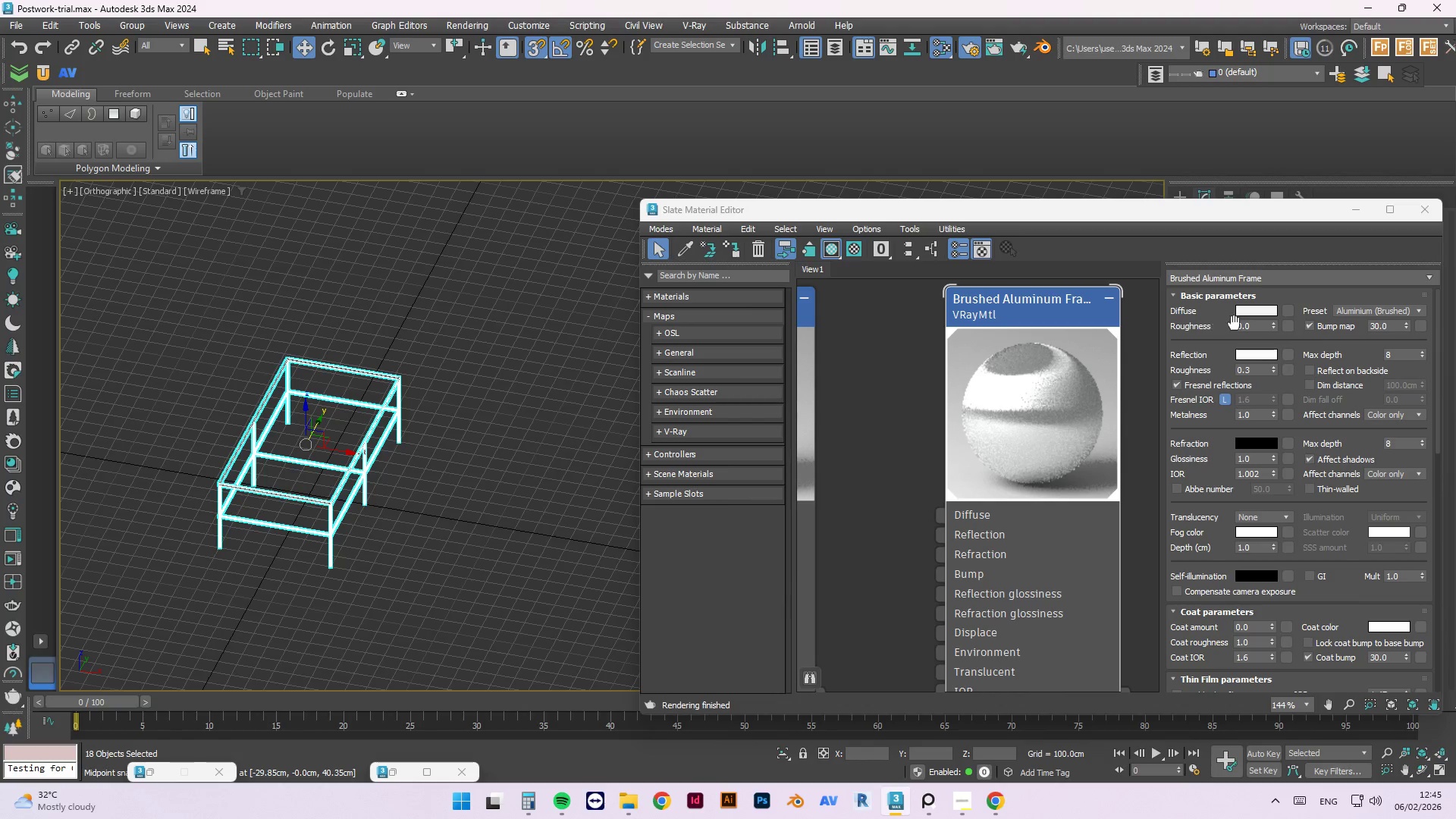 
left_click([1247, 311])
 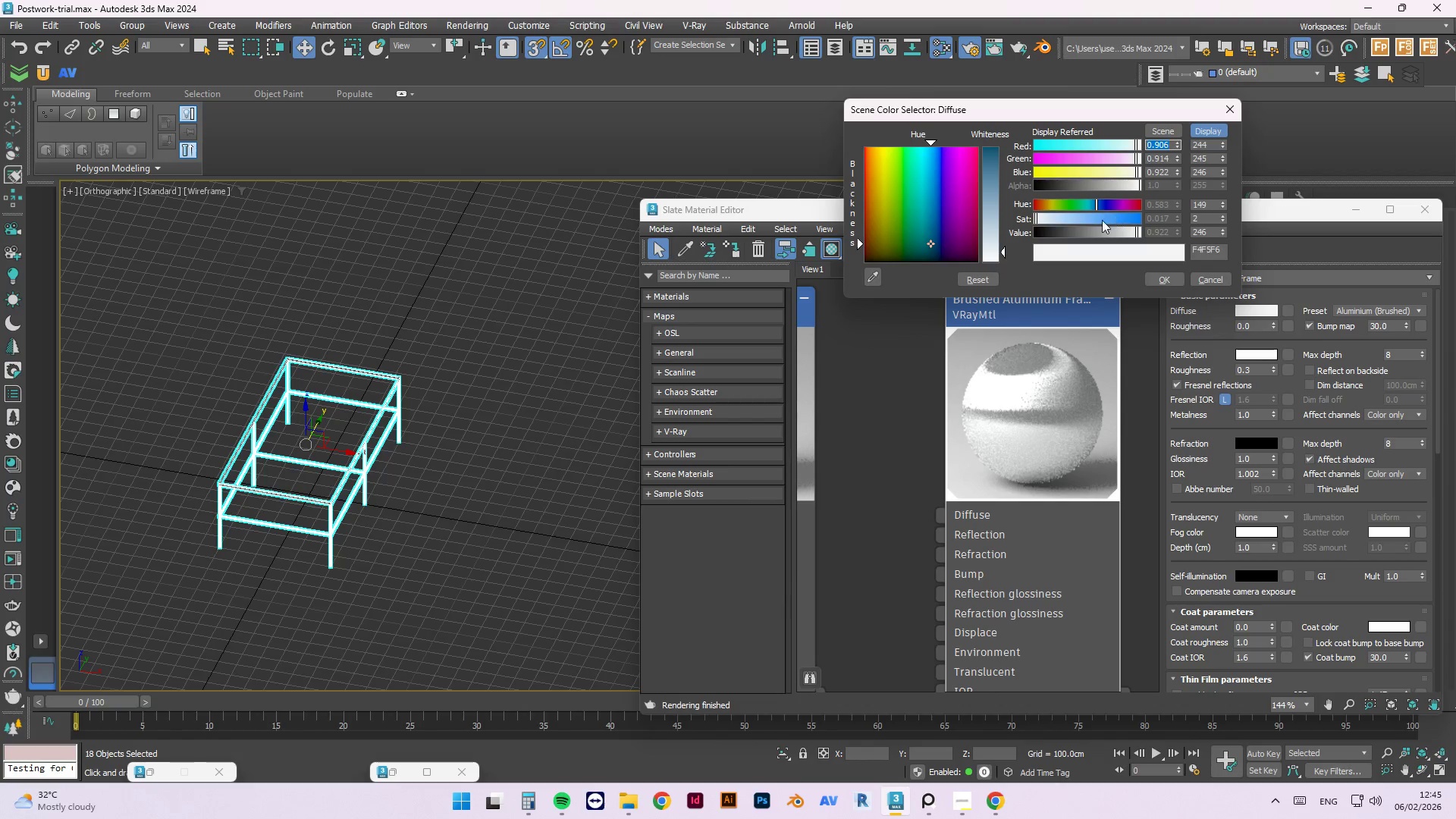 
left_click([1084, 228])
 